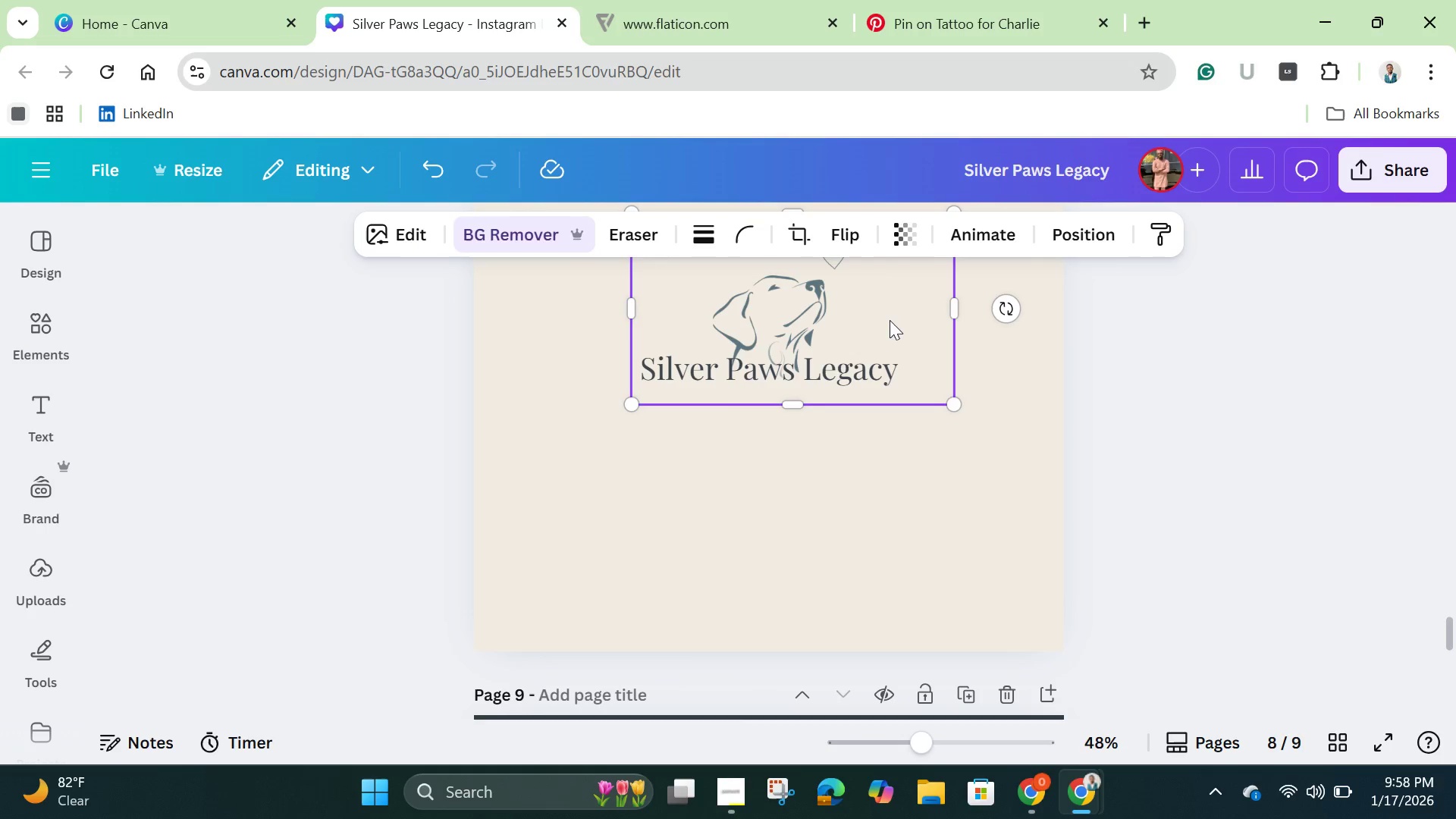 
left_click_drag(start_coordinate=[890, 317], to_coordinate=[886, 304])
 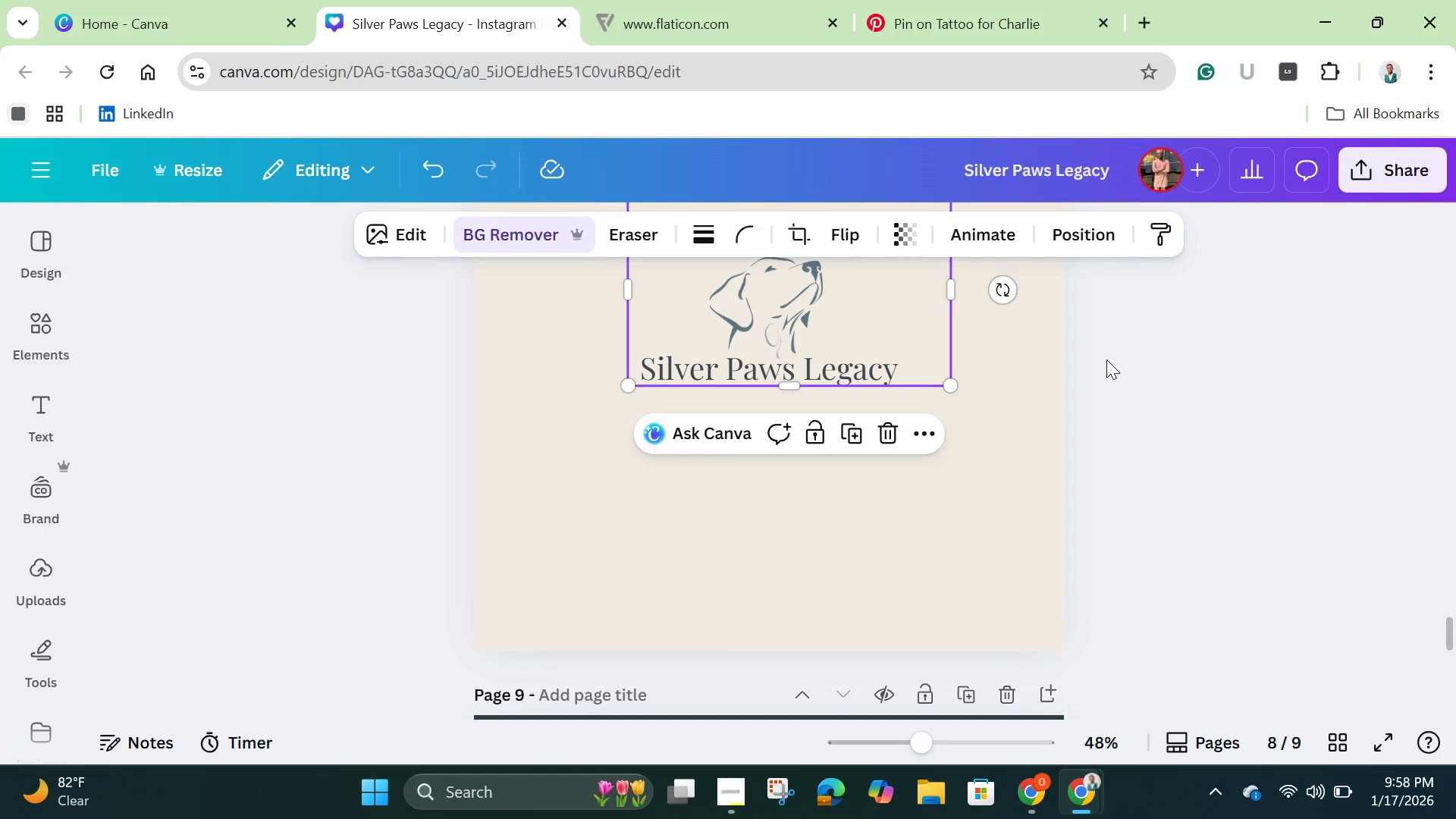 
left_click([1106, 359])
 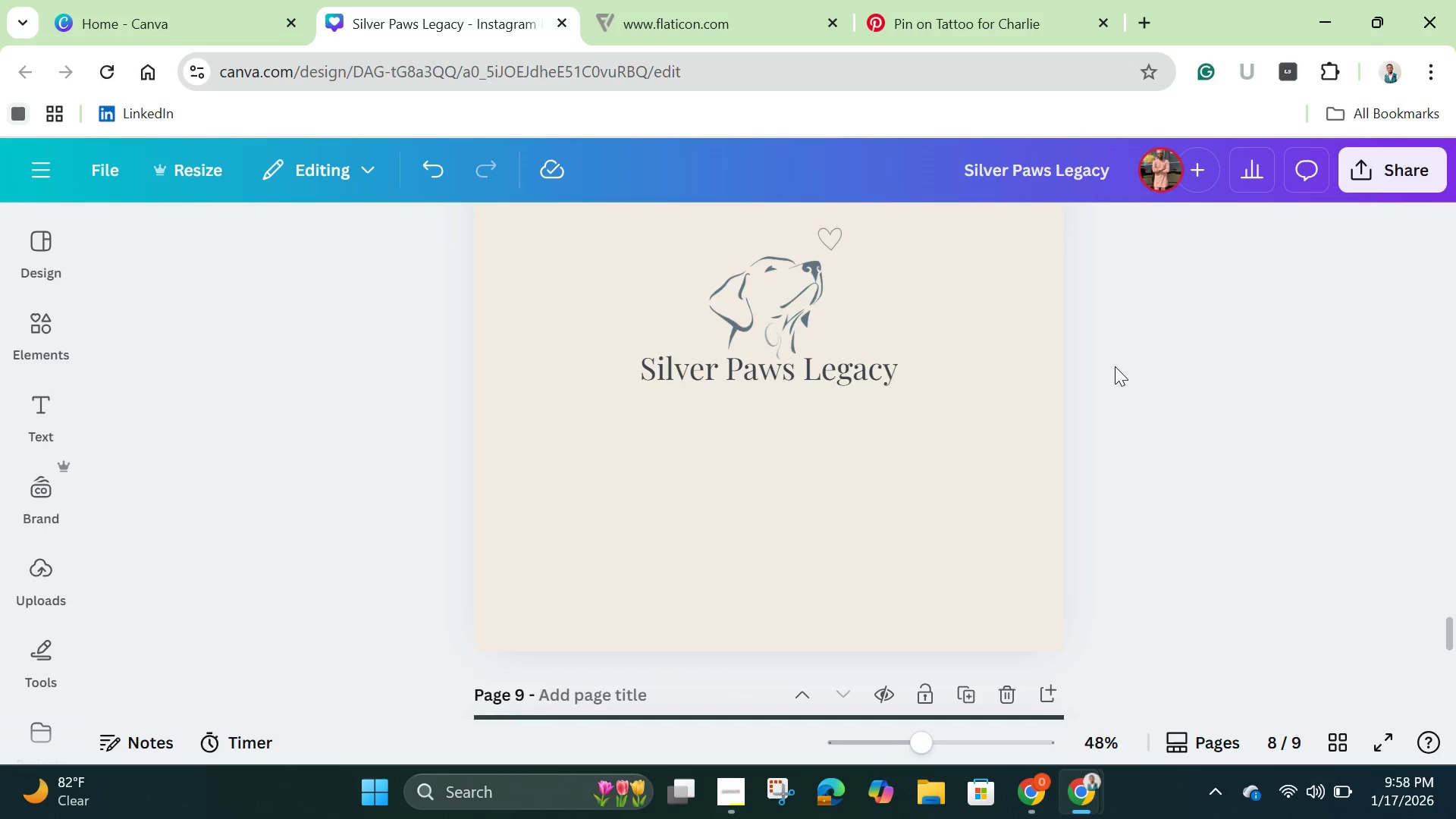 
scroll: coordinate [1115, 366], scroll_direction: up, amount: 1.0
 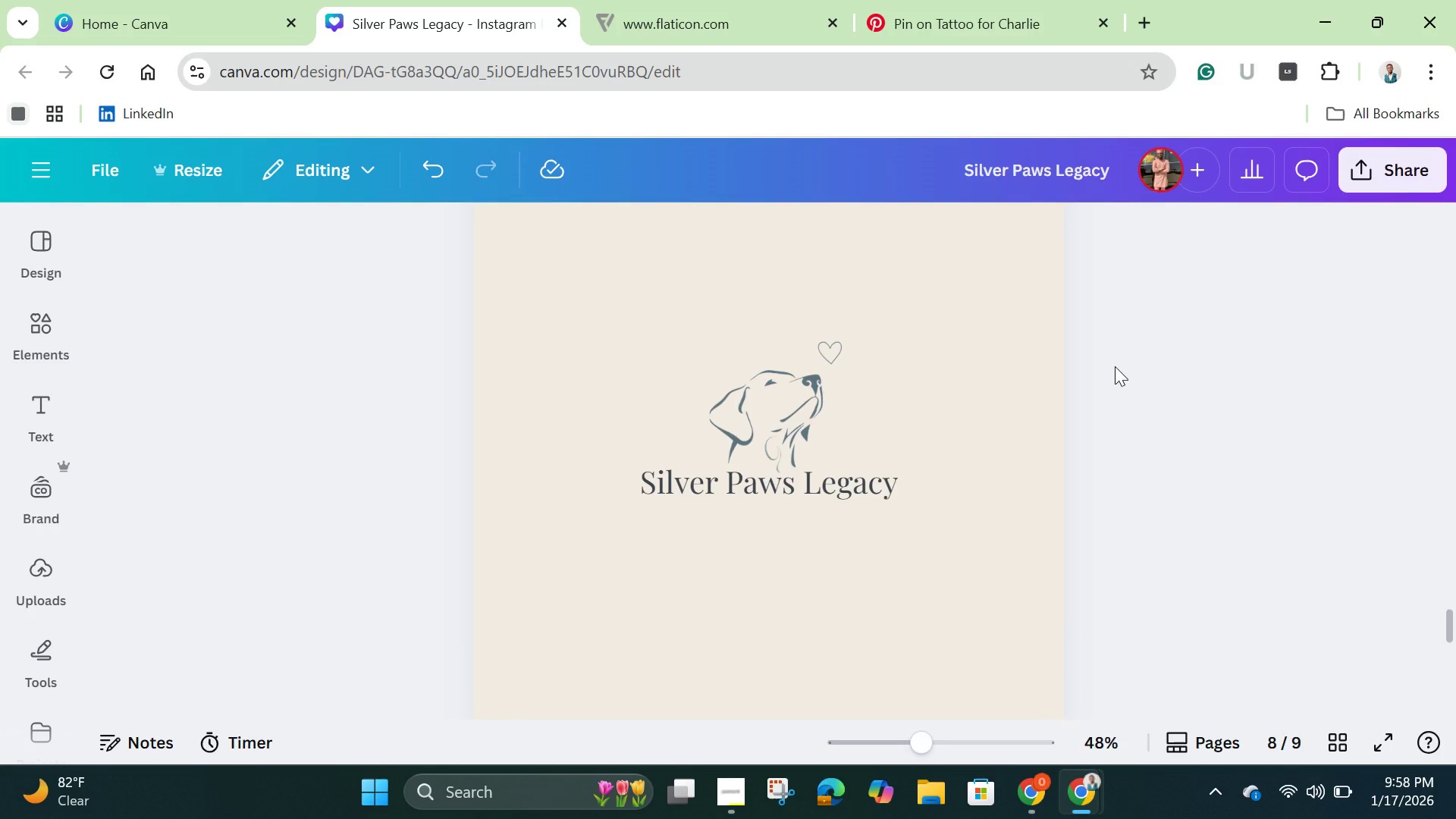 
wait(13.25)
 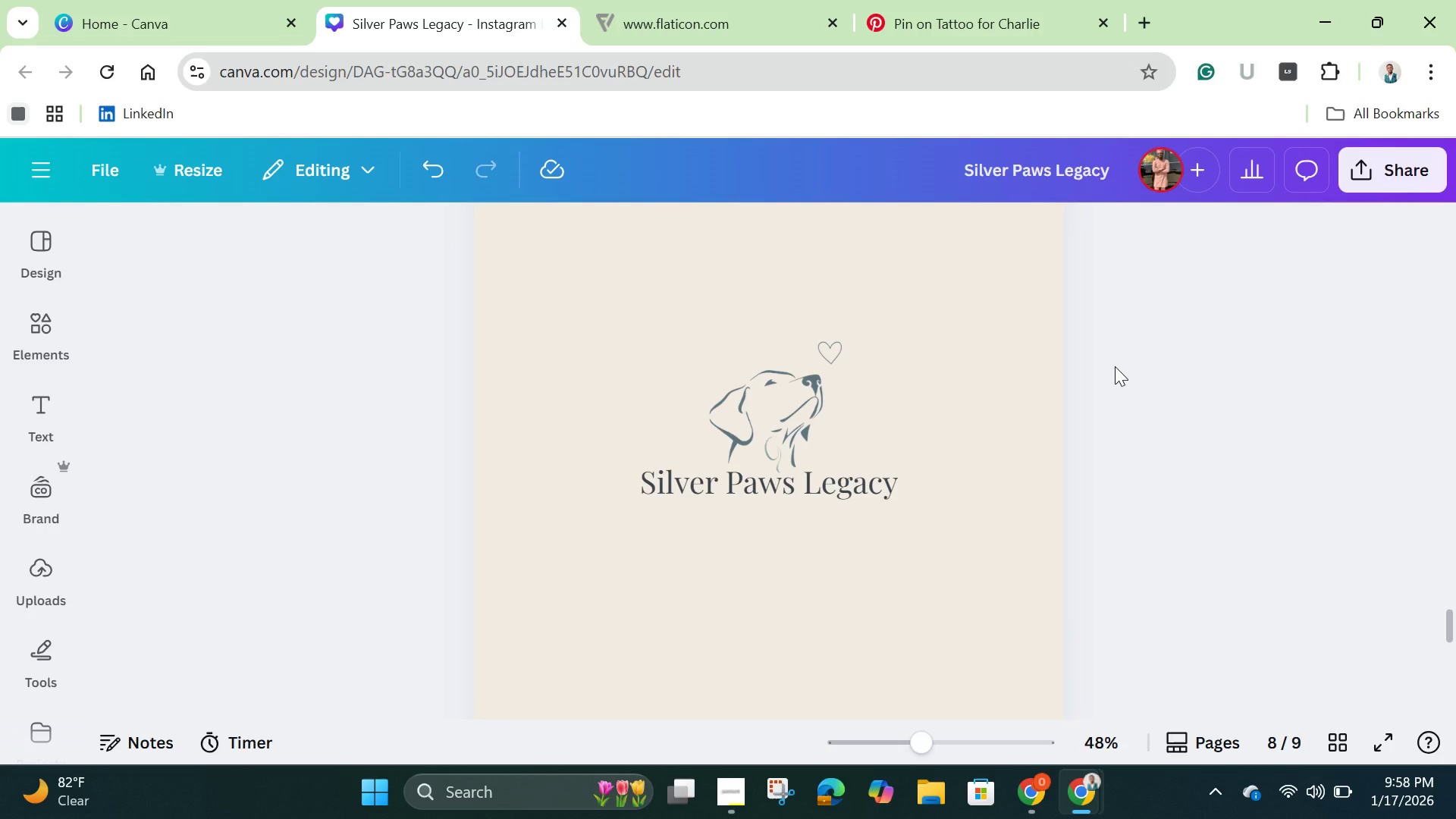 
scroll: coordinate [1205, 541], scroll_direction: up, amount: 3.0
 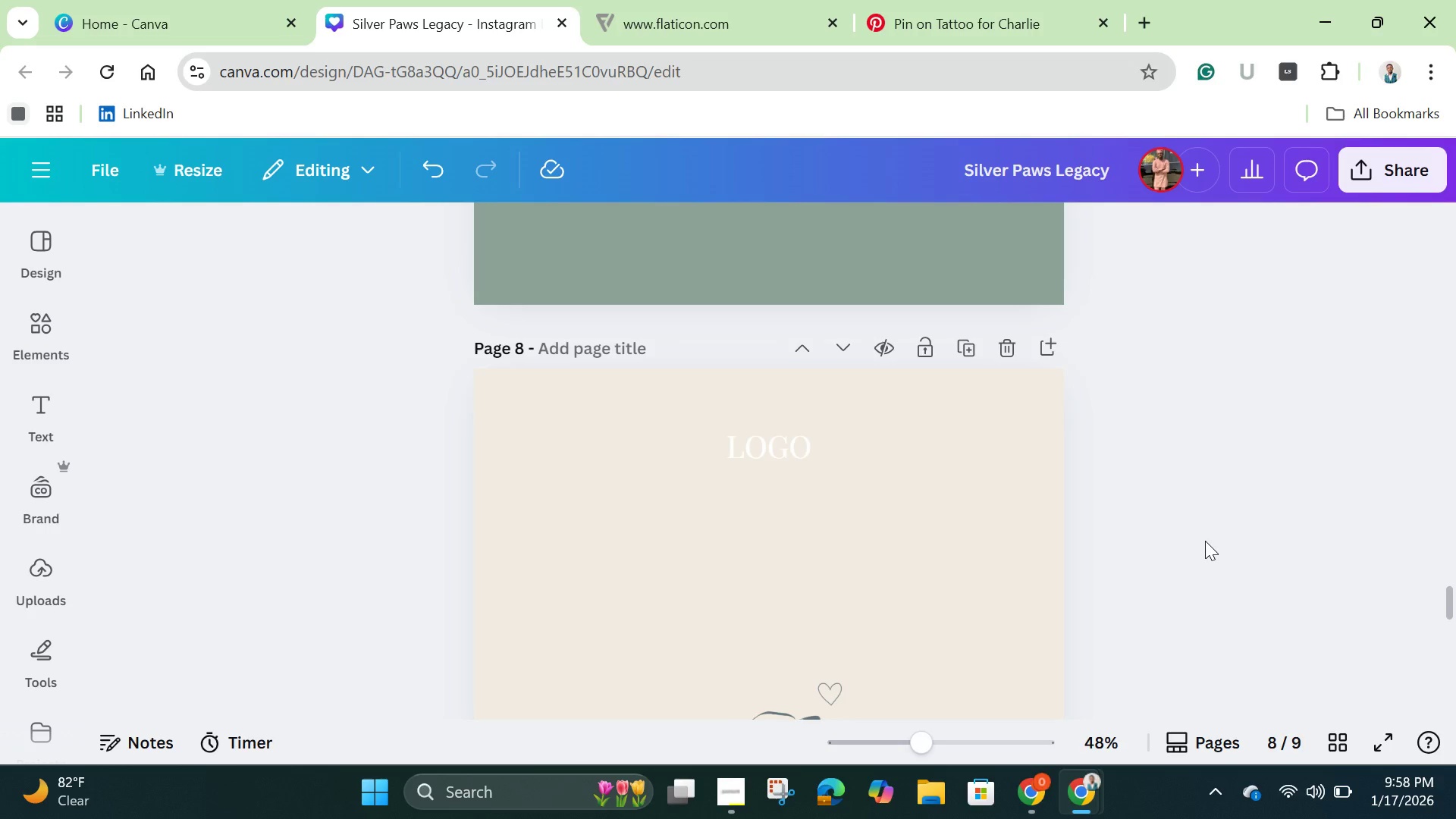 
scroll: coordinate [780, 650], scroll_direction: down, amount: 5.0
 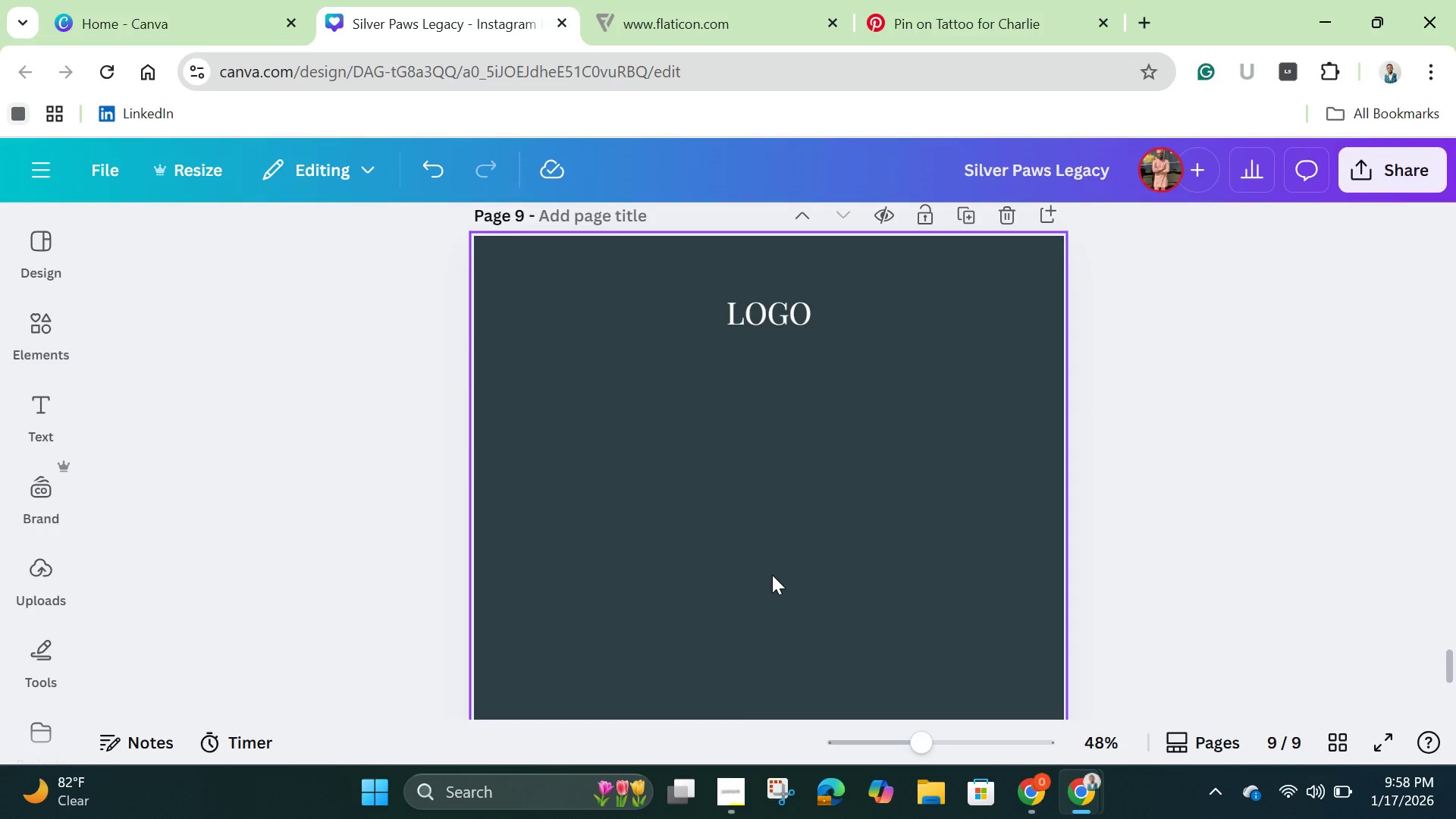 
left_click([772, 575])
 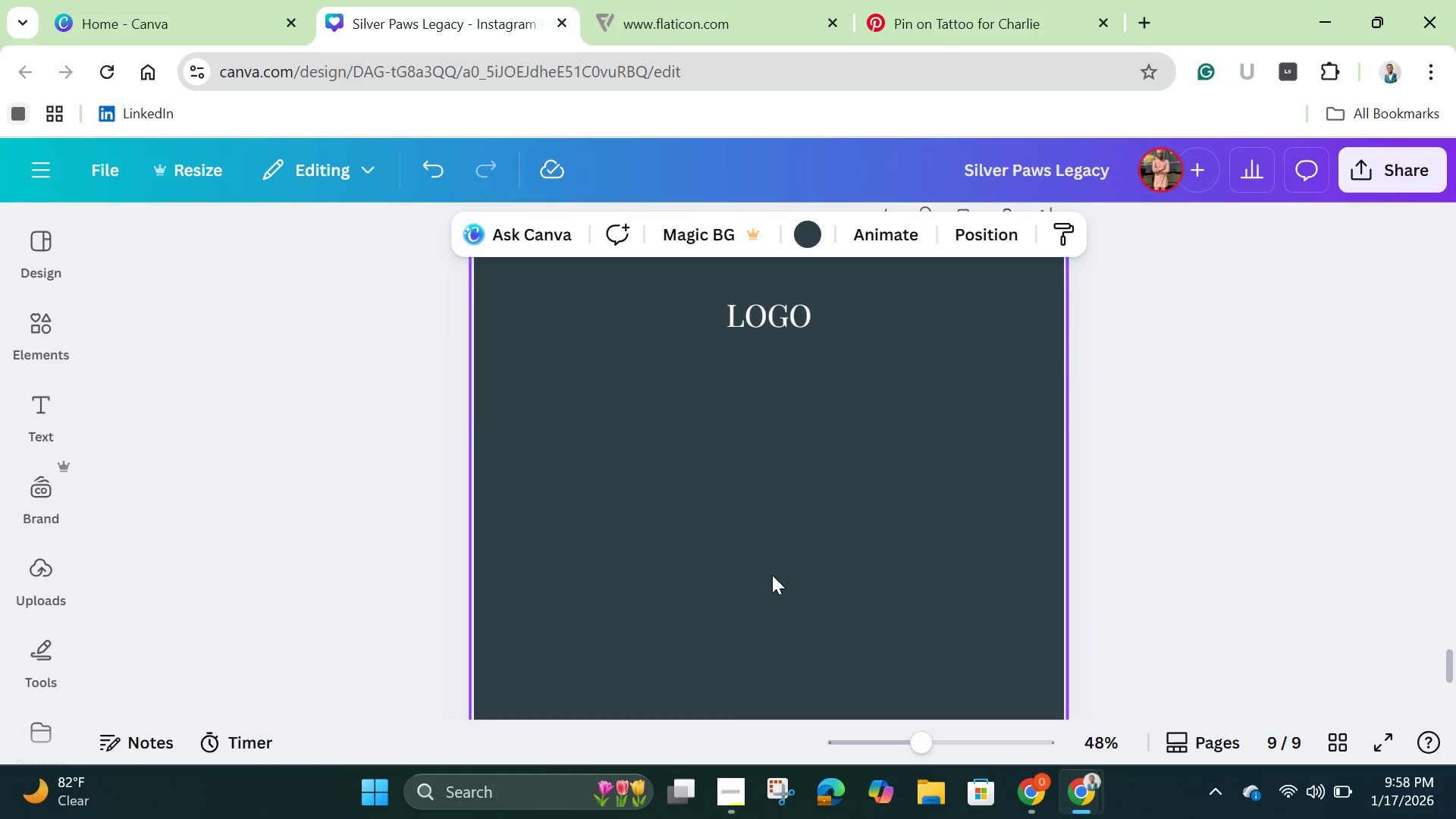 
scroll: coordinate [794, 587], scroll_direction: up, amount: 7.0
 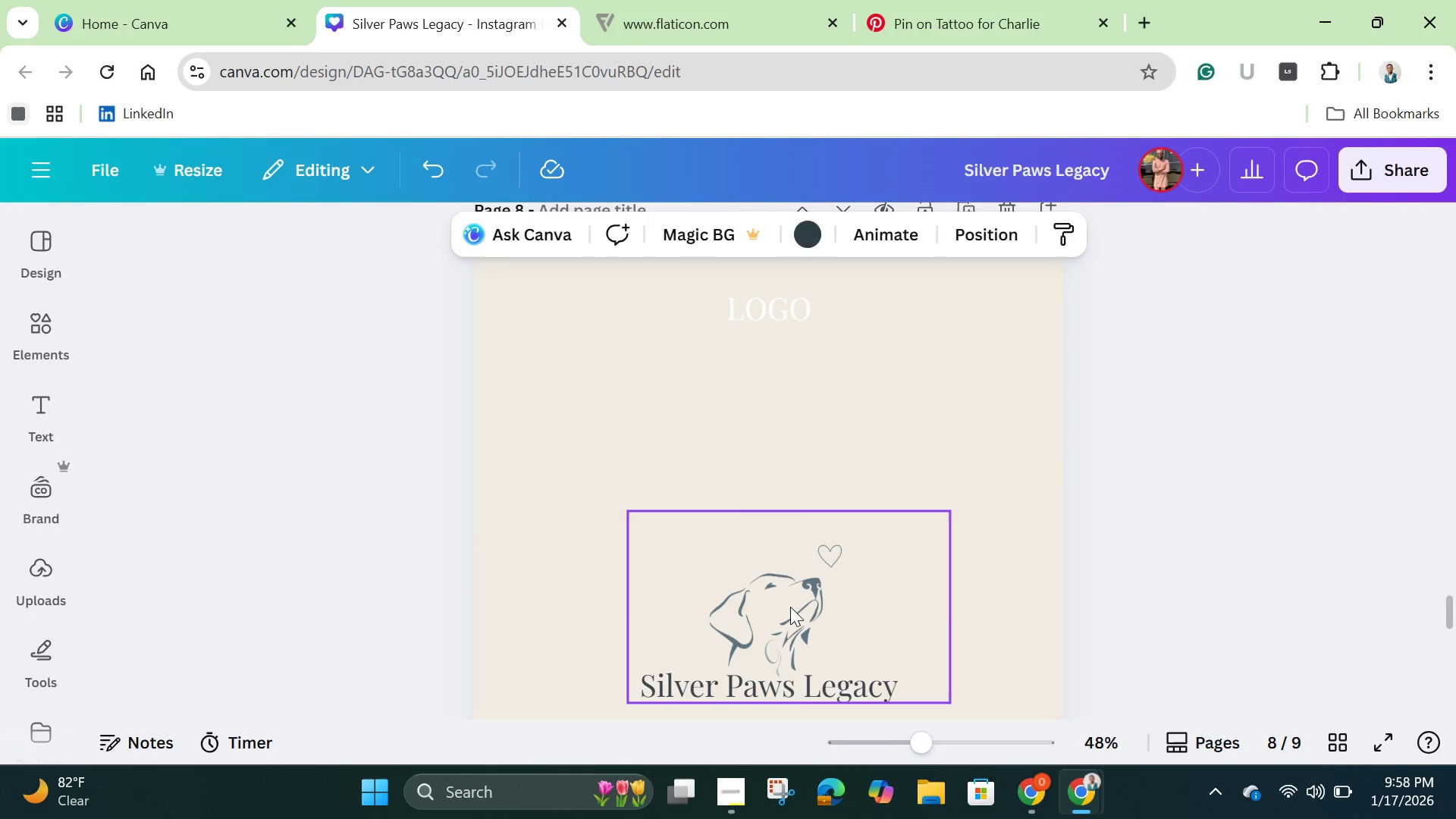 
left_click([790, 607])
 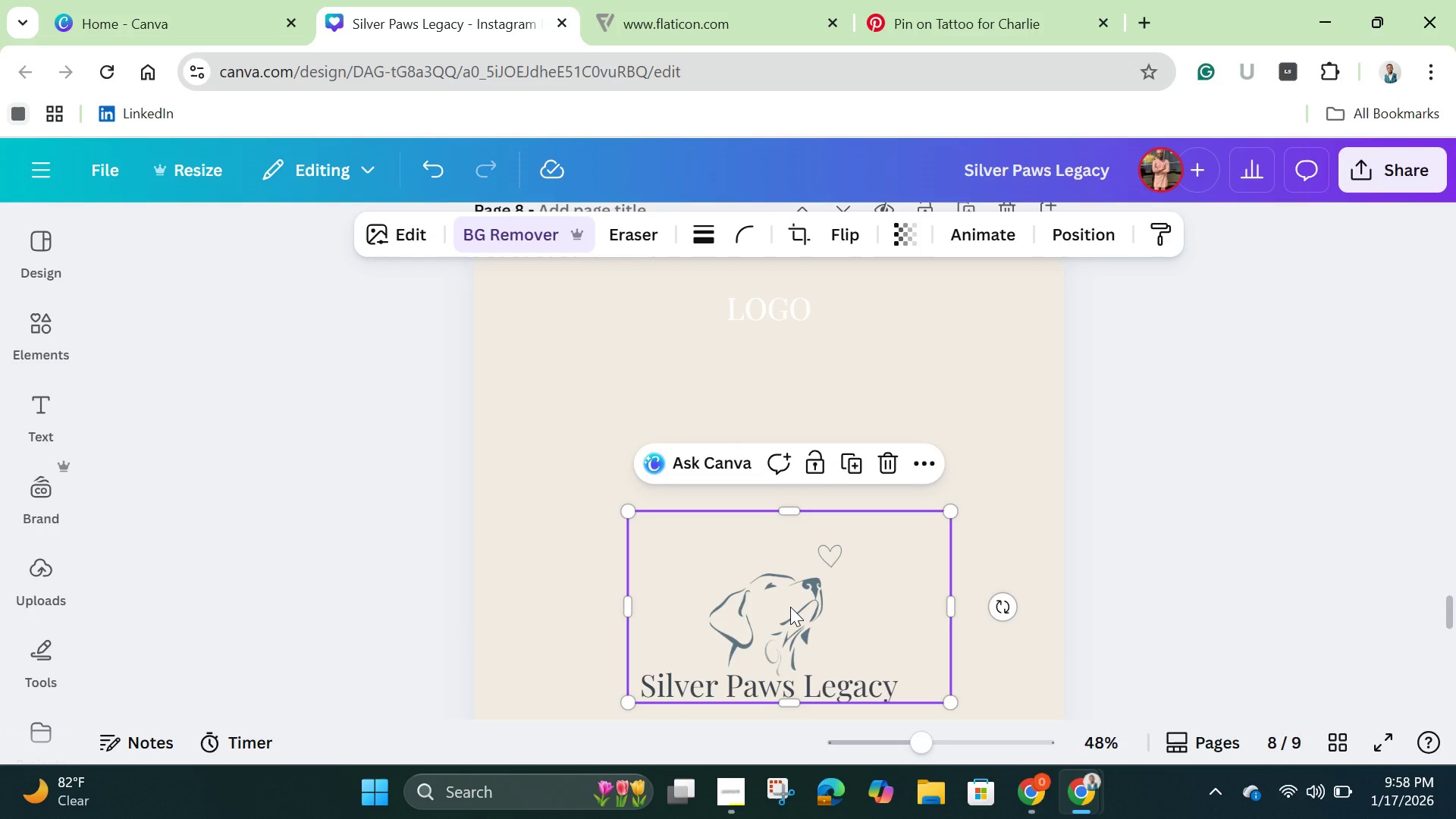 
scroll: coordinate [790, 607], scroll_direction: down, amount: 3.0
 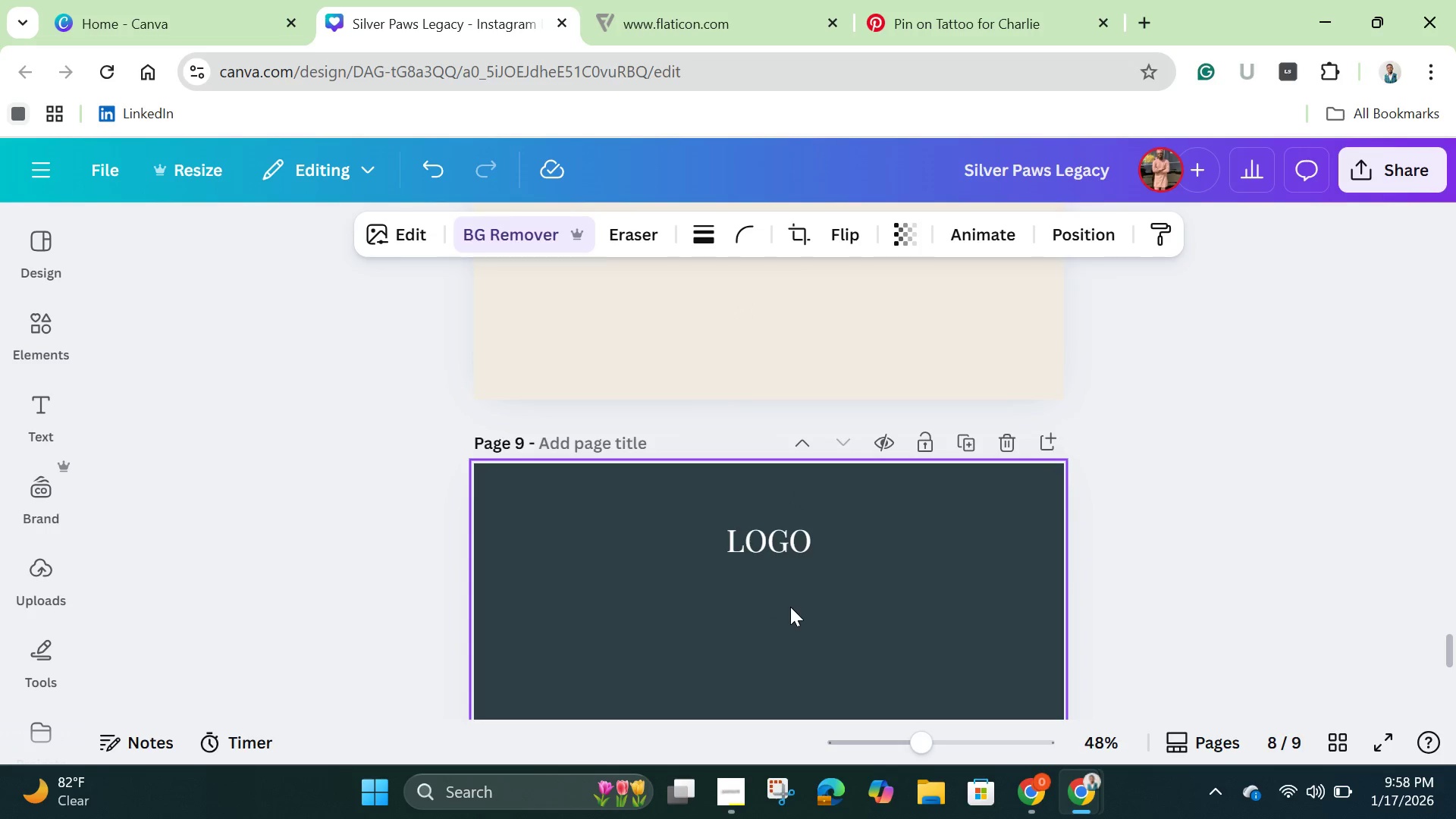 
scroll: coordinate [1159, 602], scroll_direction: up, amount: 31.0
 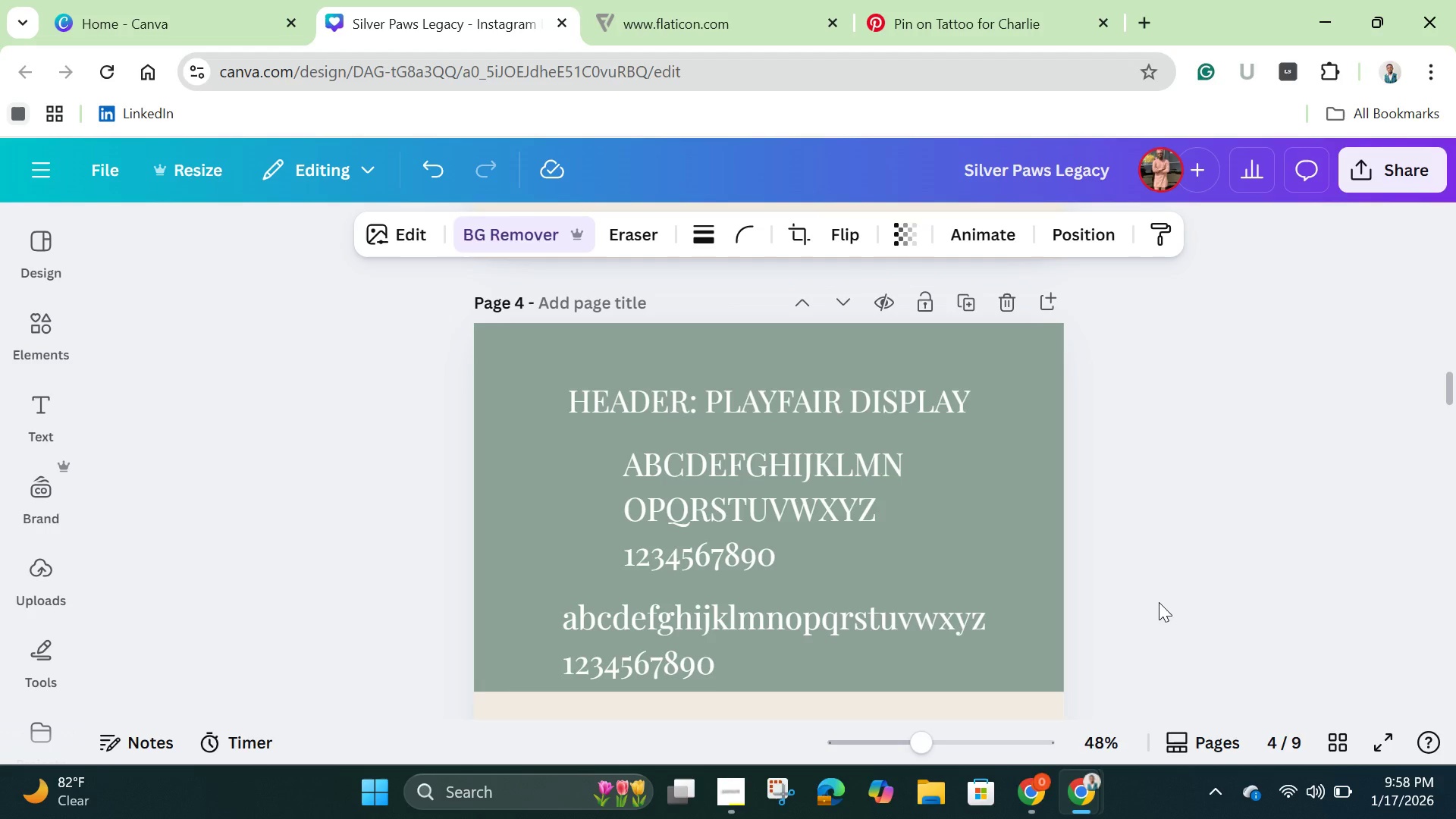 
left_click([703, 402])
 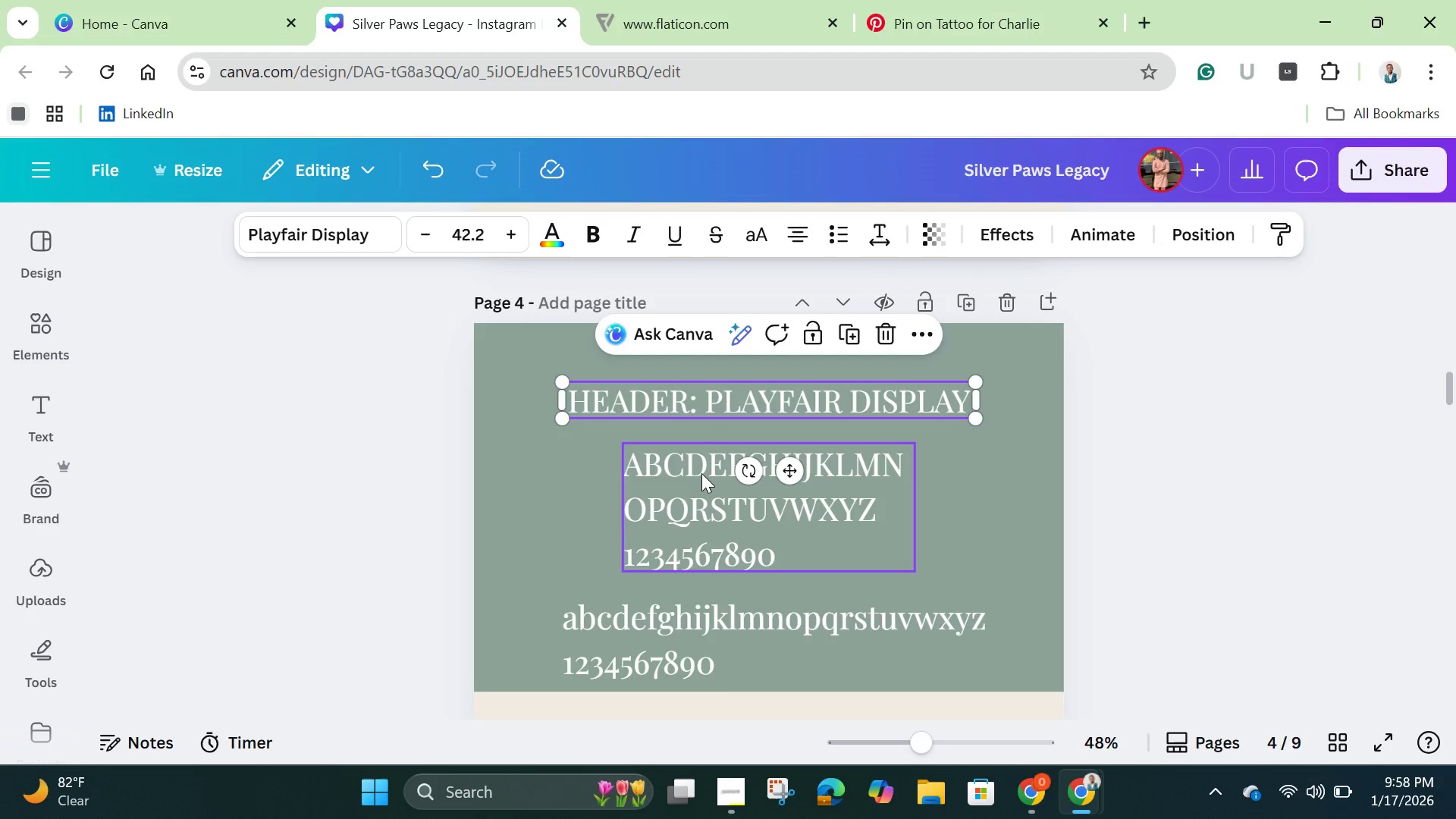 
left_click([701, 473])
 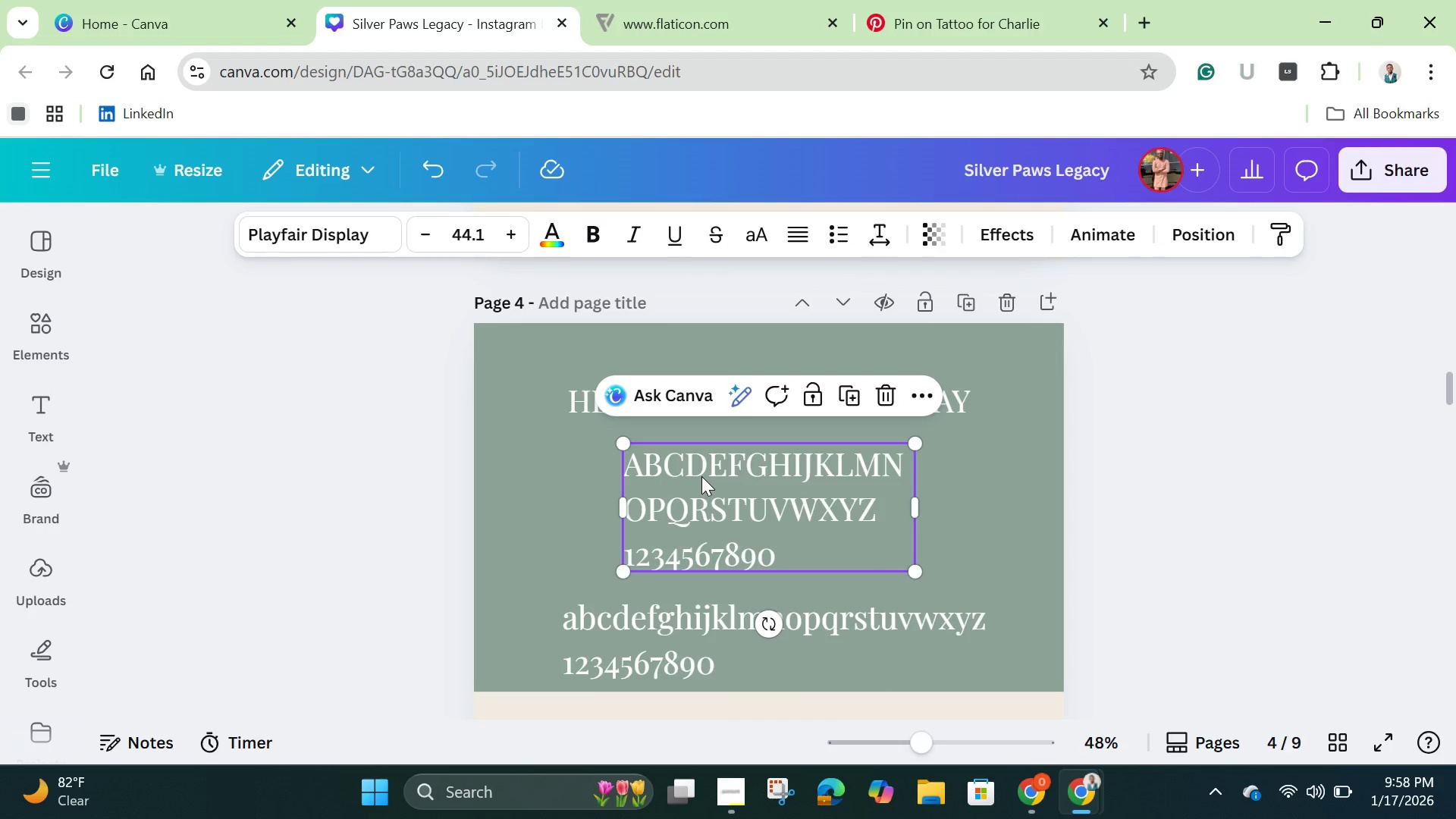 
scroll: coordinate [705, 479], scroll_direction: down, amount: 2.0
 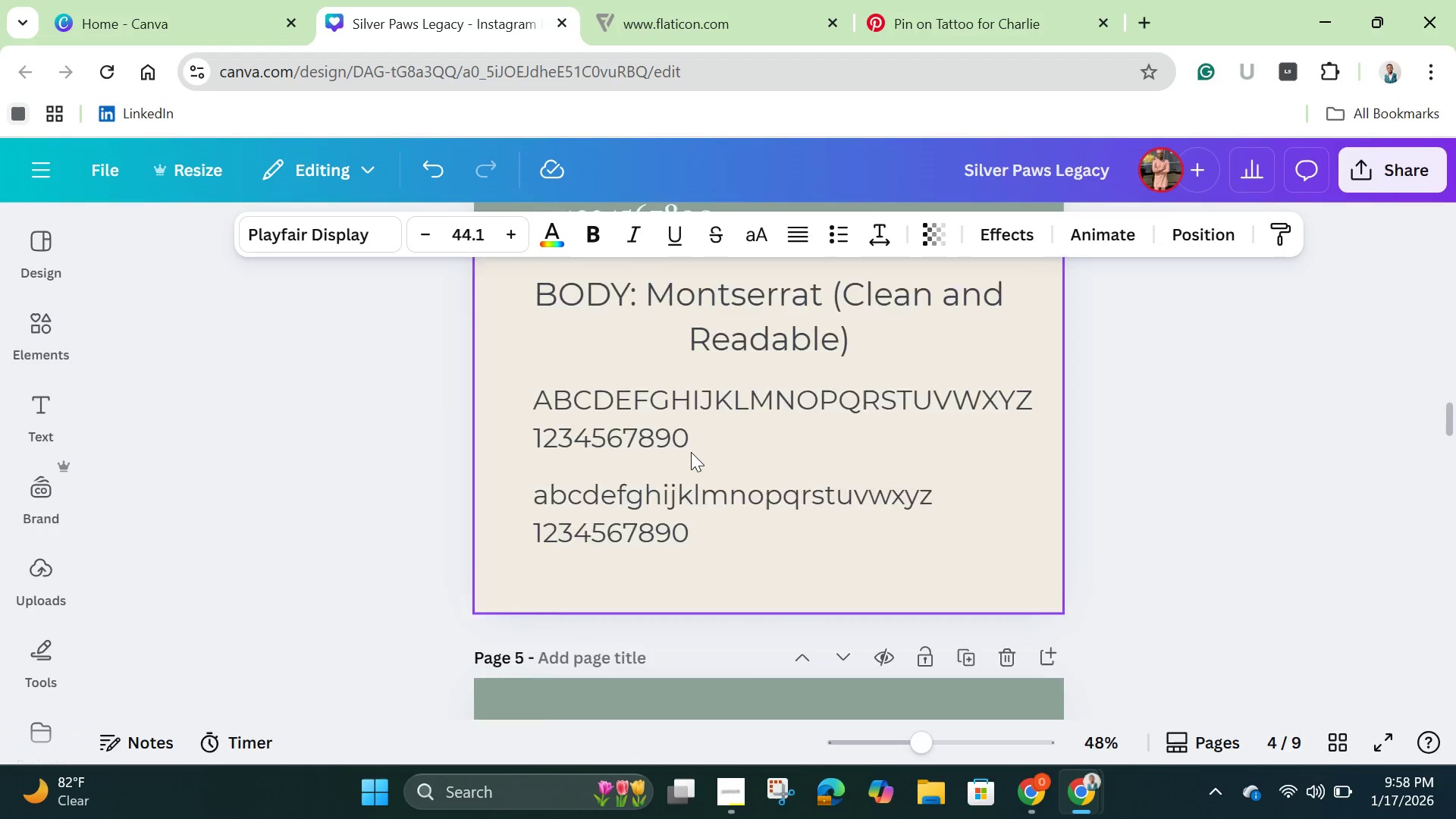 
scroll: coordinate [691, 452], scroll_direction: up, amount: 2.0
 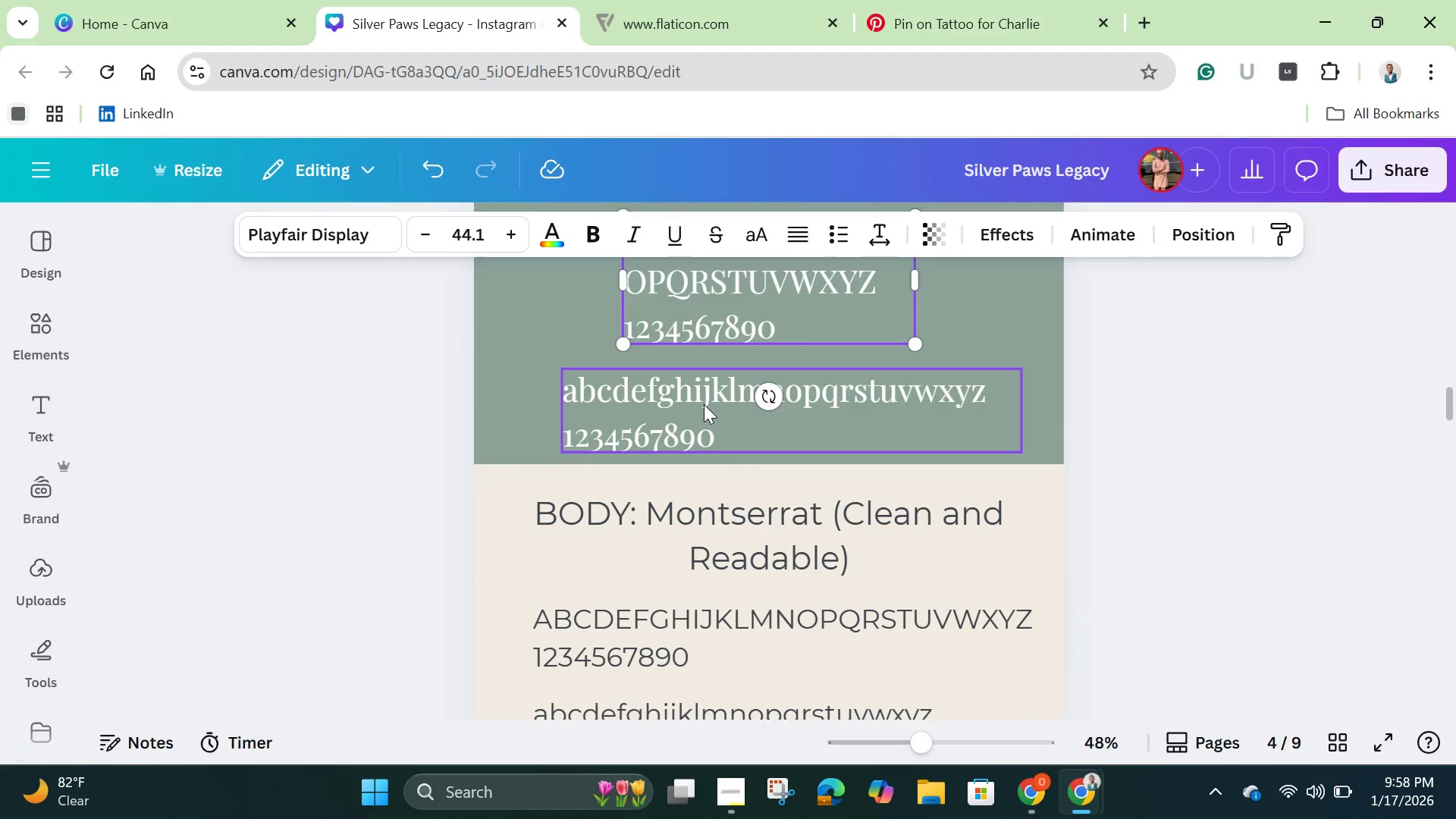 
left_click([704, 404])
 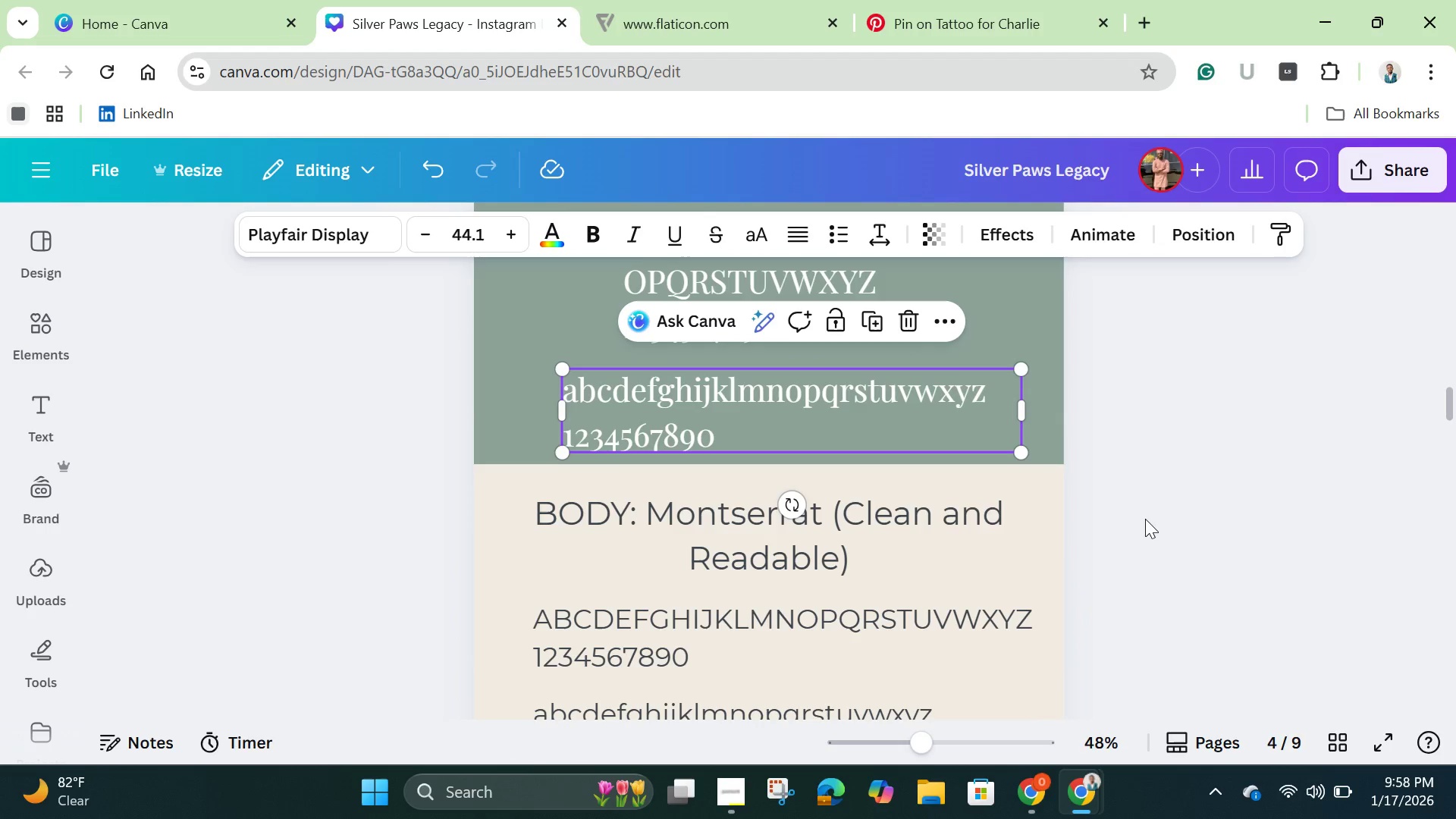 
left_click([1147, 517])
 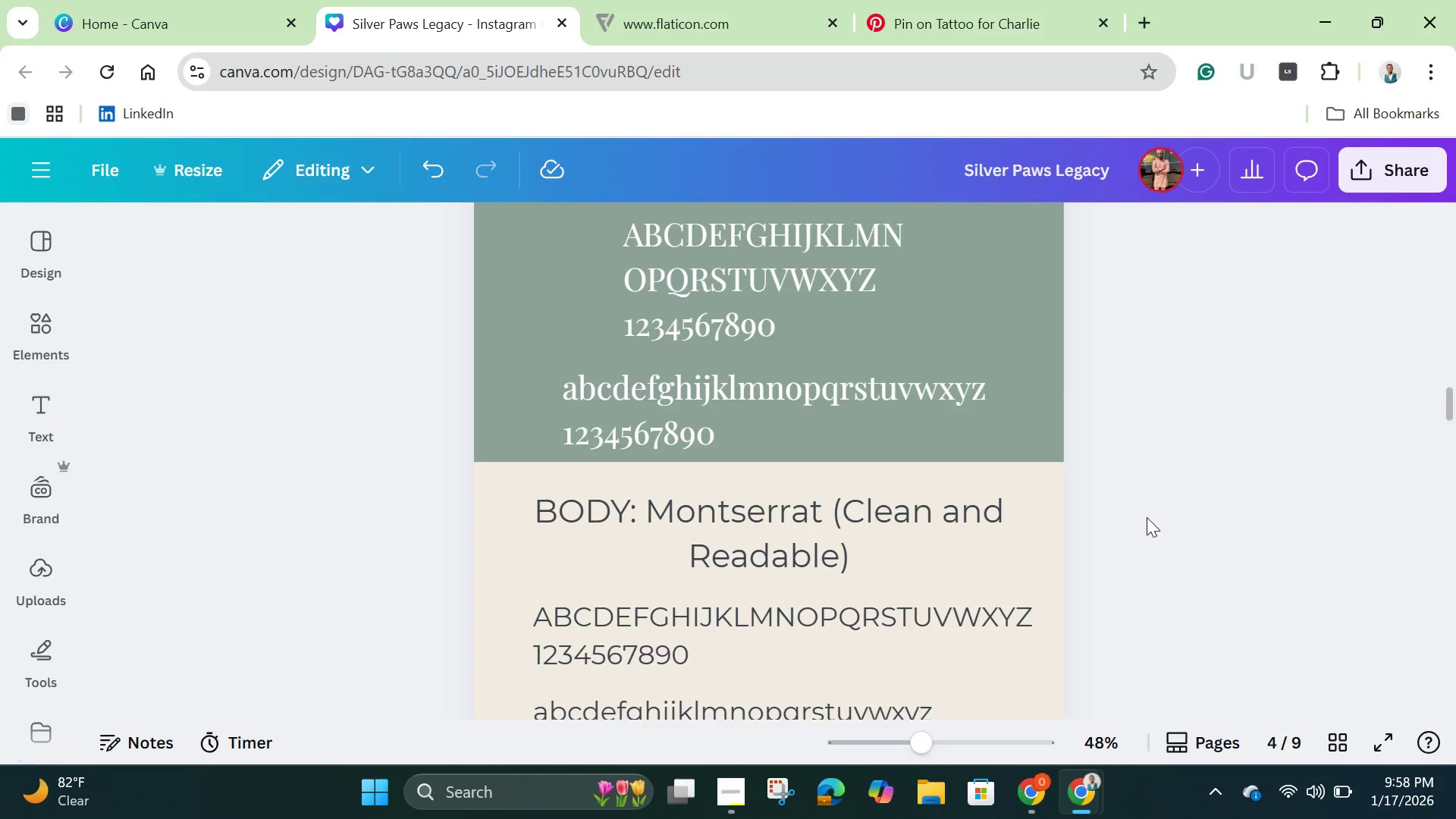 
scroll: coordinate [1147, 517], scroll_direction: down, amount: 2.0
 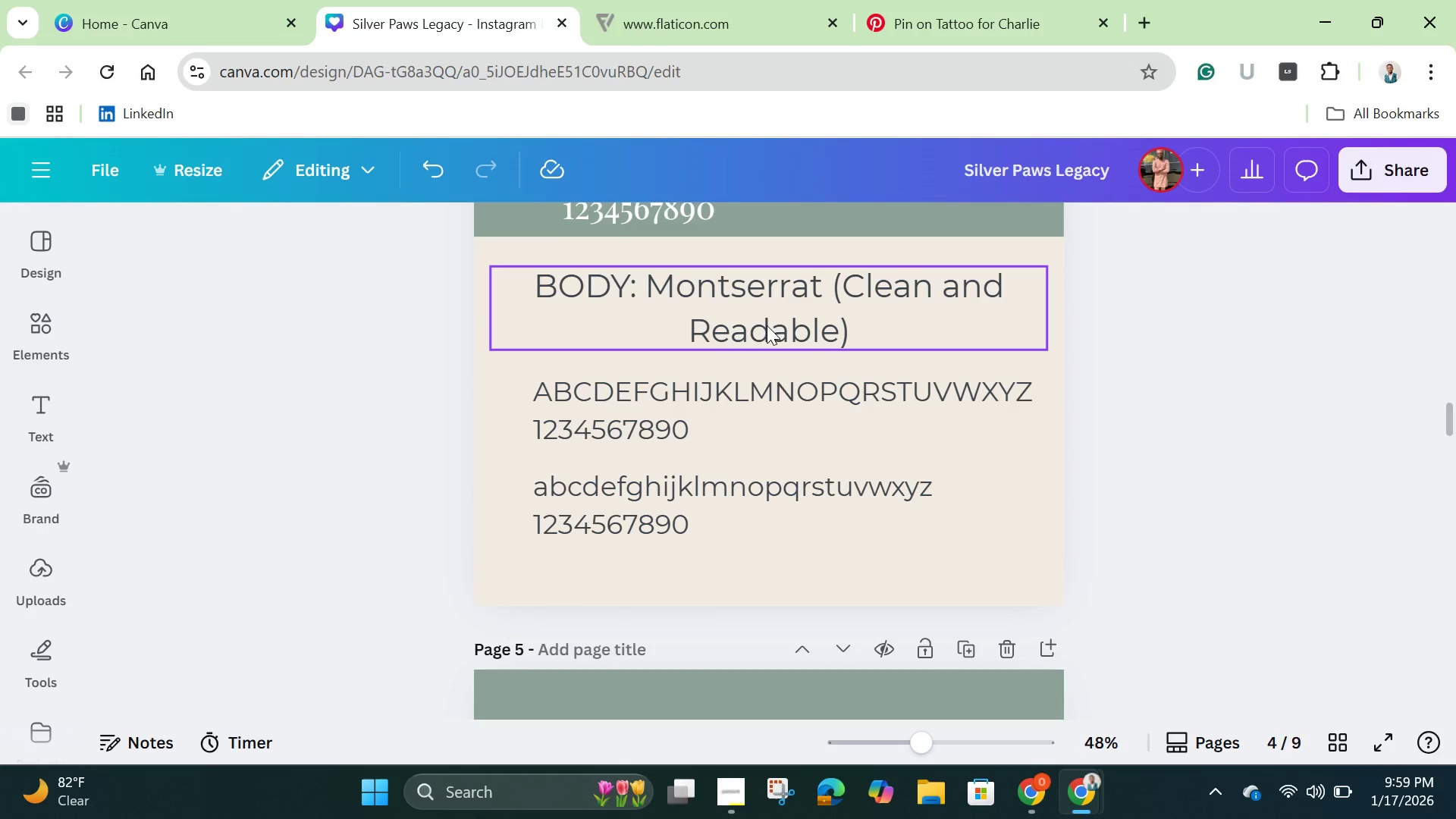 
left_click([767, 326])
 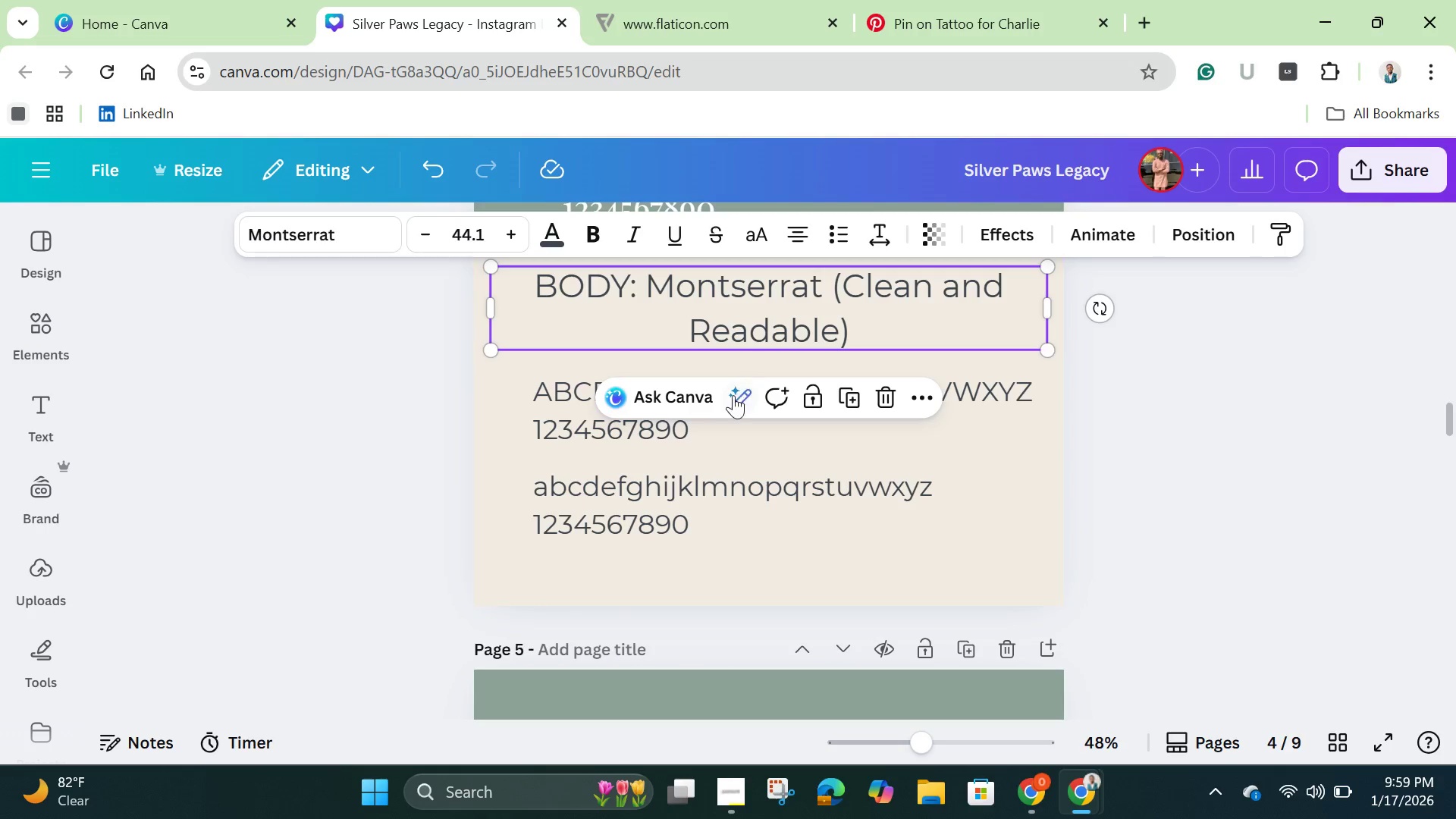 
left_click([602, 424])
 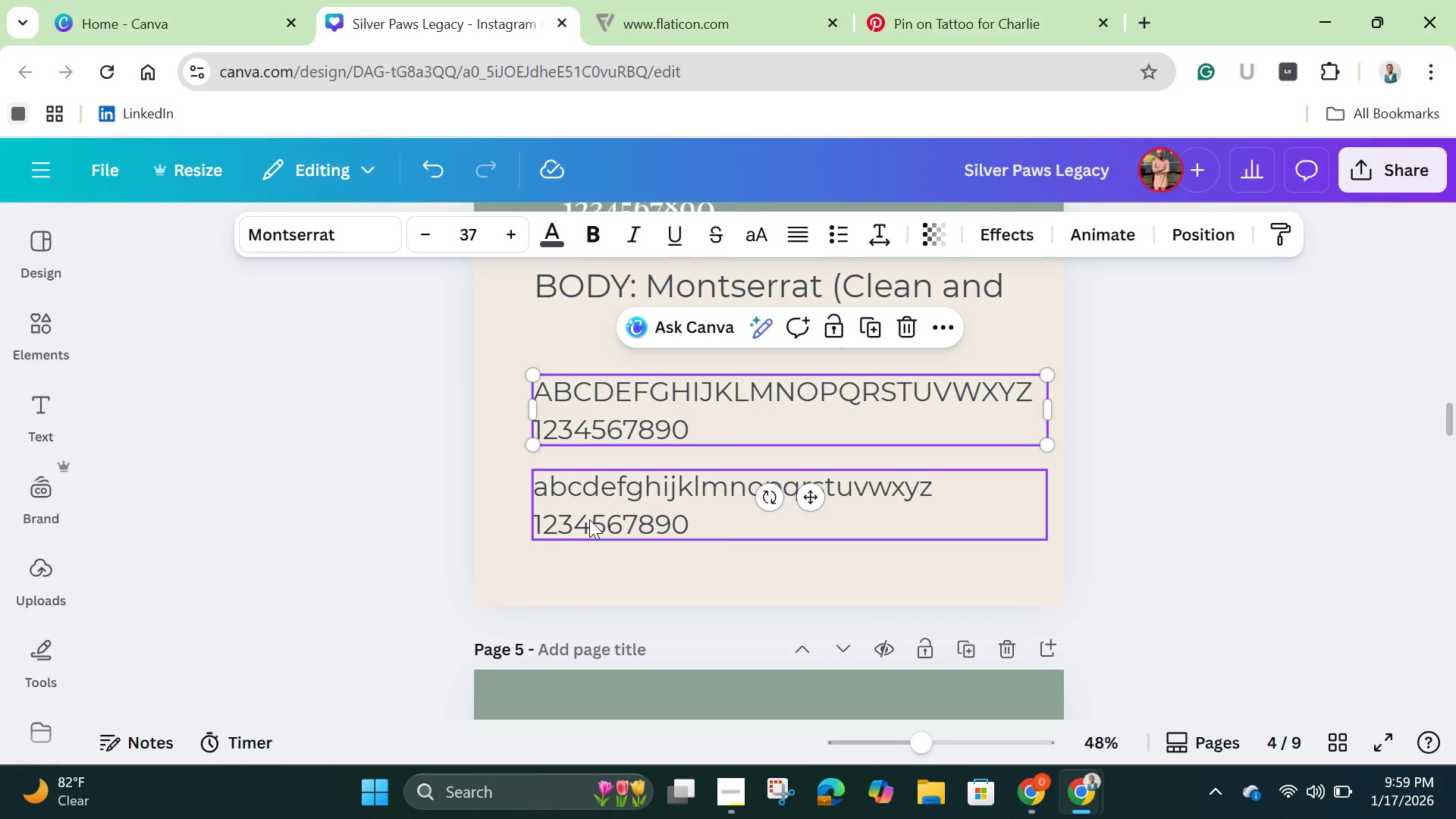 
left_click([589, 519])
 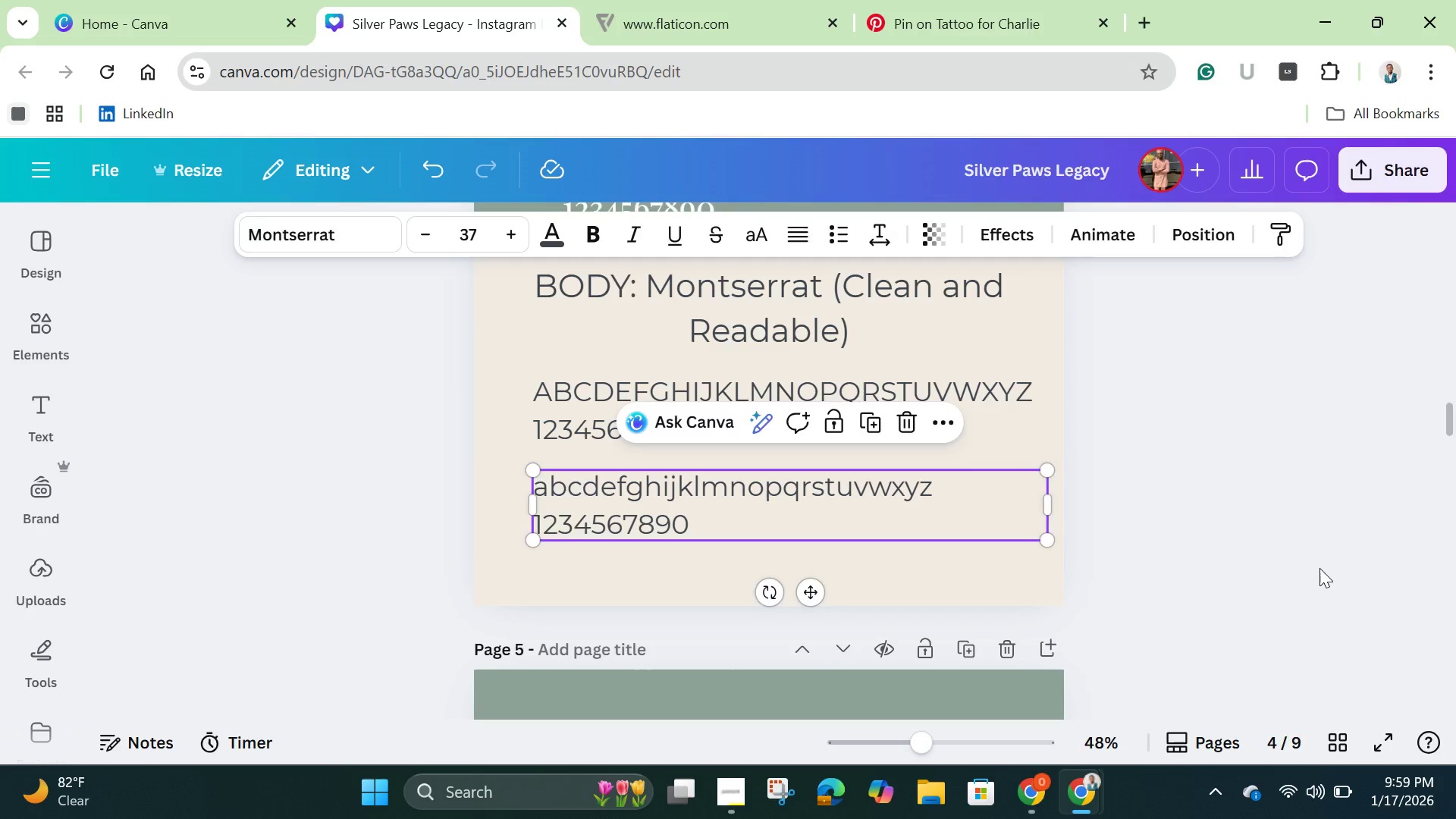 
left_click([1320, 568])
 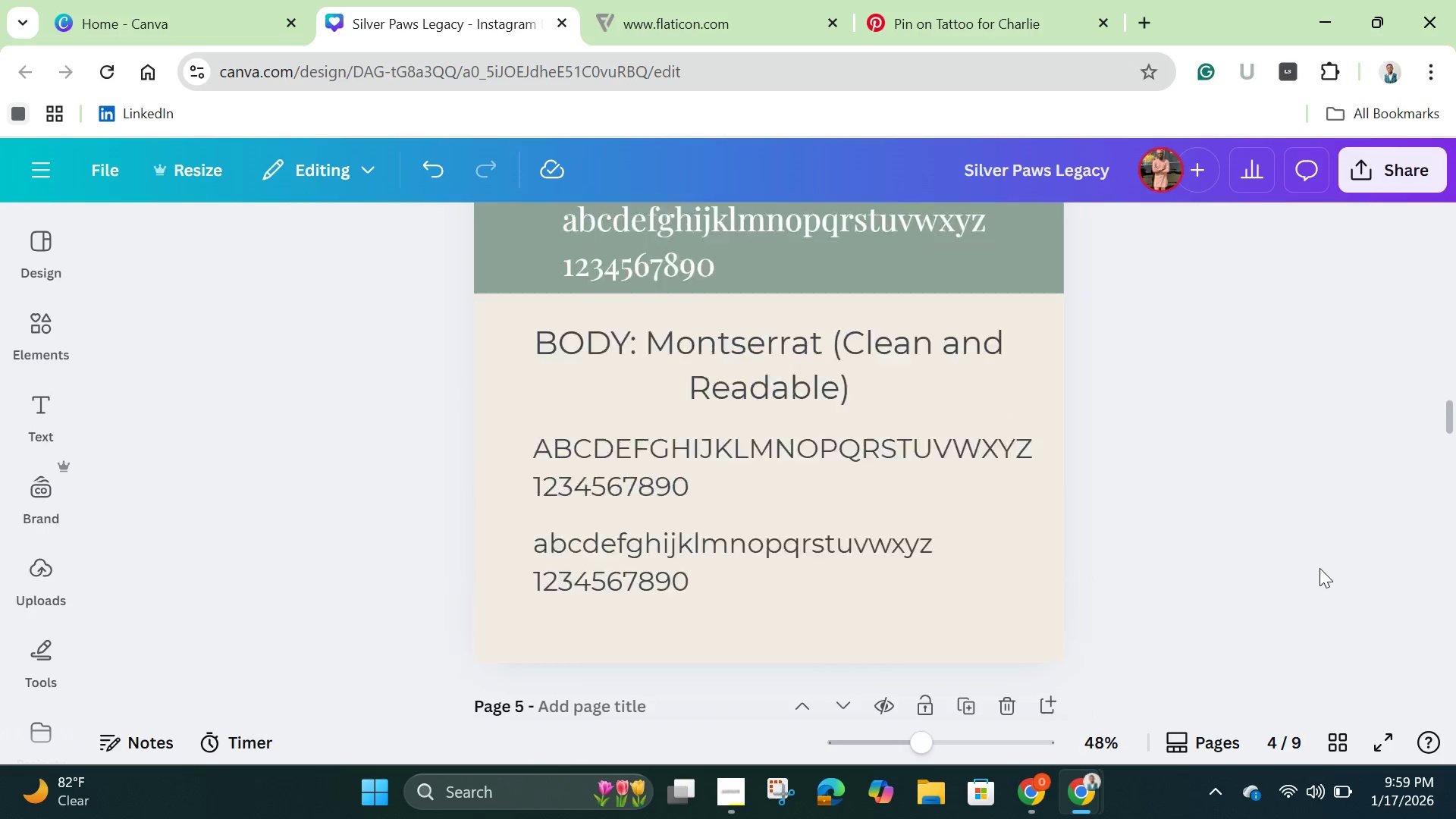 
scroll: coordinate [1320, 568], scroll_direction: up, amount: 10.0
 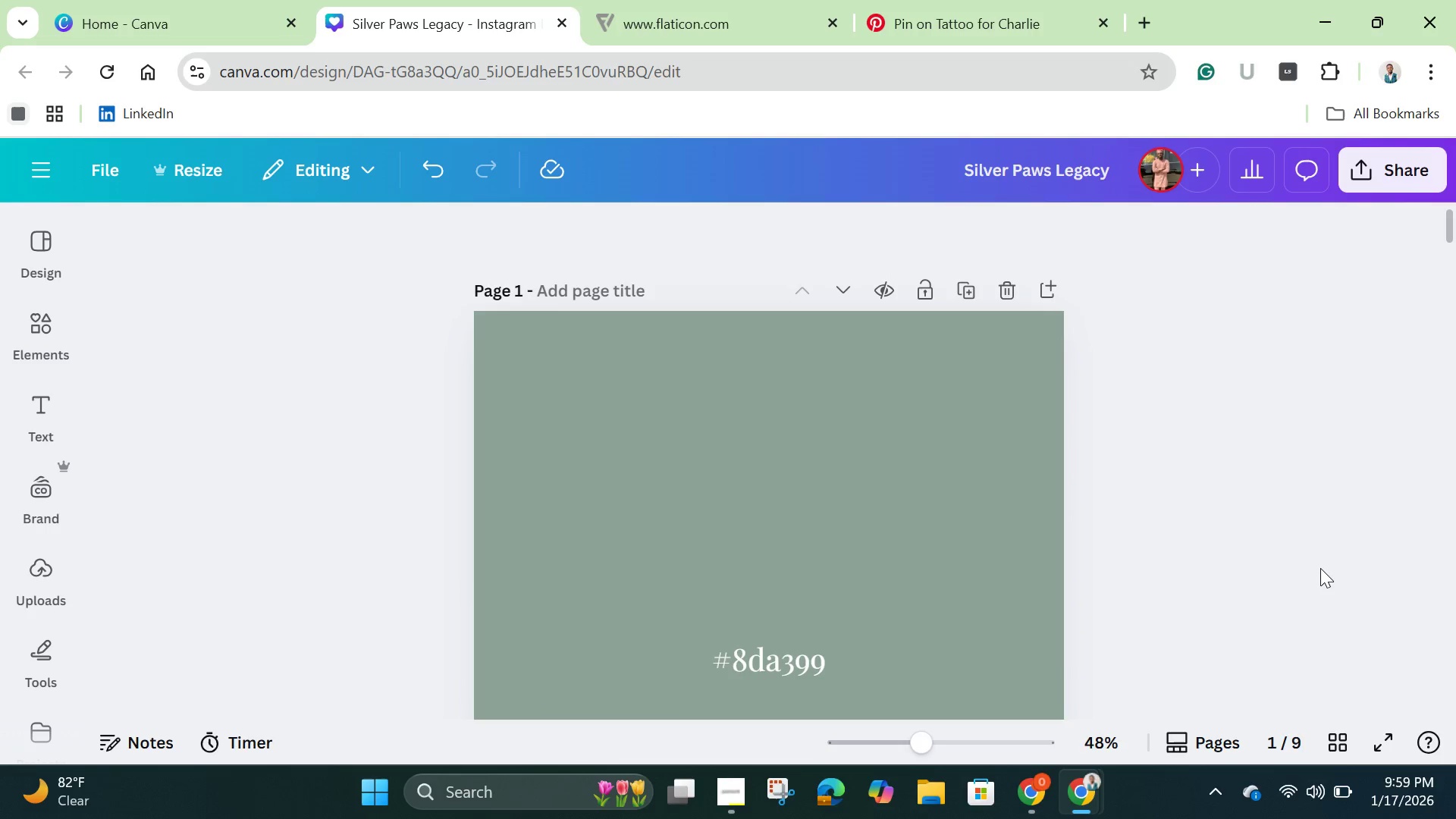 
scroll: coordinate [1325, 579], scroll_direction: down, amount: 11.0
 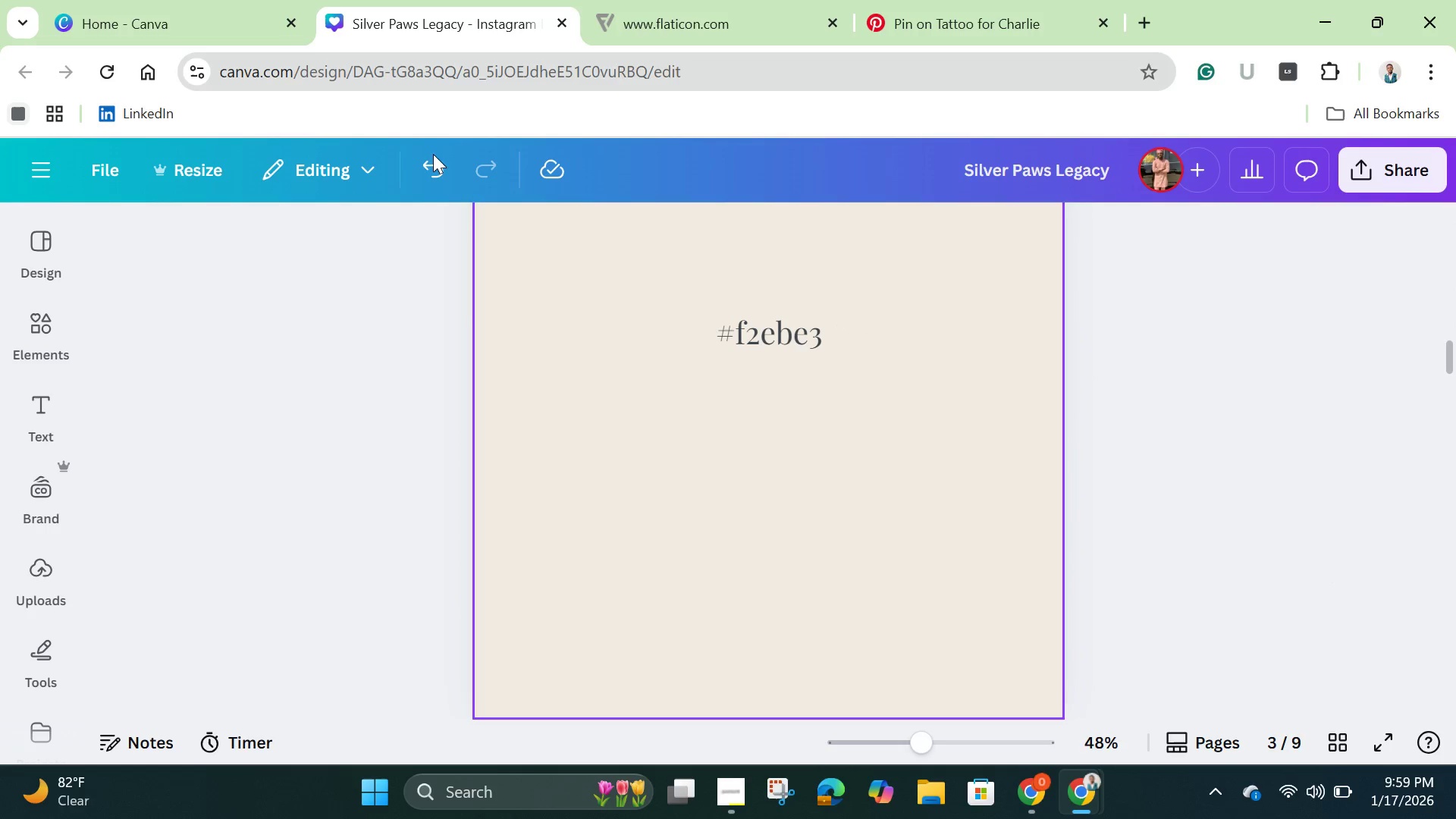 
left_click([132, 20])
 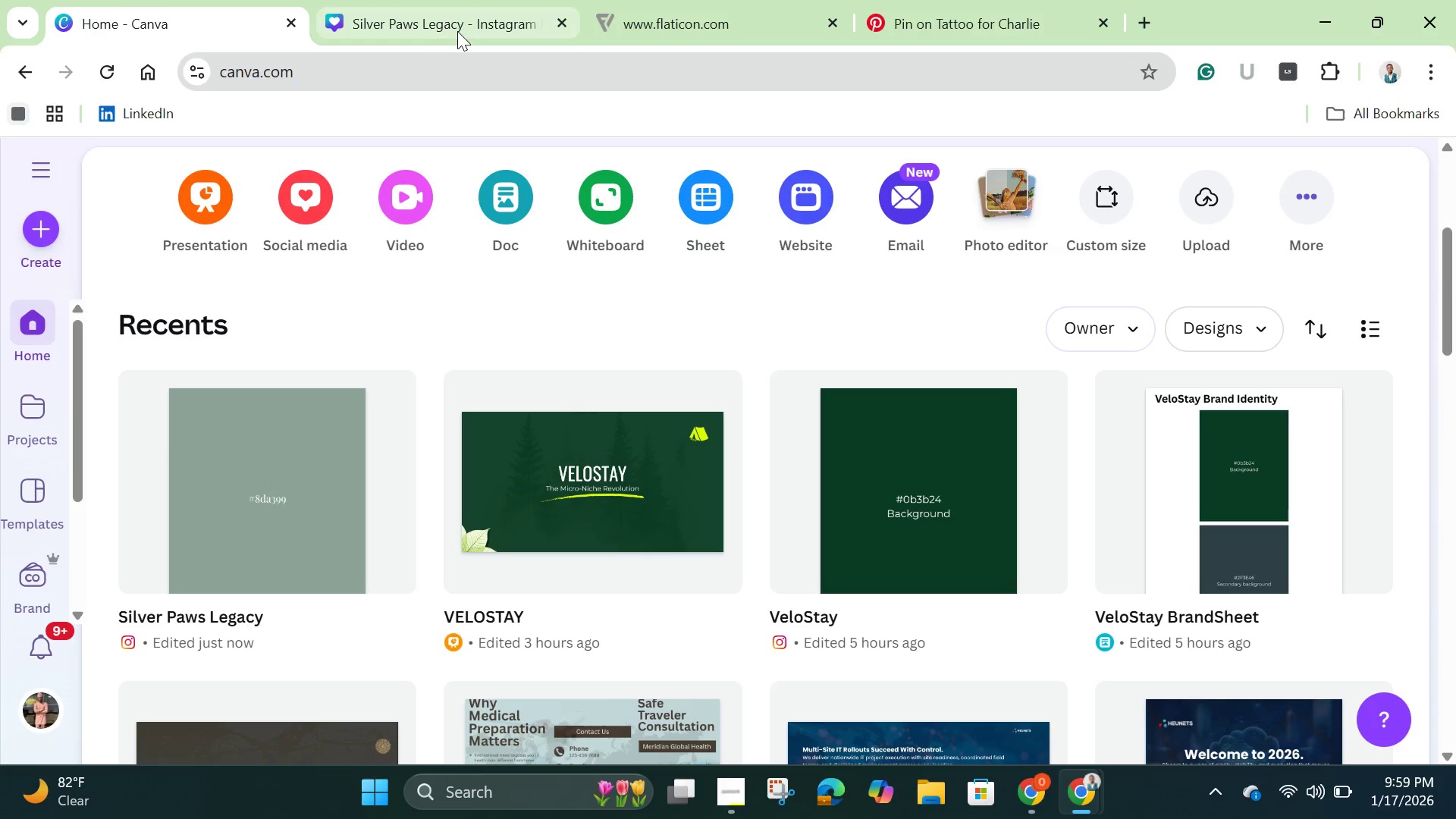 
left_click([462, 30])
 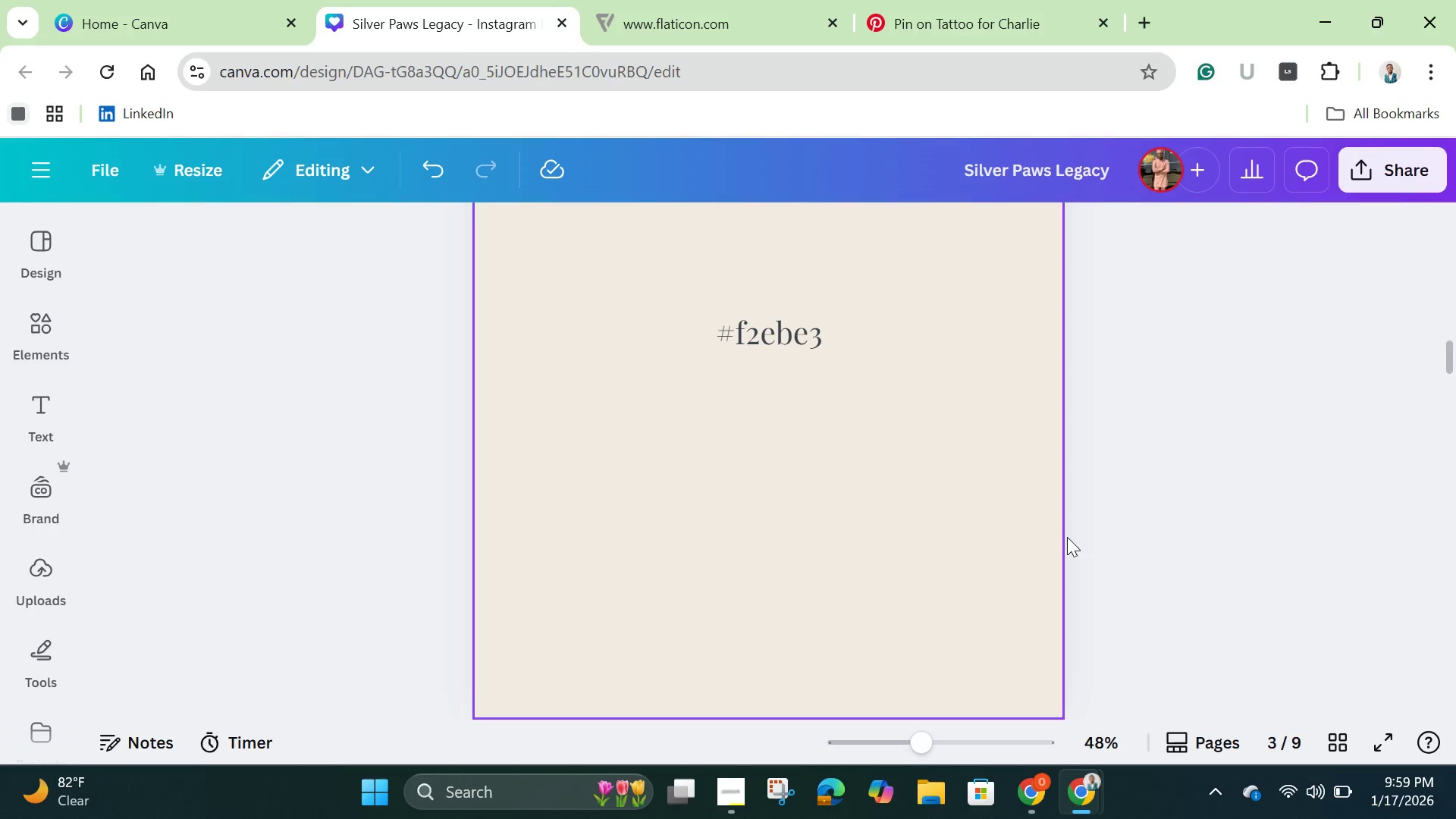 
scroll: coordinate [1202, 516], scroll_direction: up, amount: 2.0
 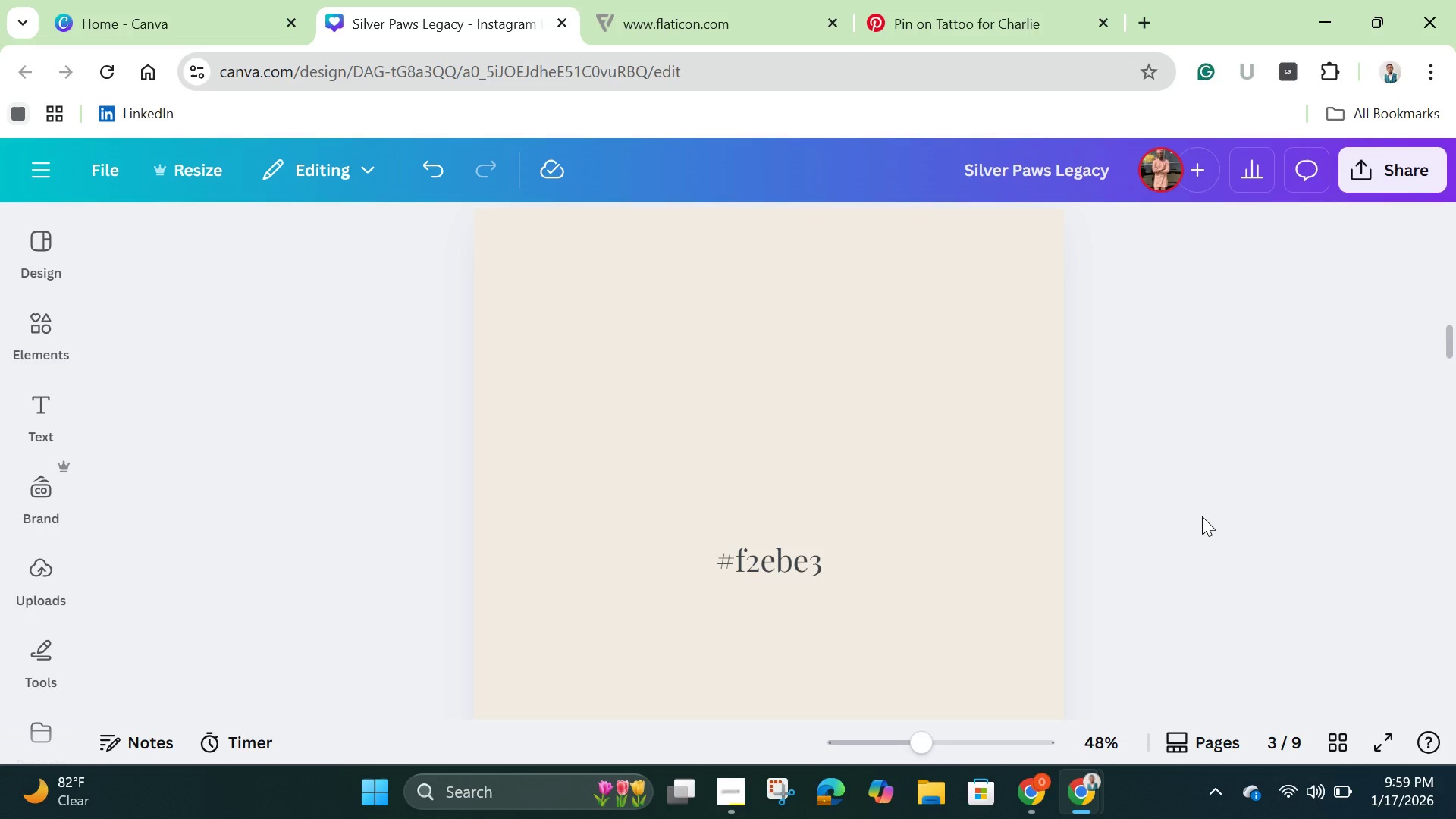 
wait(16.89)
 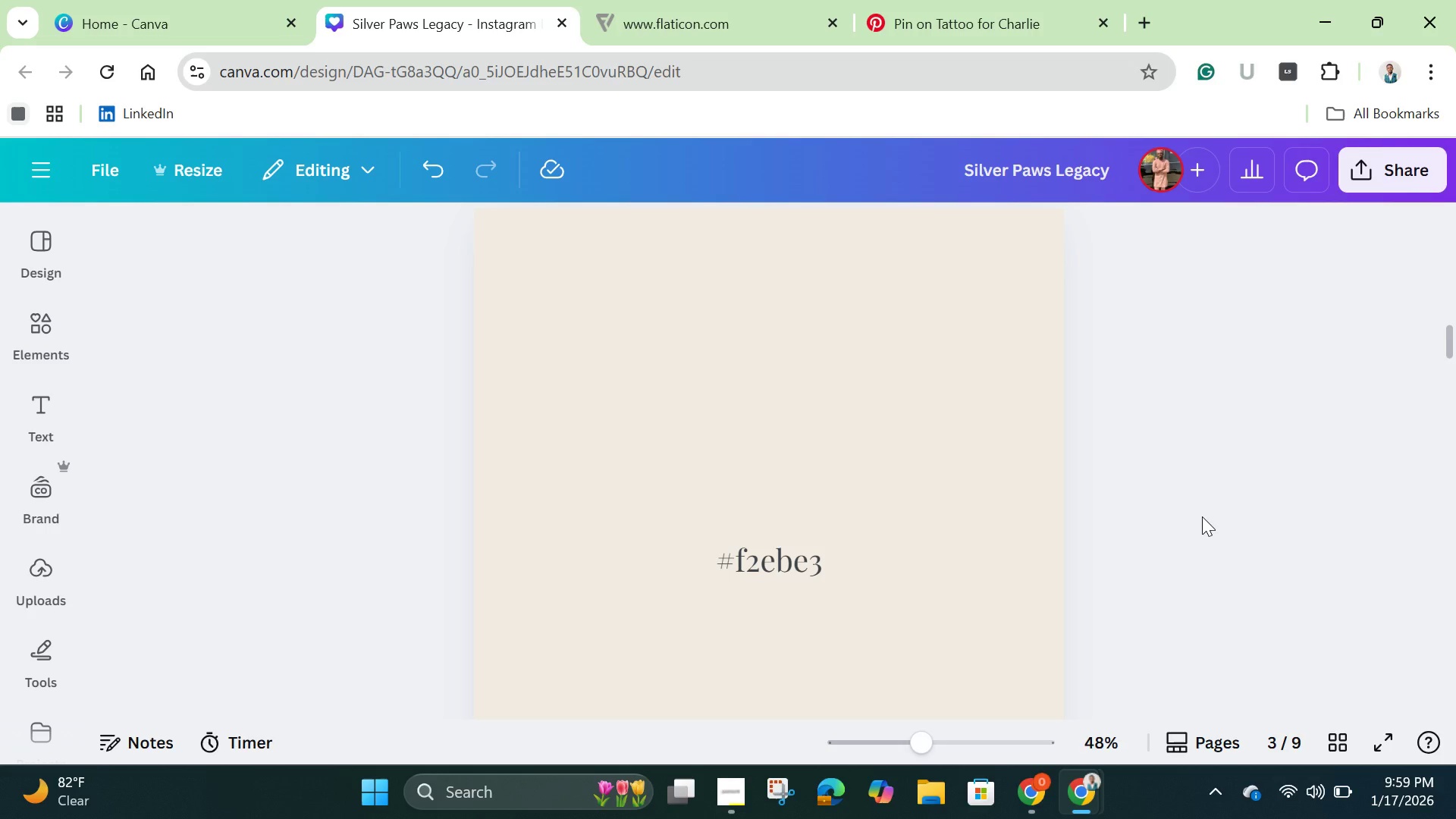 
scroll: coordinate [1202, 516], scroll_direction: down, amount: 7.0
 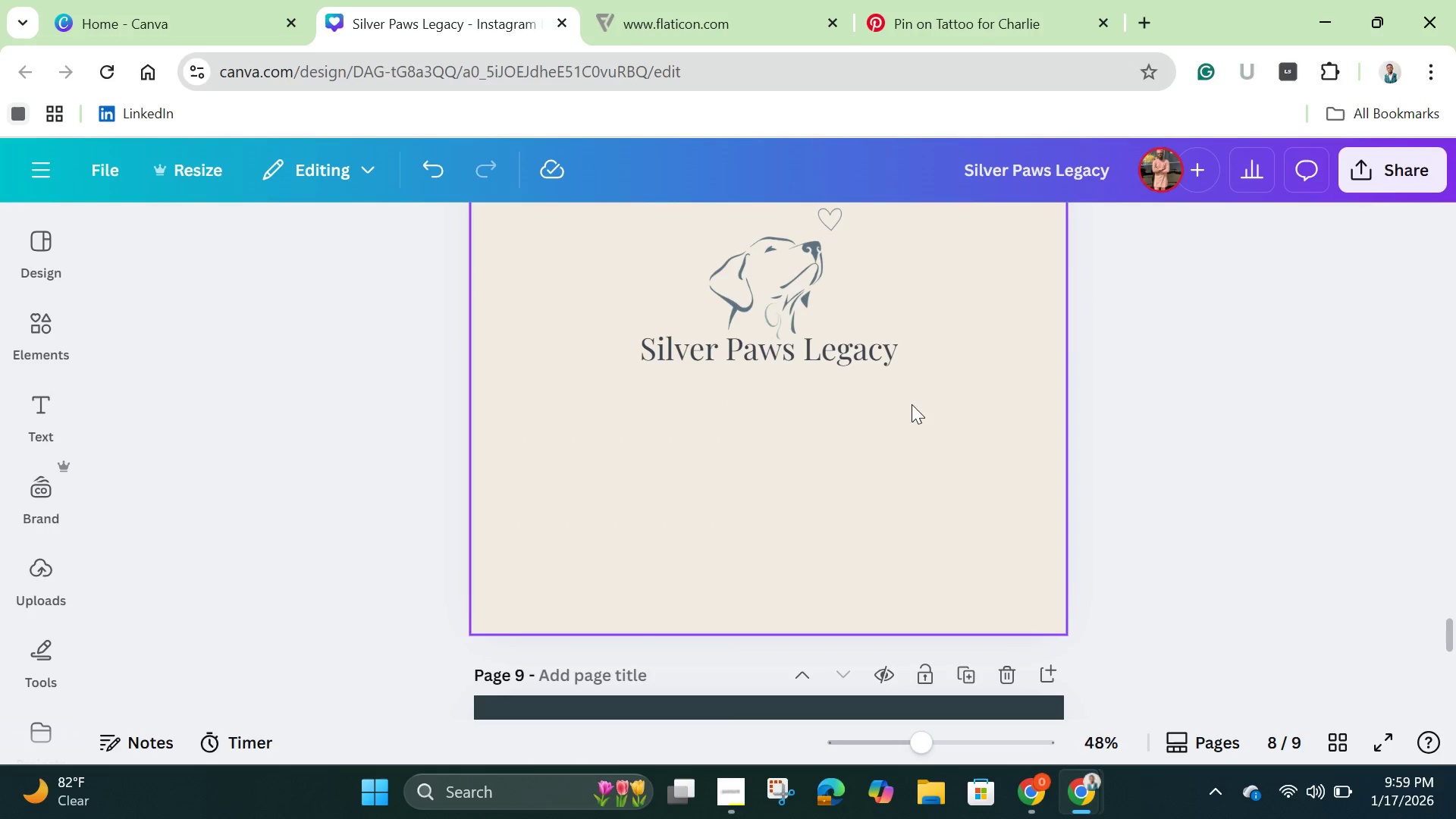 
left_click([853, 416])
 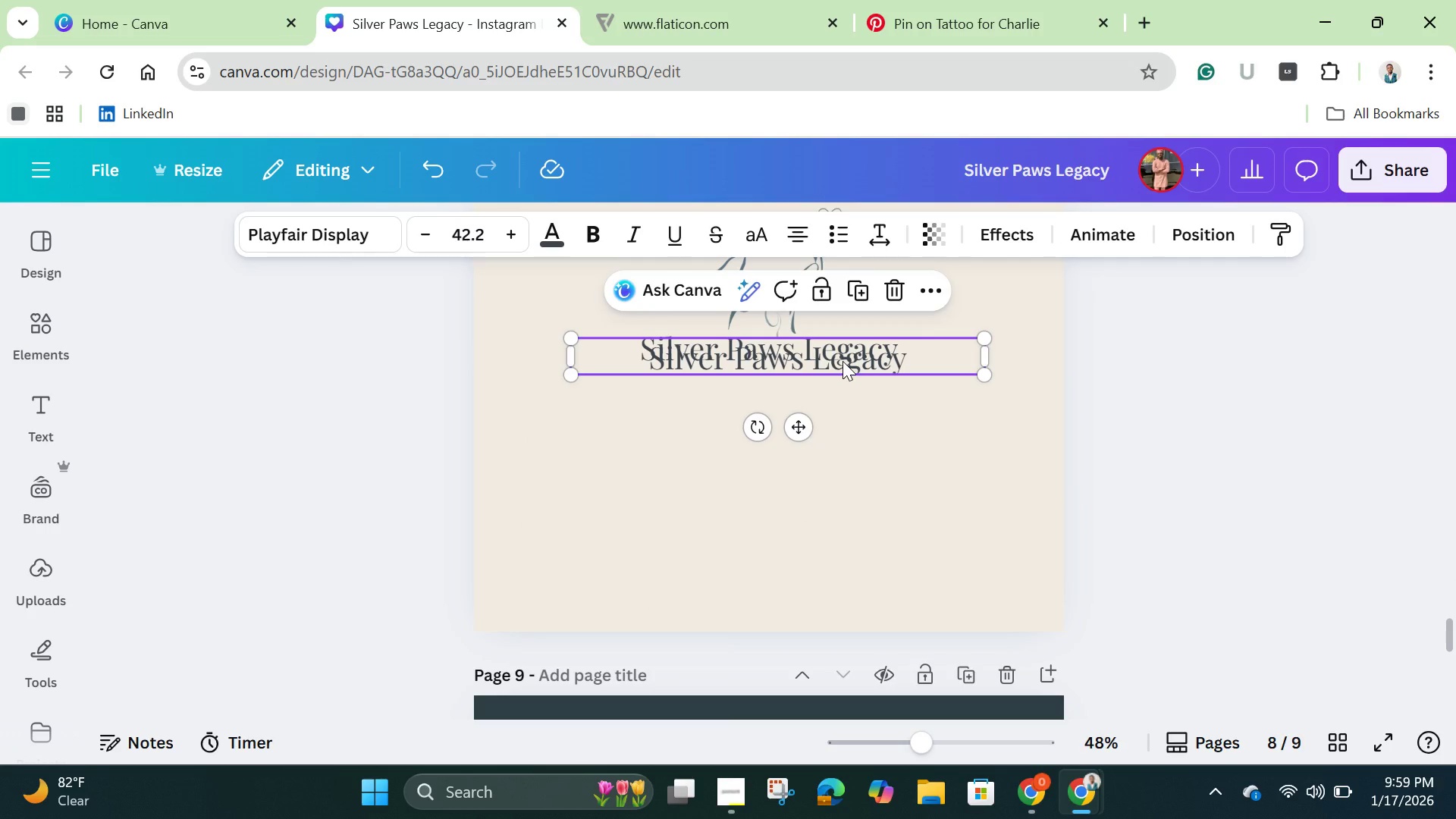 
left_click_drag(start_coordinate=[843, 361], to_coordinate=[844, 413])
 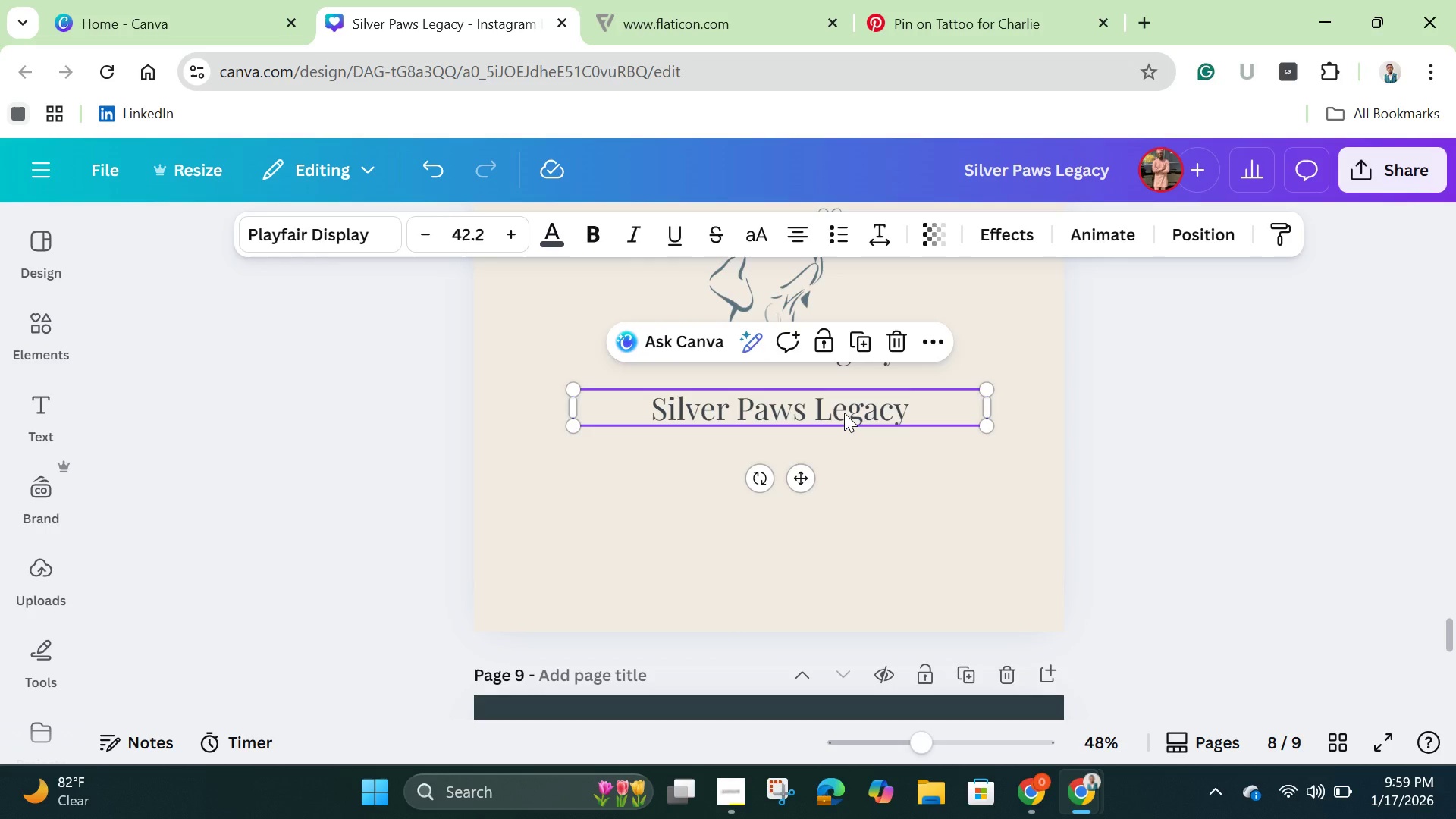 
left_click([844, 413])
 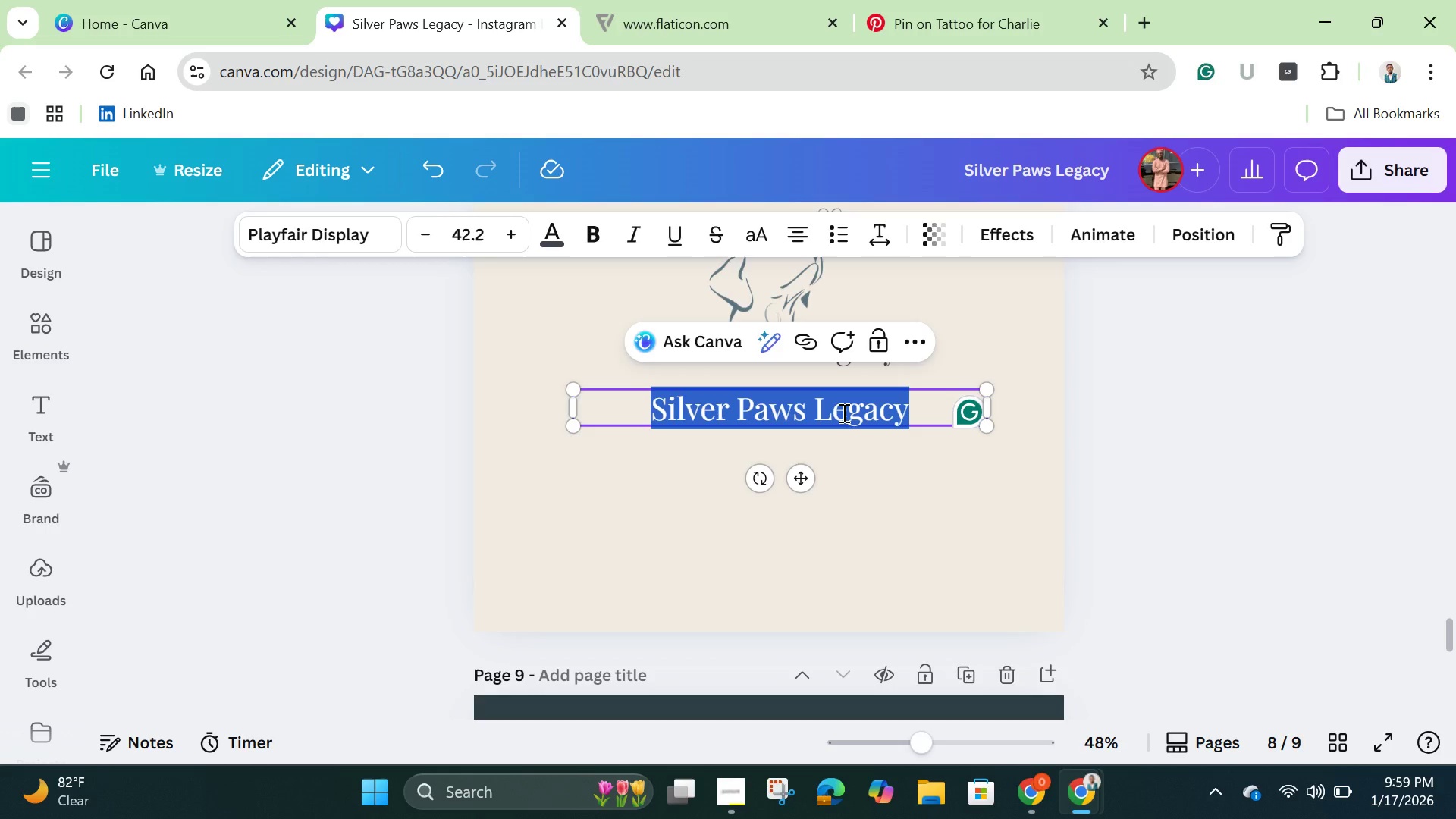 
key(Backspace)
type(Concierge Senior Care)
 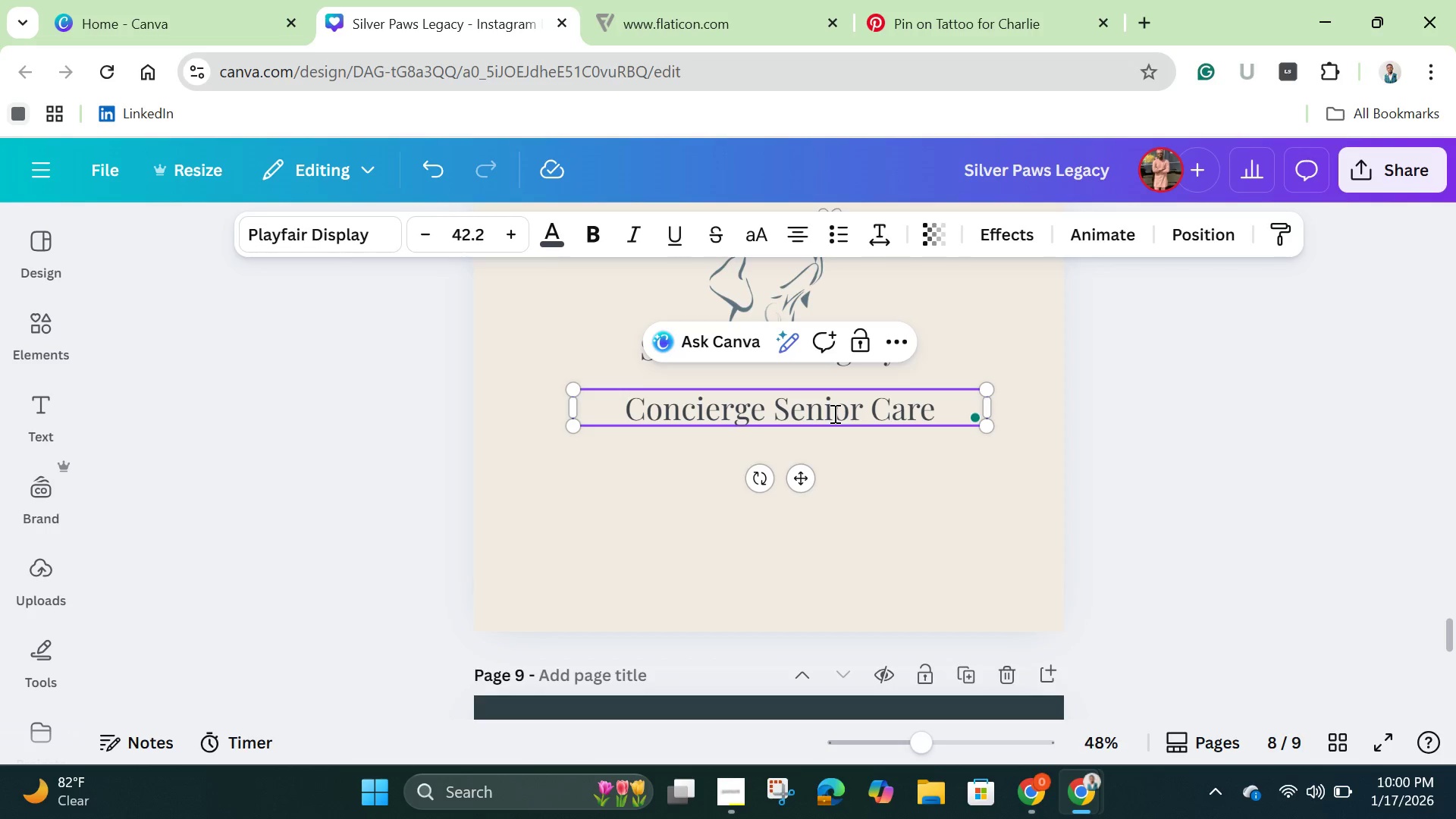 
left_click([854, 501])
 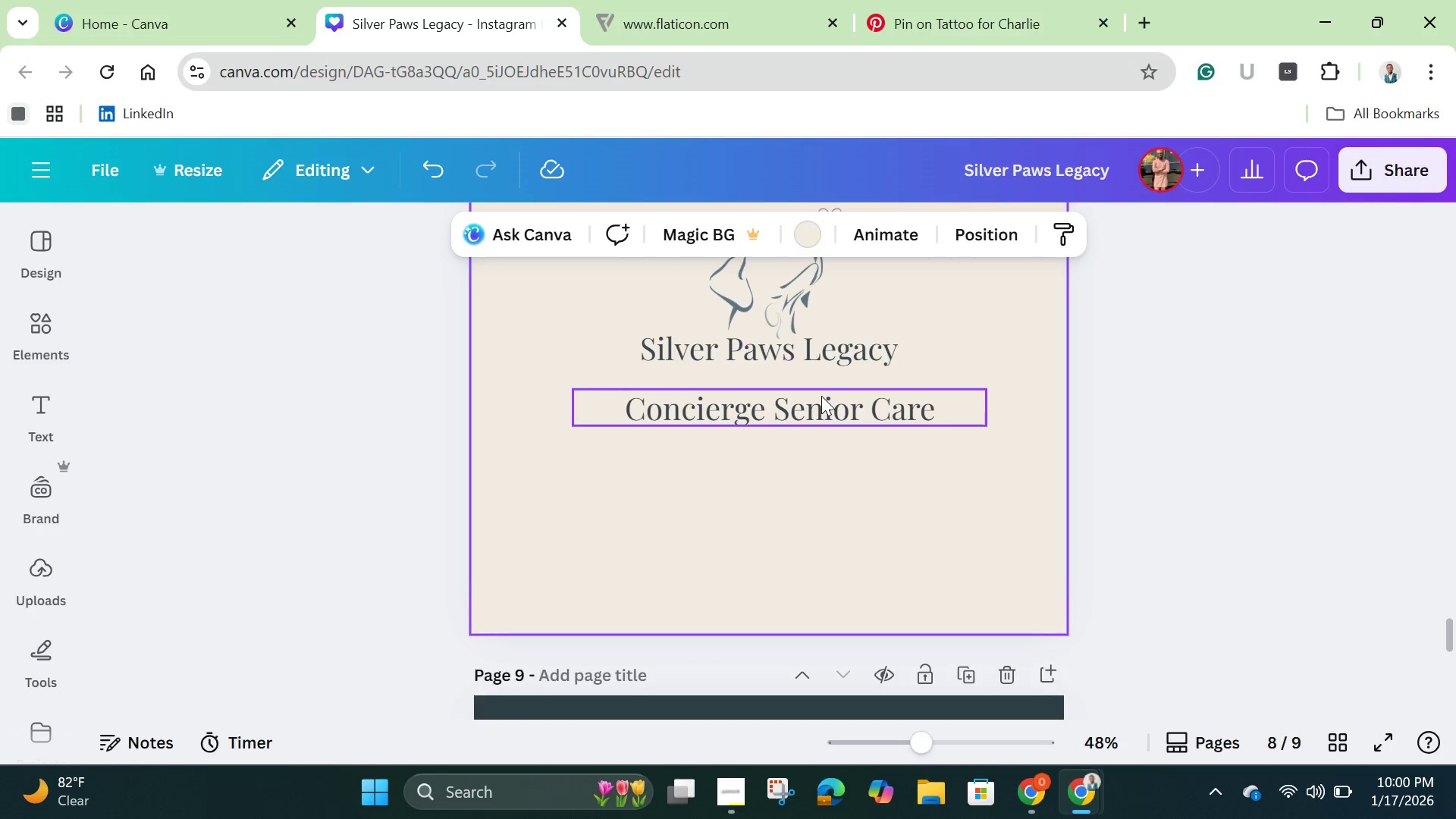 
left_click([821, 396])
 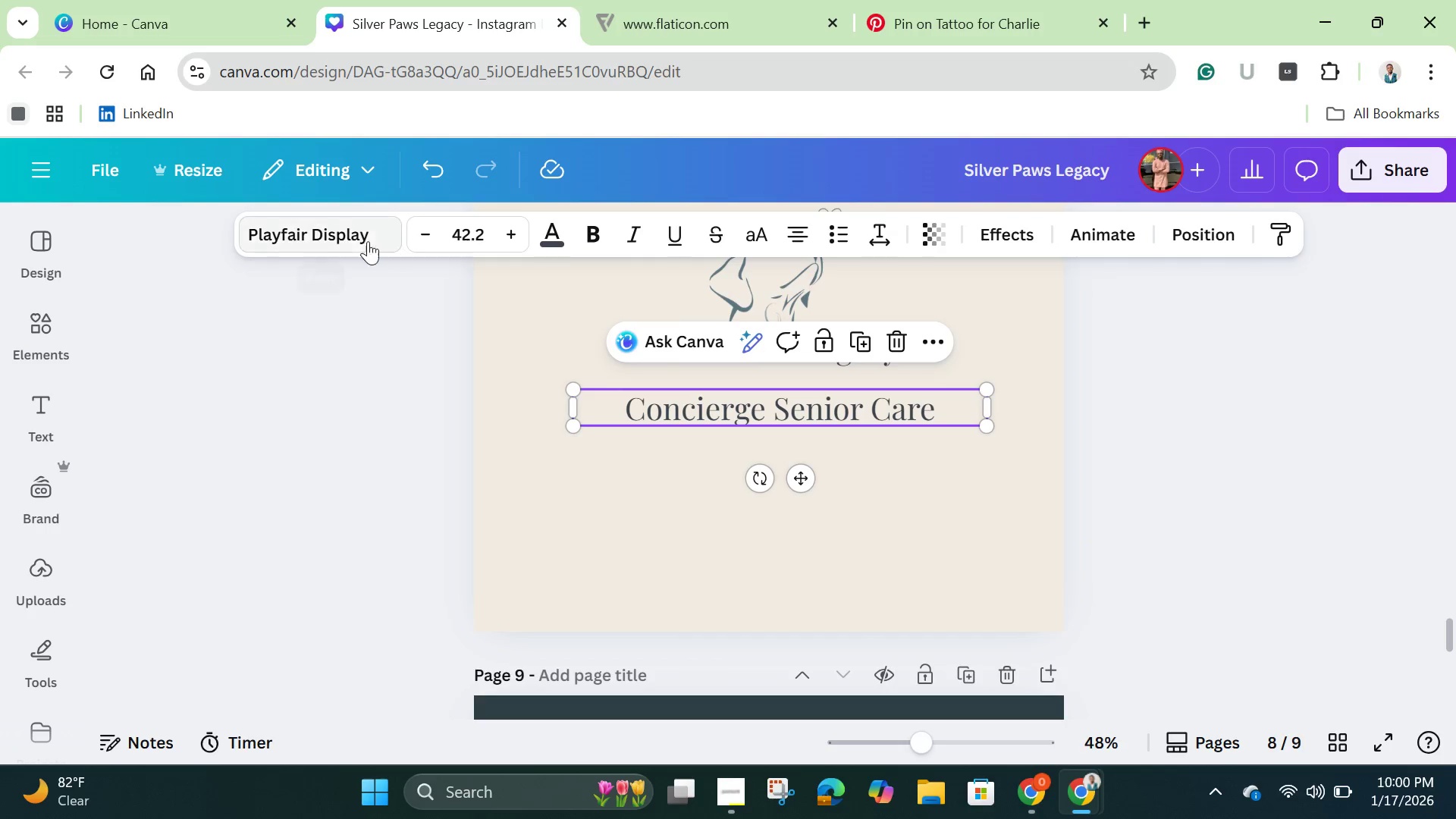 
left_click([344, 232])
 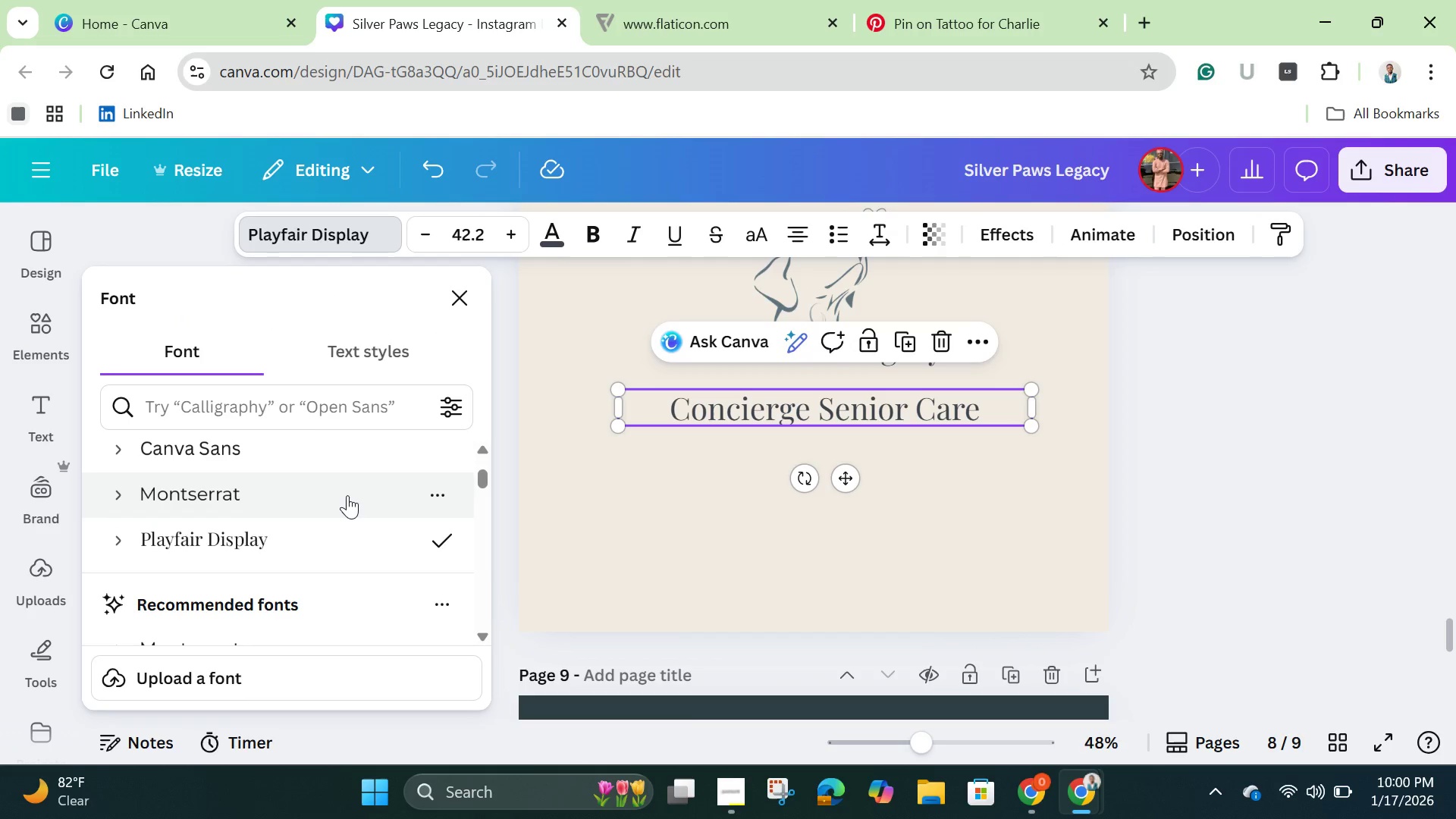 
left_click([347, 500])
 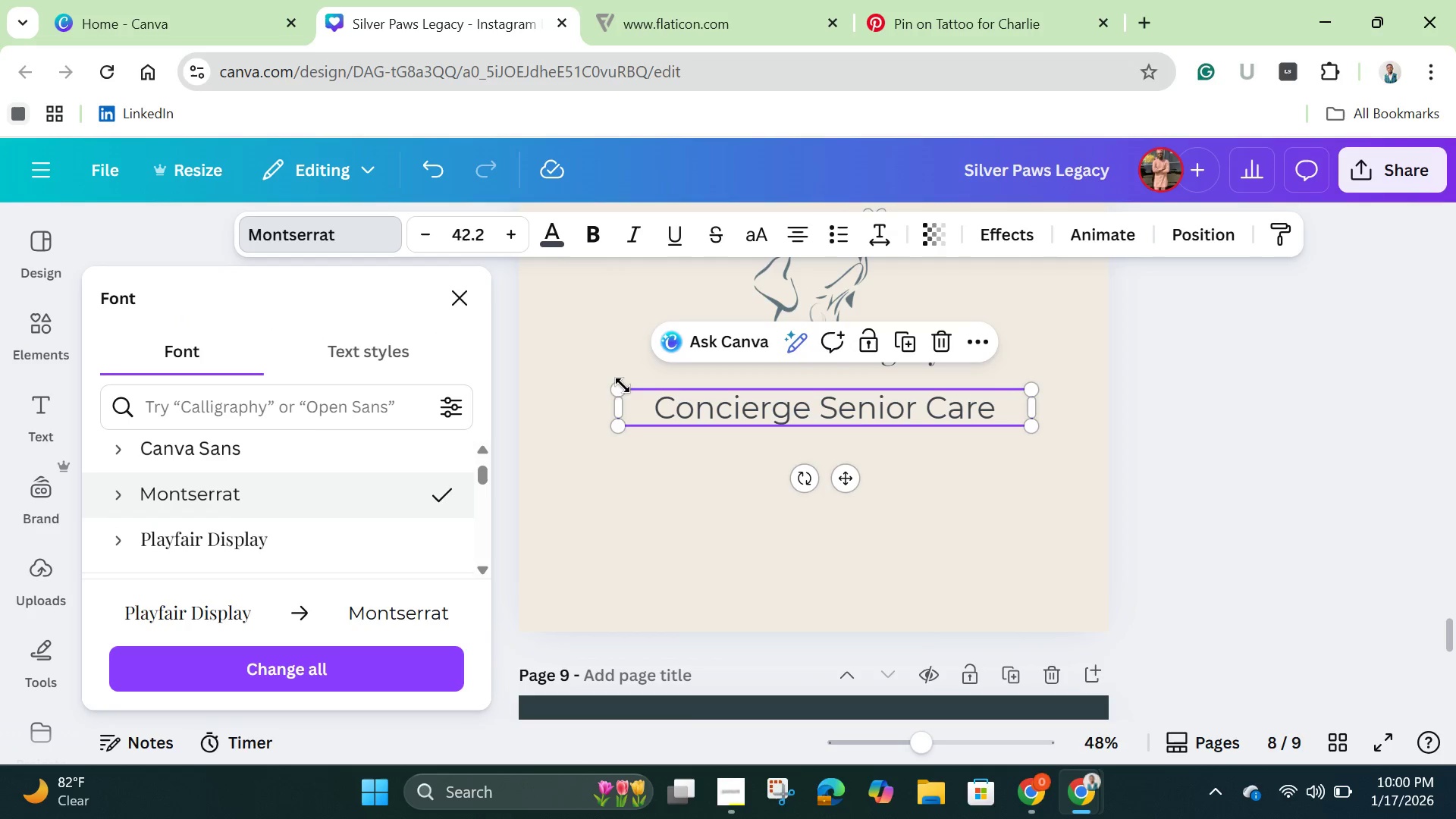 
left_click_drag(start_coordinate=[620, 385], to_coordinate=[783, 417])
 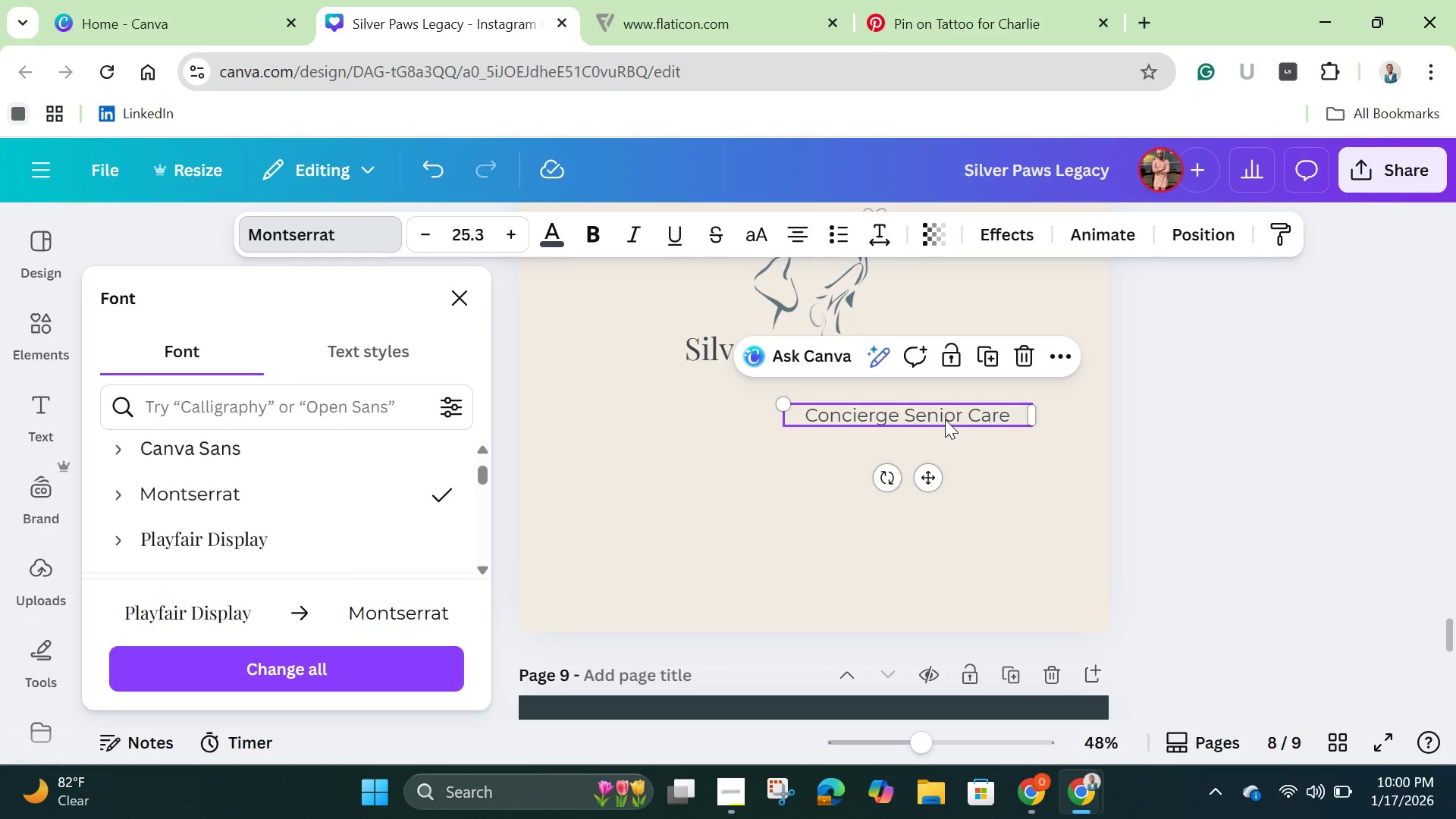 
left_click_drag(start_coordinate=[945, 419], to_coordinate=[844, 385])
 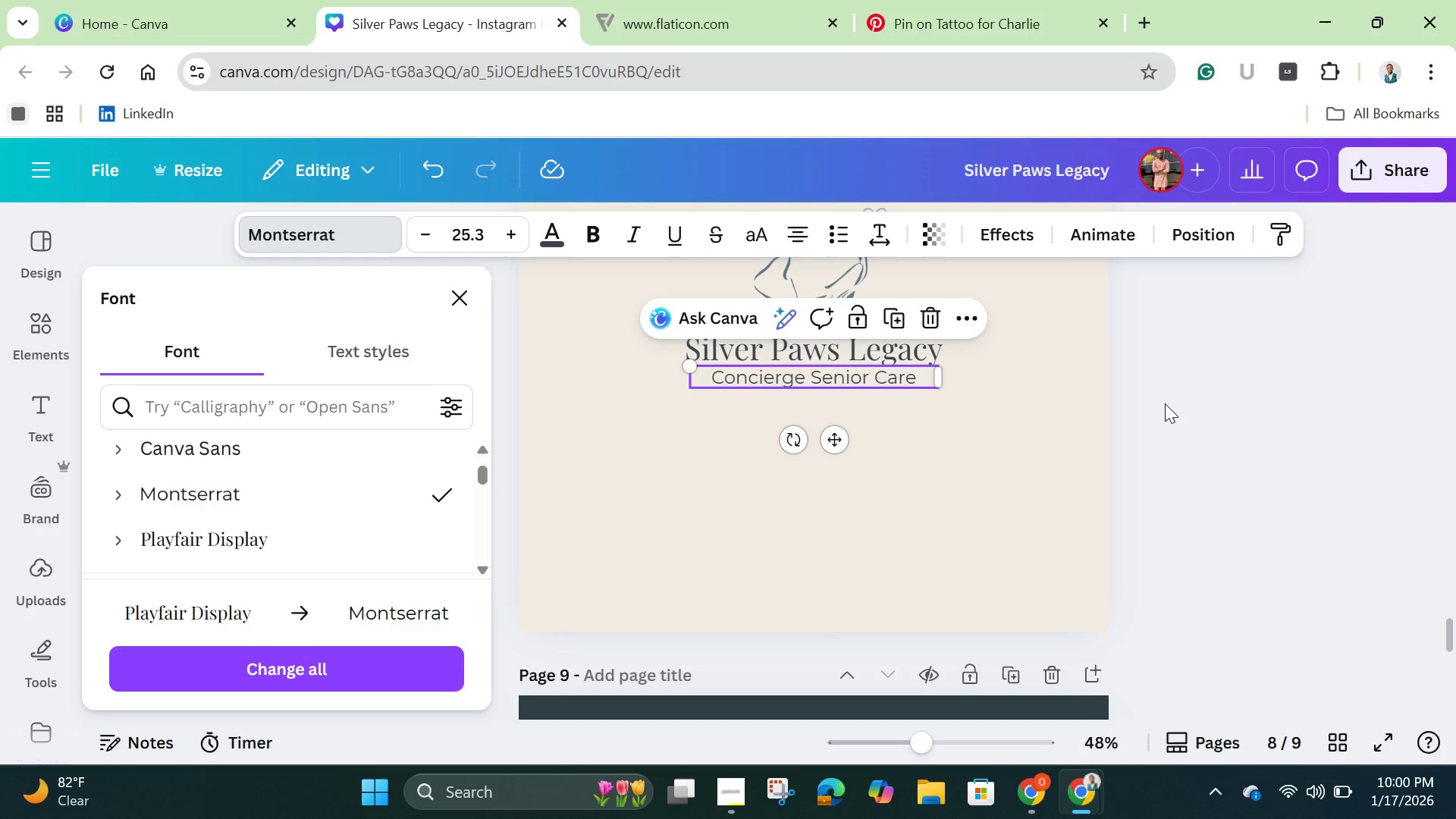 
left_click([1165, 403])
 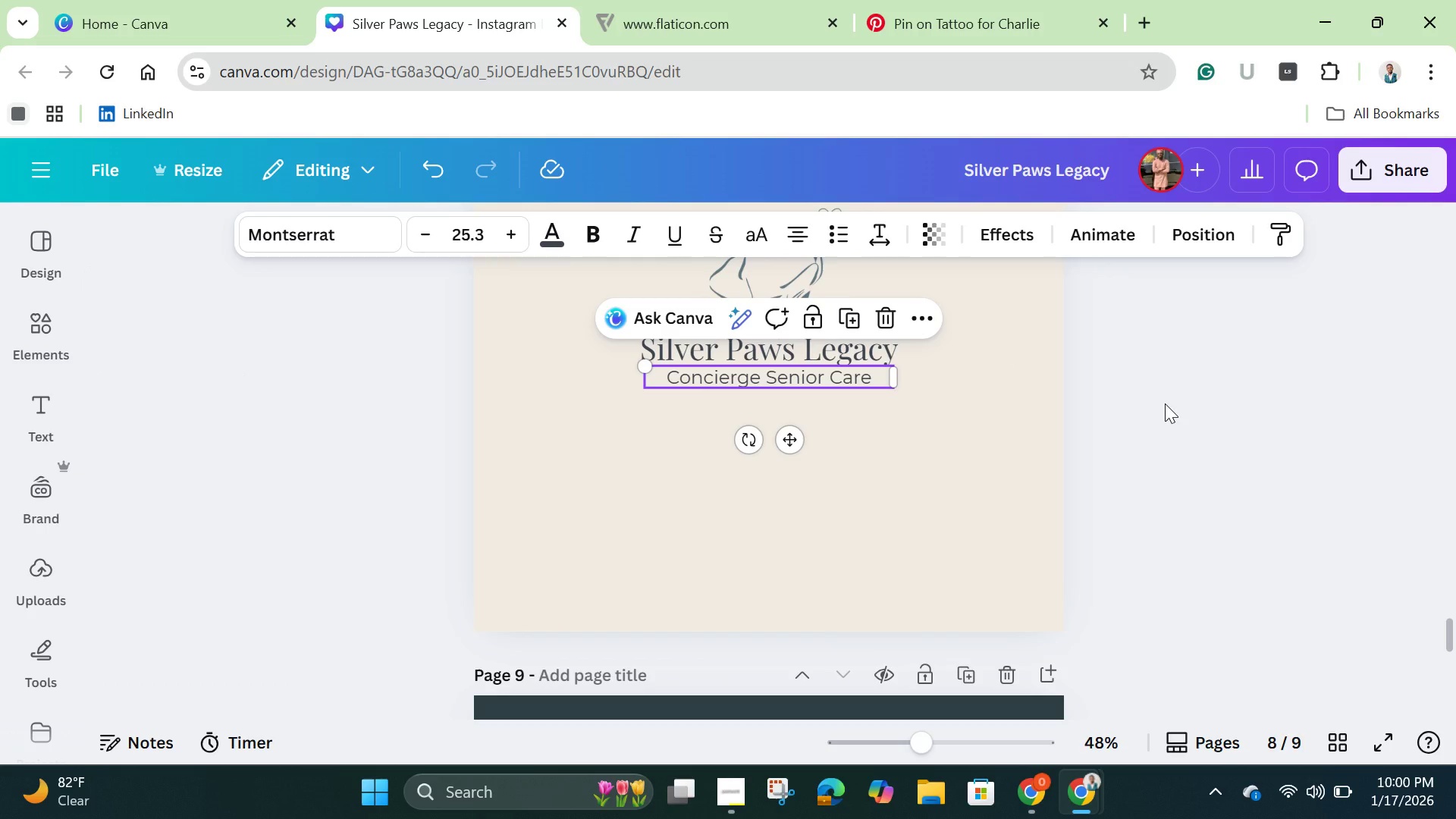 
left_click([1165, 403])
 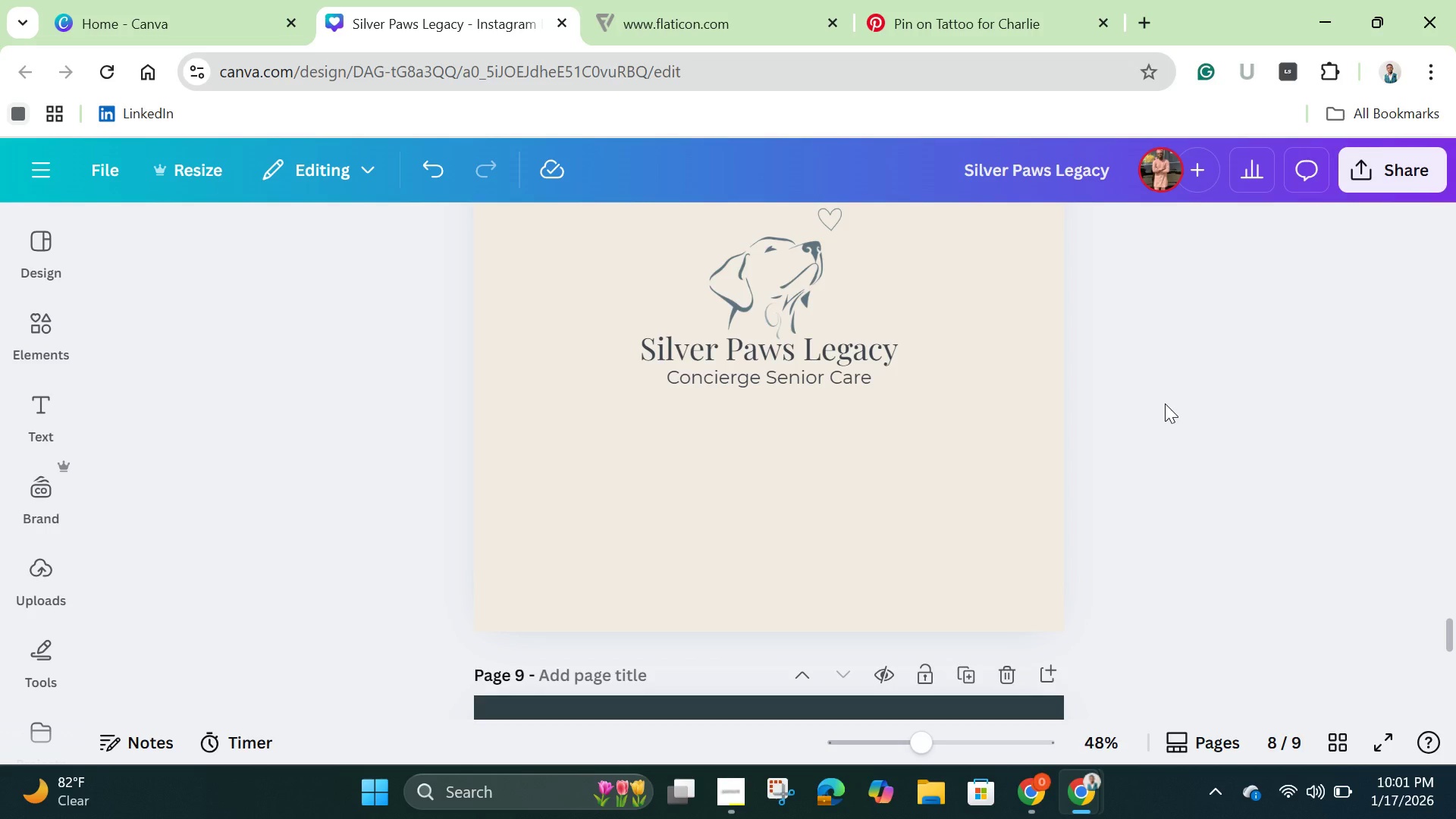 
wait(38.17)
 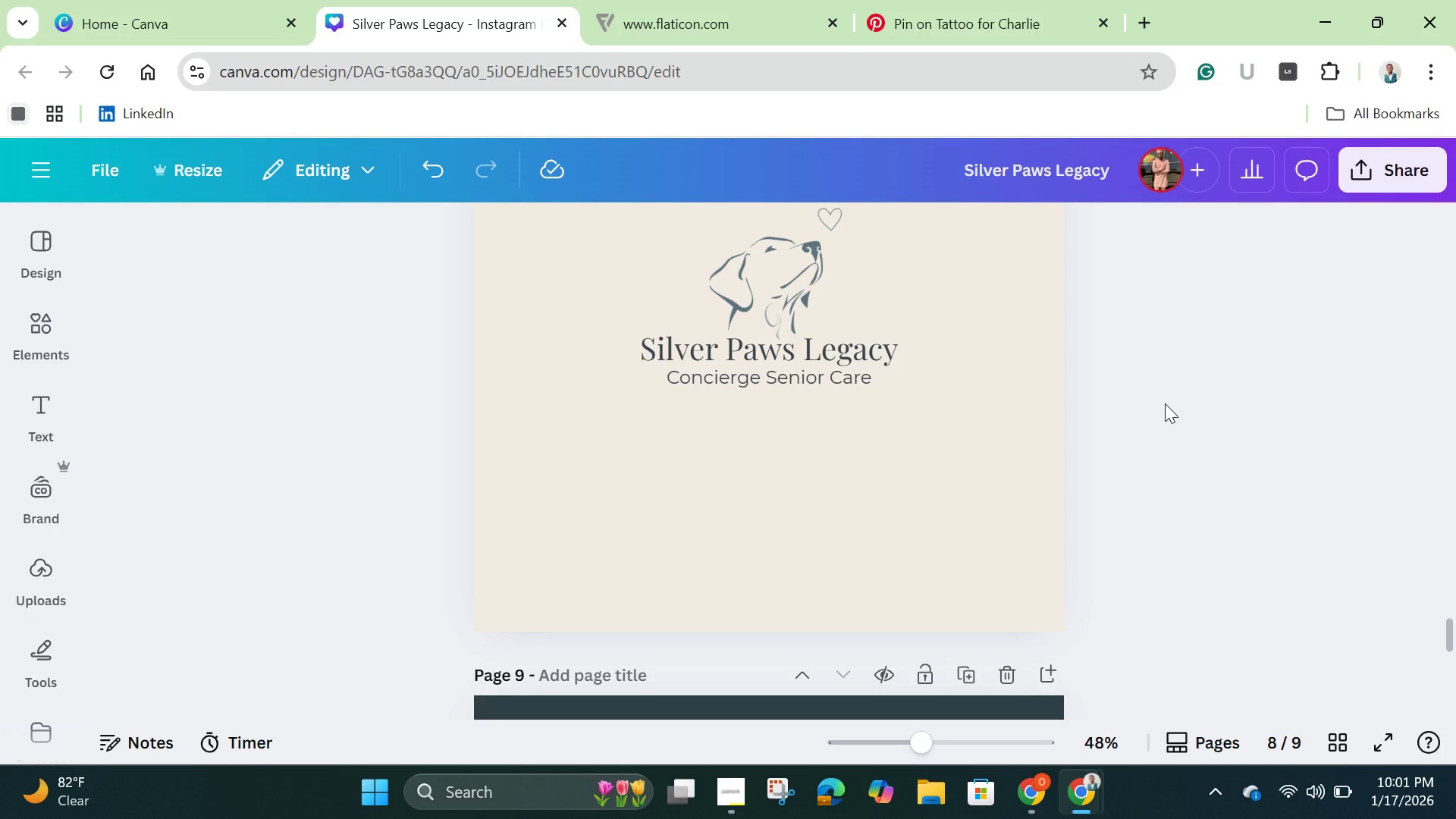 
scroll: coordinate [1185, 435], scroll_direction: down, amount: 5.0
 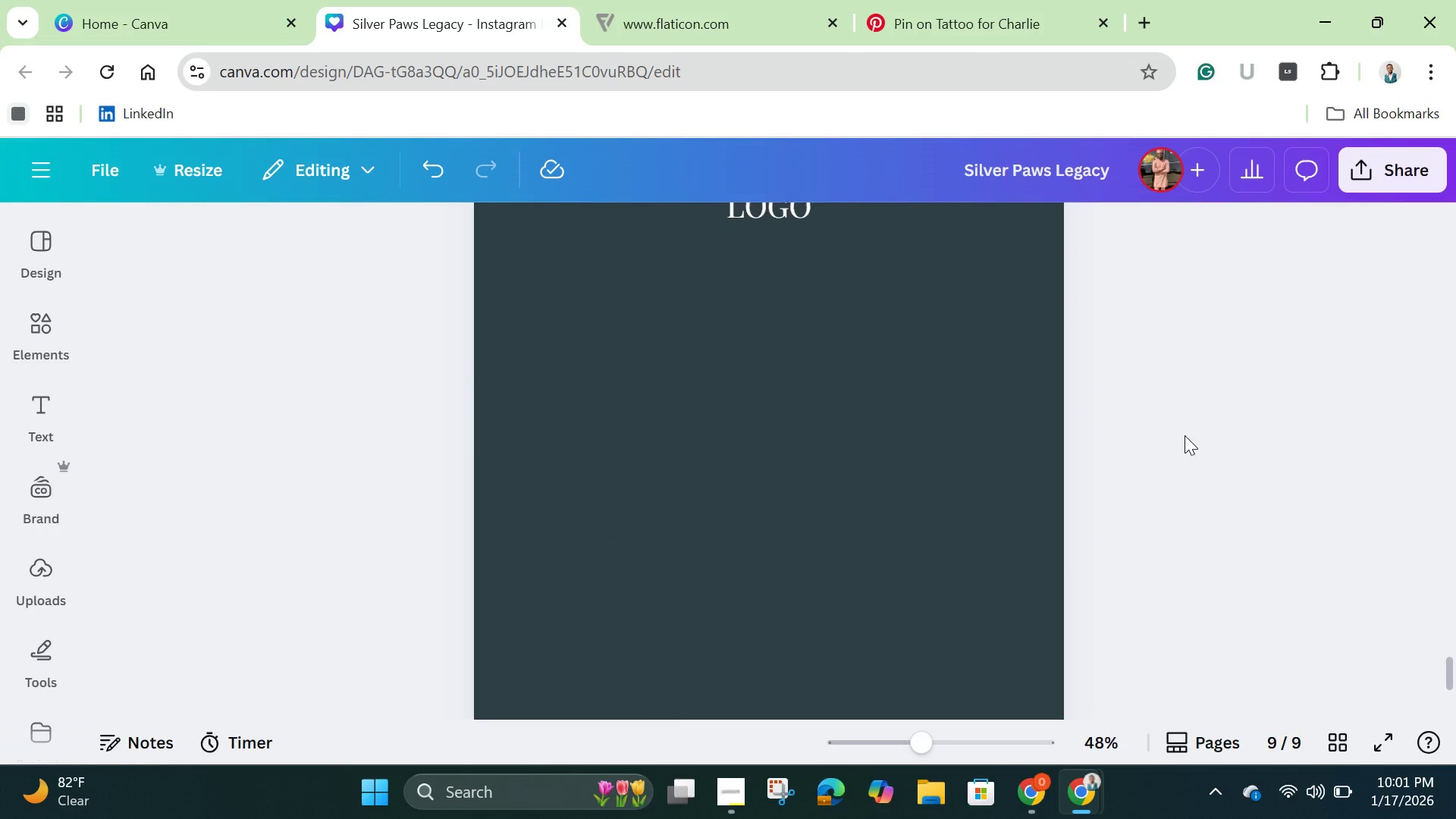 
scroll: coordinate [1185, 440], scroll_direction: up, amount: 7.0
 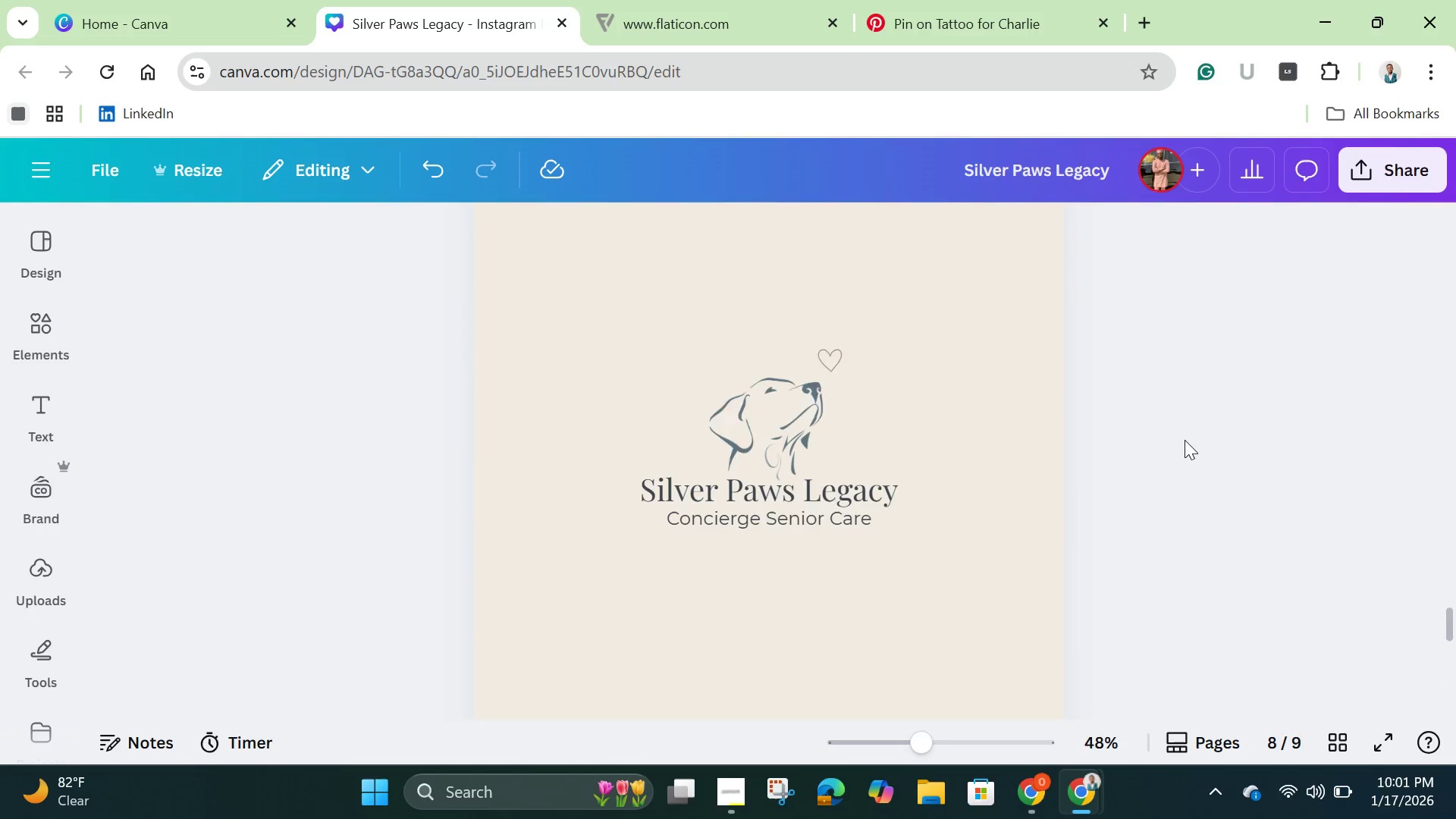 
scroll: coordinate [934, 423], scroll_direction: down, amount: 5.0
 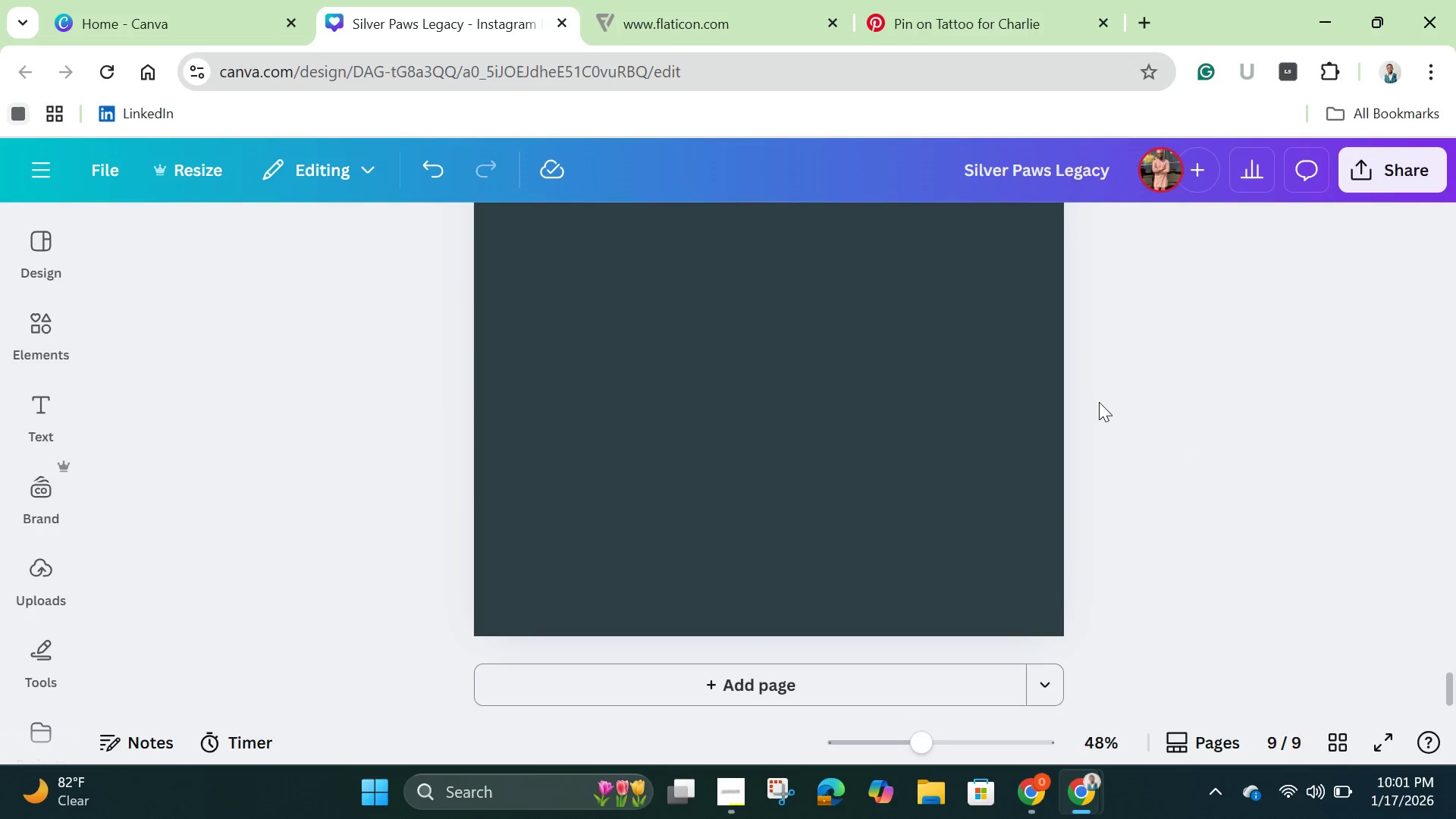 
left_click([1100, 402])
 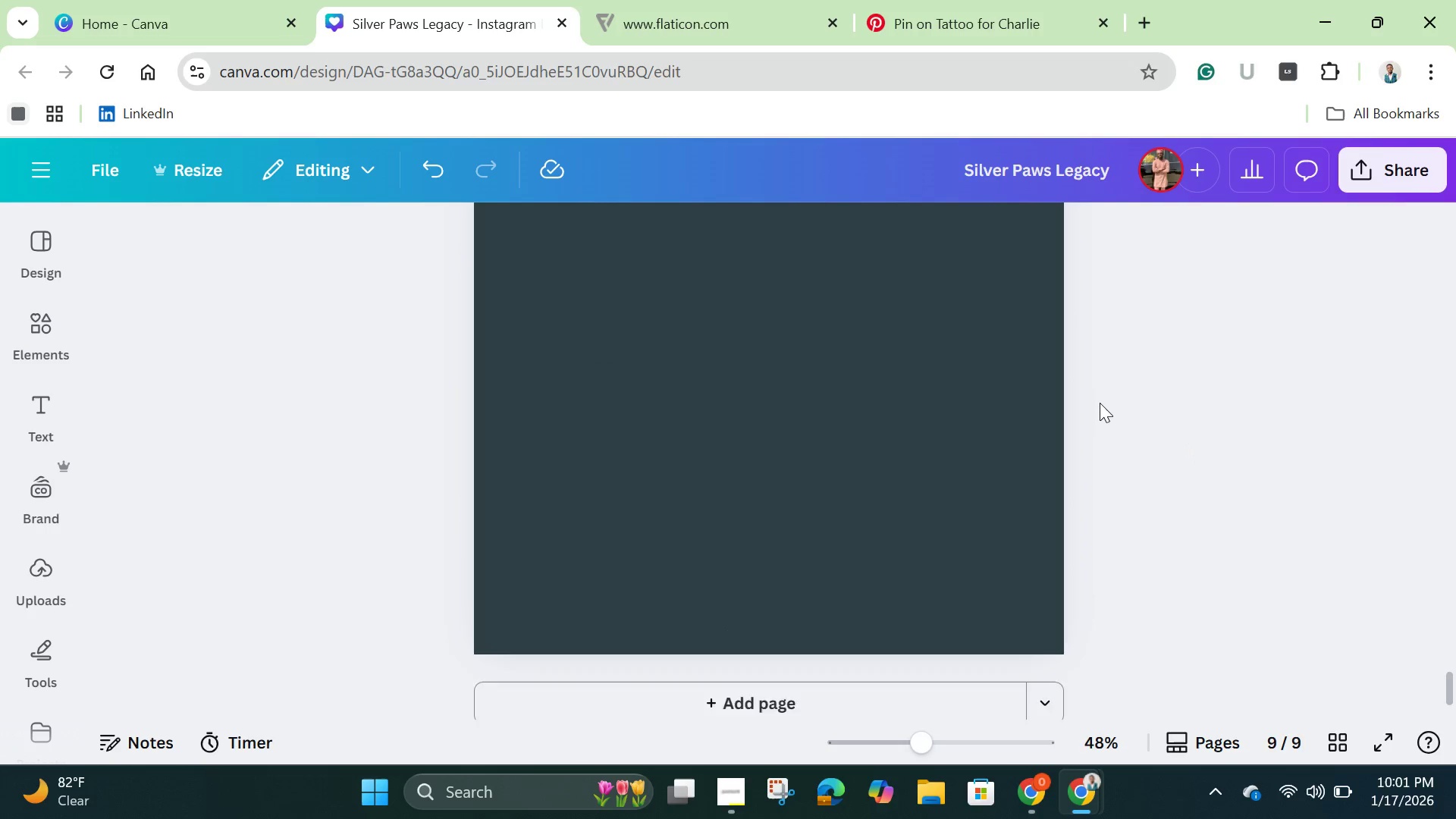 
scroll: coordinate [1100, 403], scroll_direction: up, amount: 2.0
 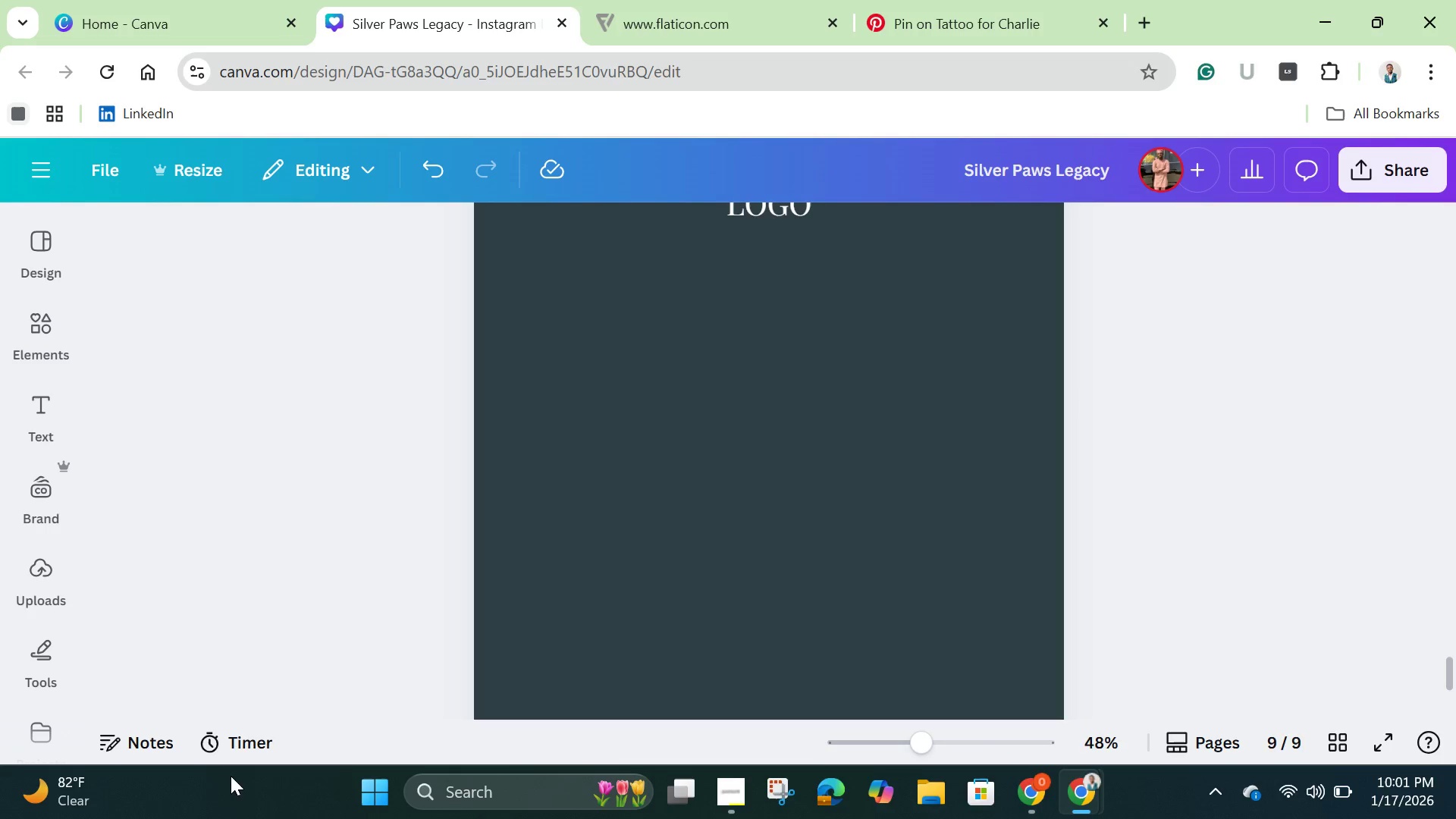 
left_click([370, 801])
 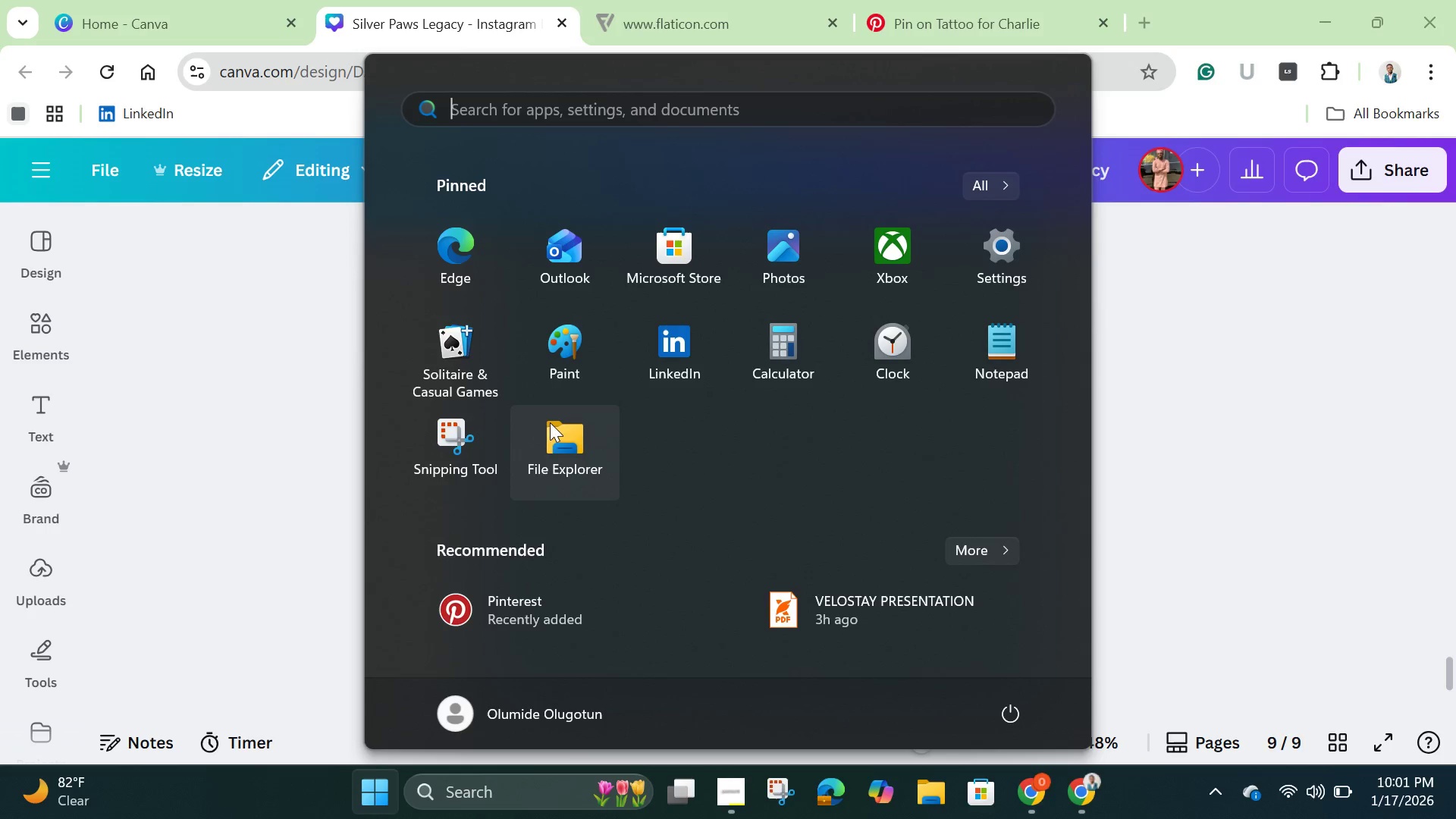 
wait(16.33)
 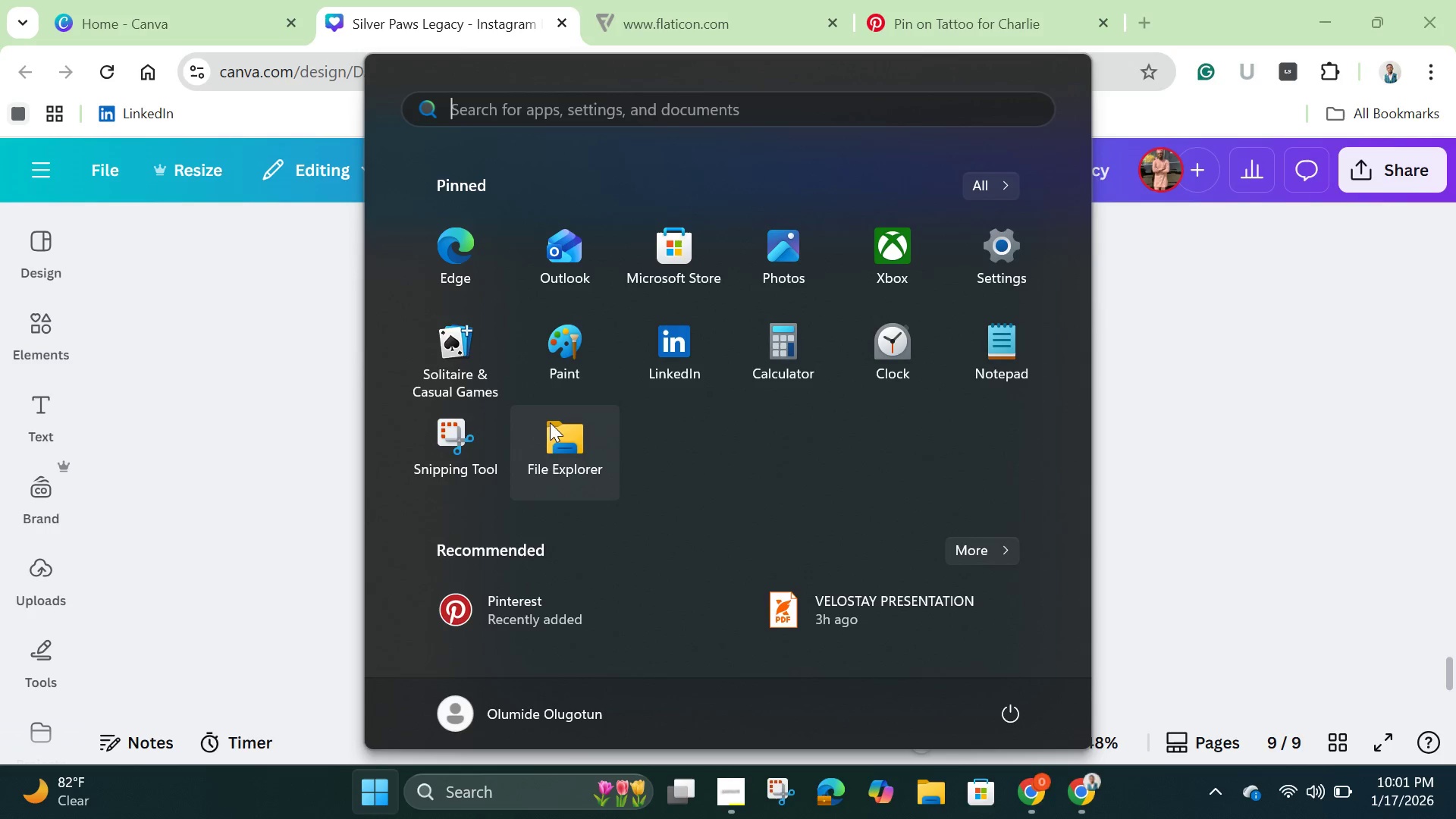 
scroll: coordinate [549, 597], scroll_direction: down, amount: 1.0
 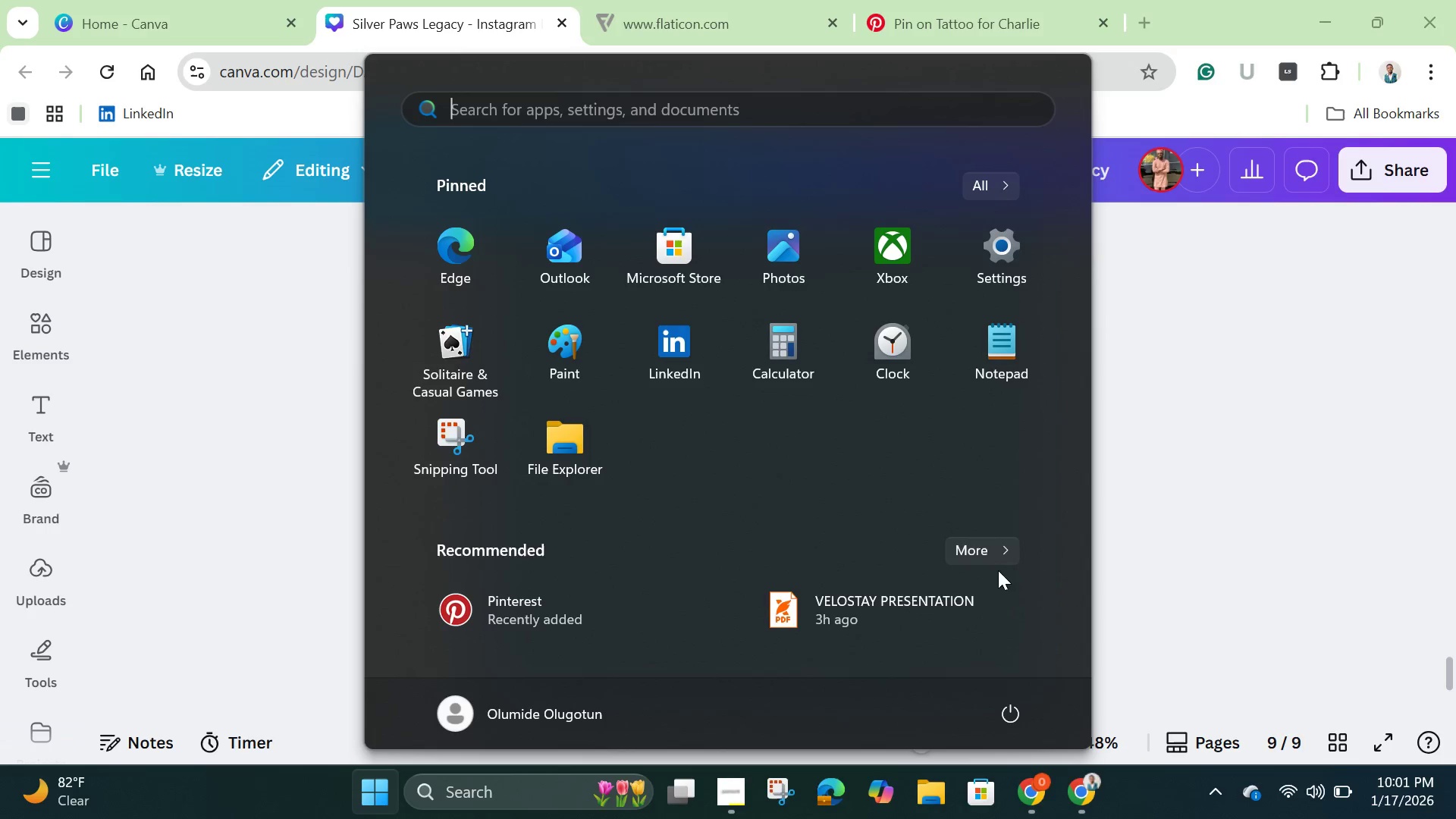 
left_click([987, 561])
 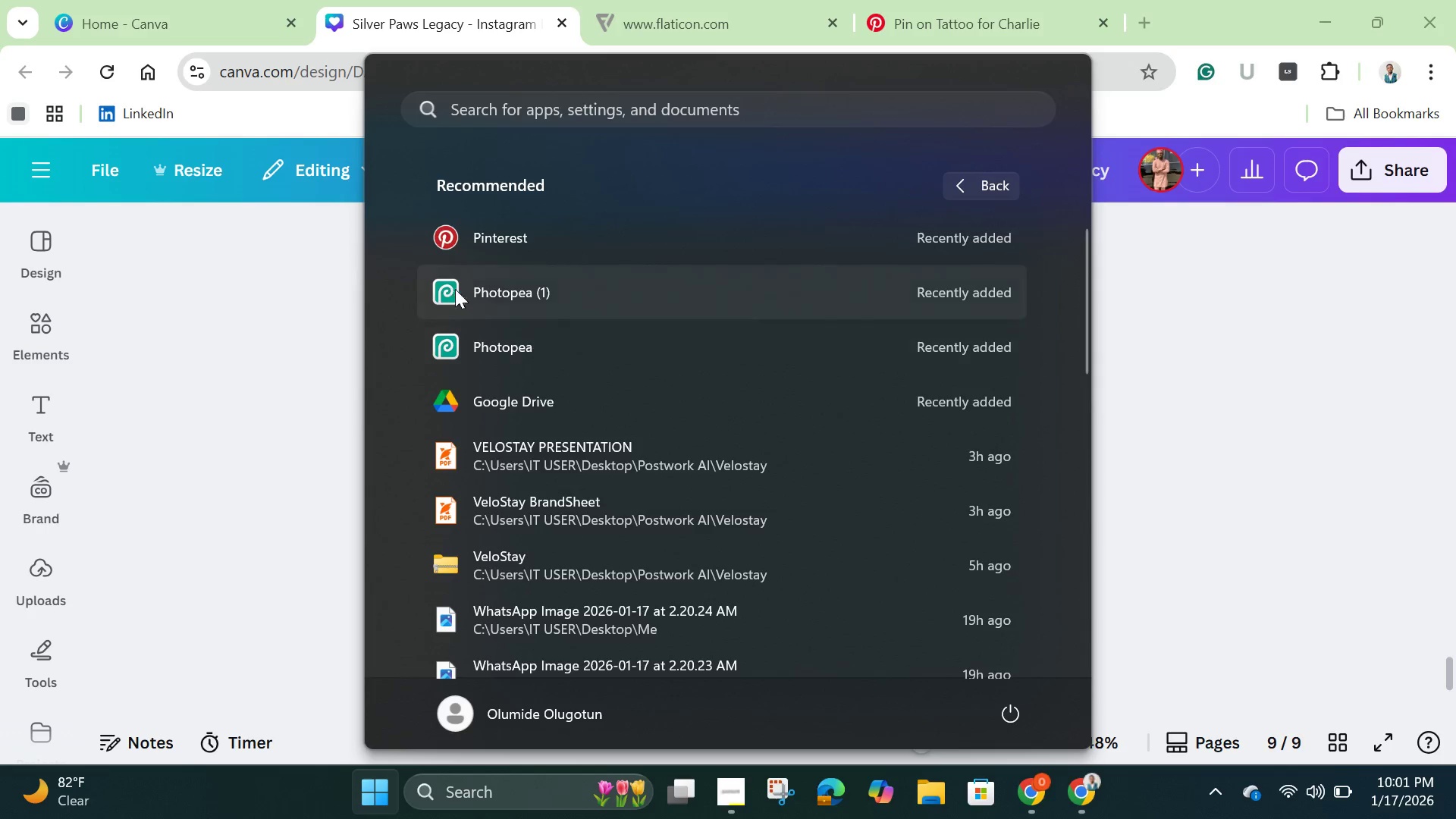 
left_click([508, 300])
 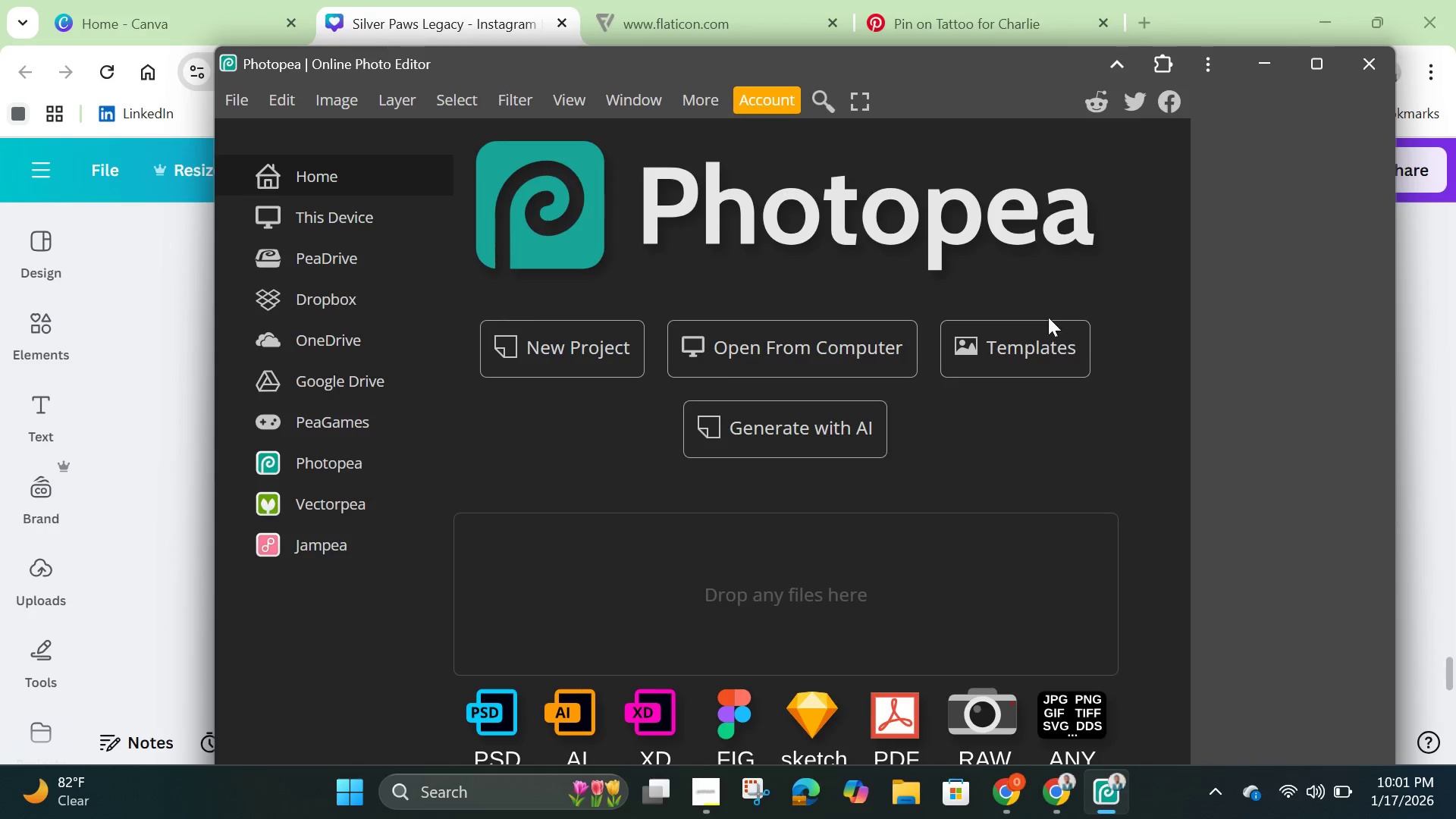 
wait(12.36)
 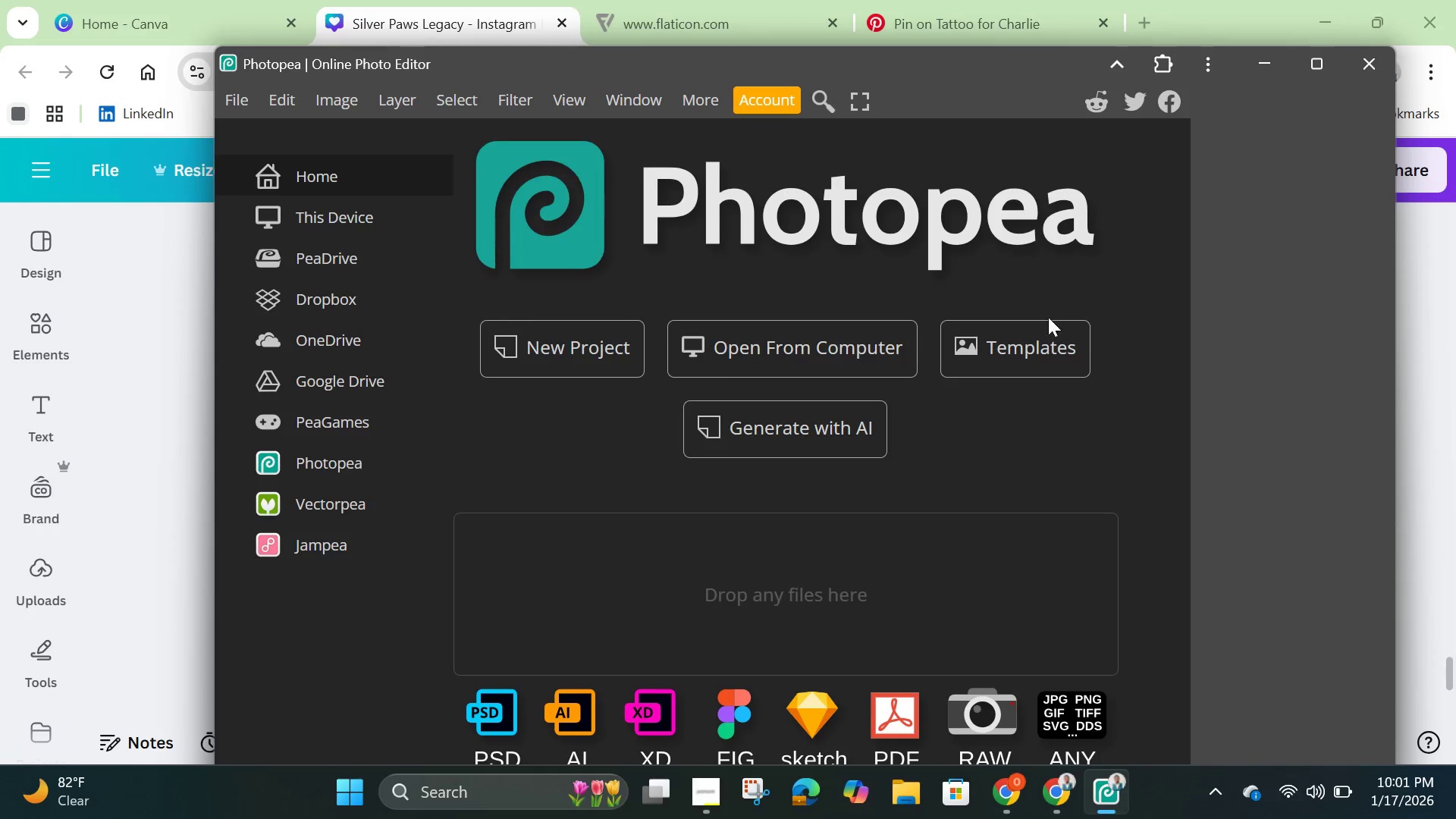 
left_click([244, 94])
 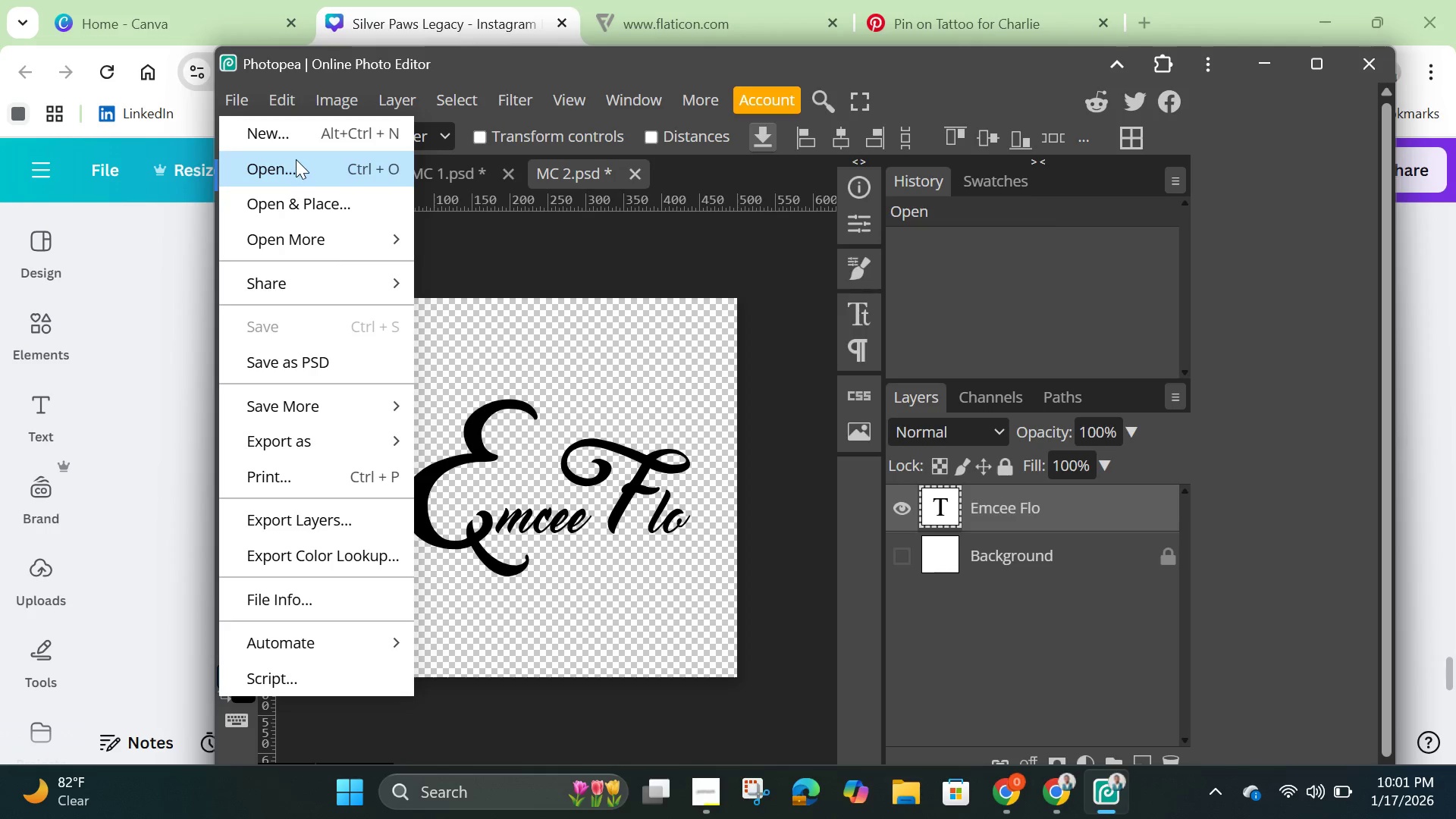 
left_click([285, 134])
 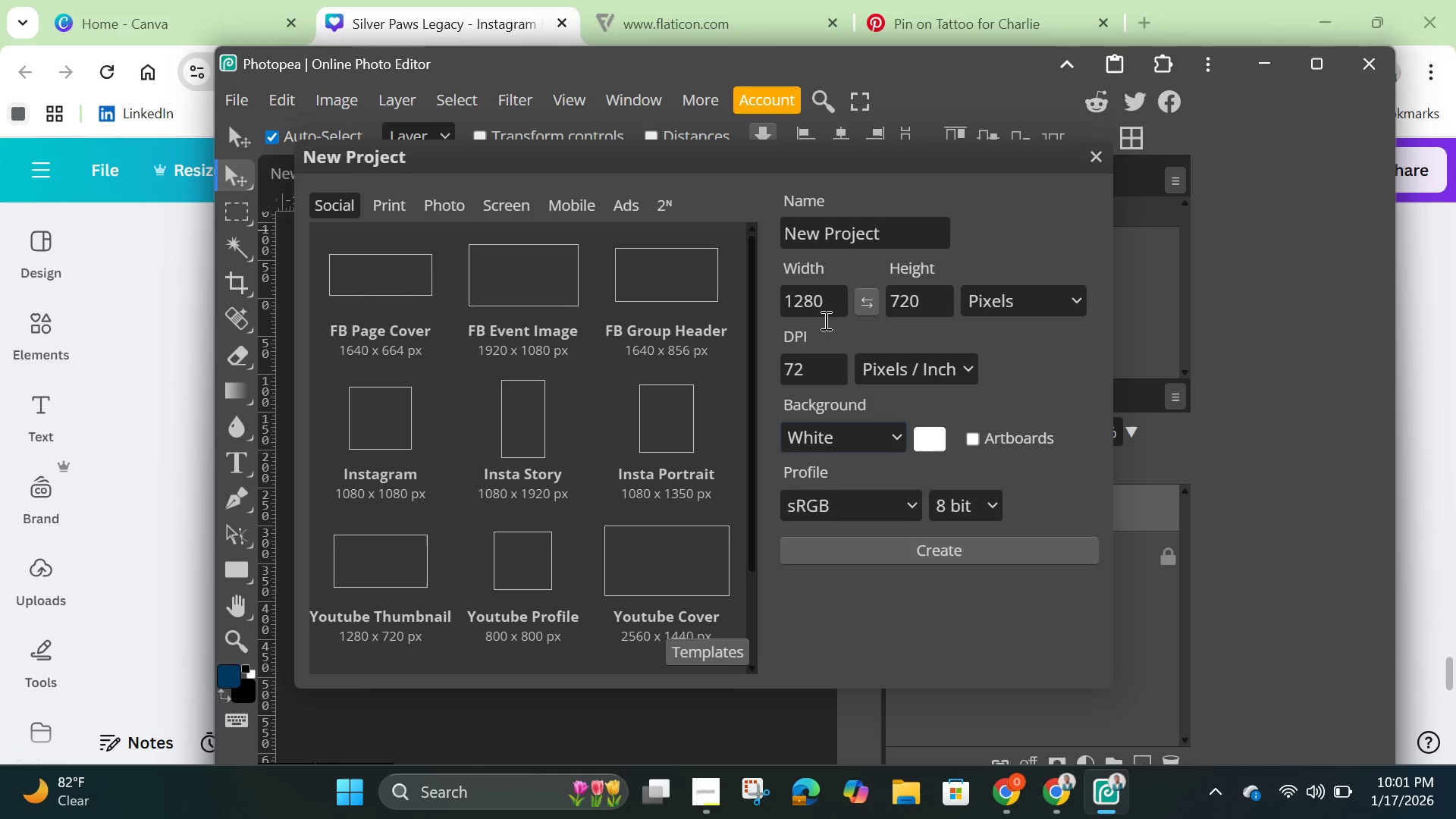 
left_click([827, 300])
 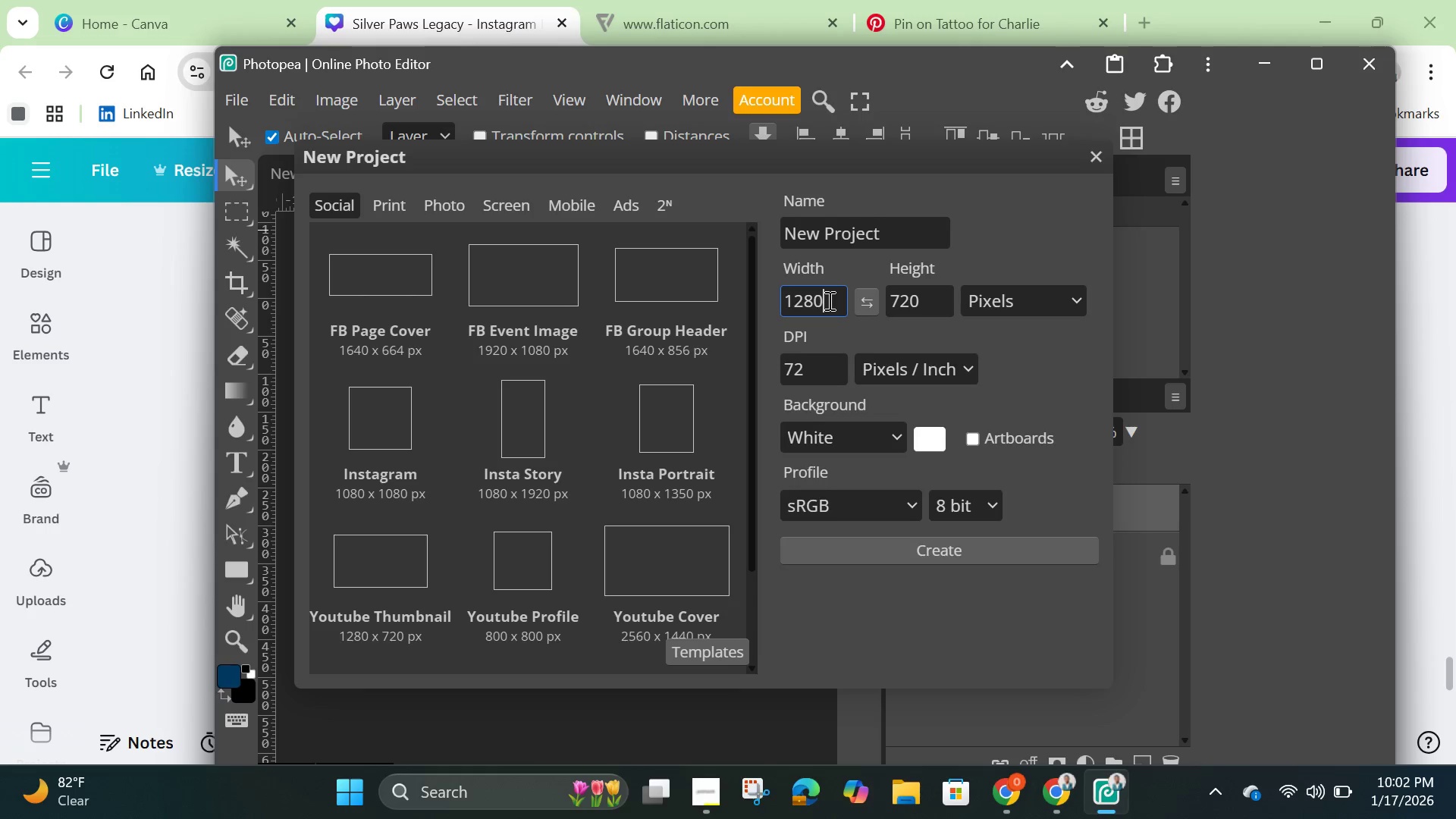 
hold_key(key=Backspace, duration=1.11)
 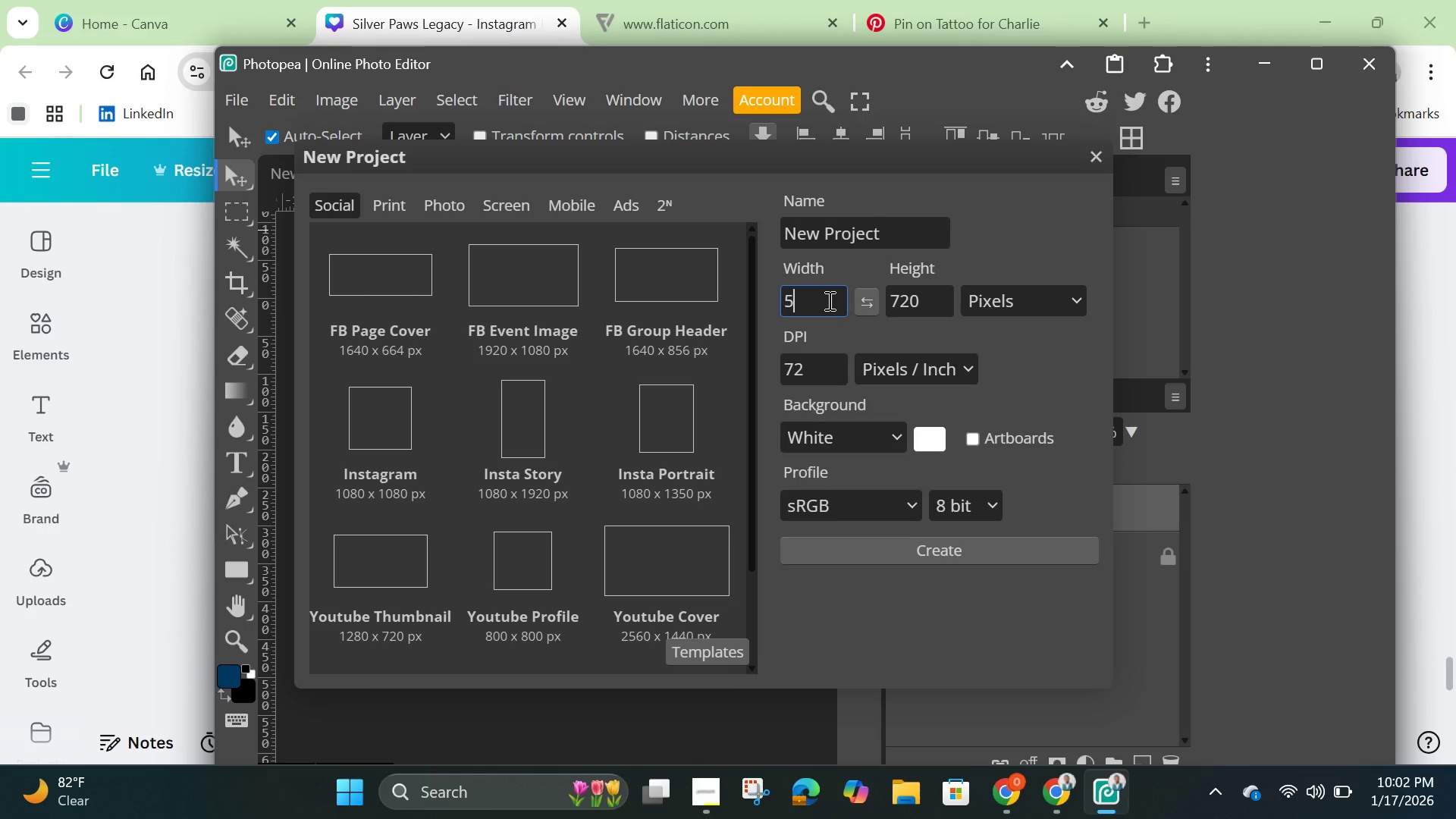 
type(500)
 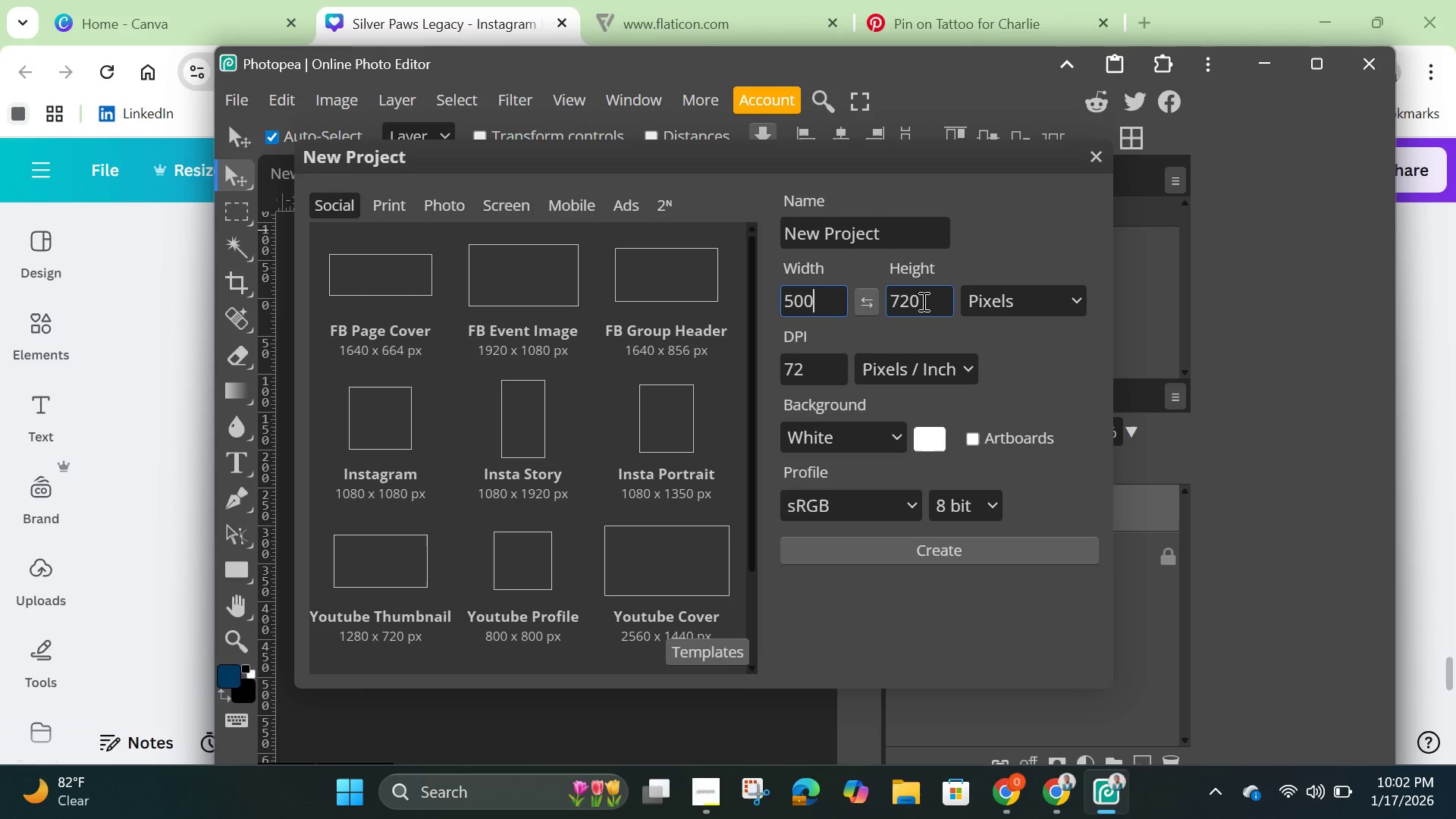 
left_click([922, 301])
 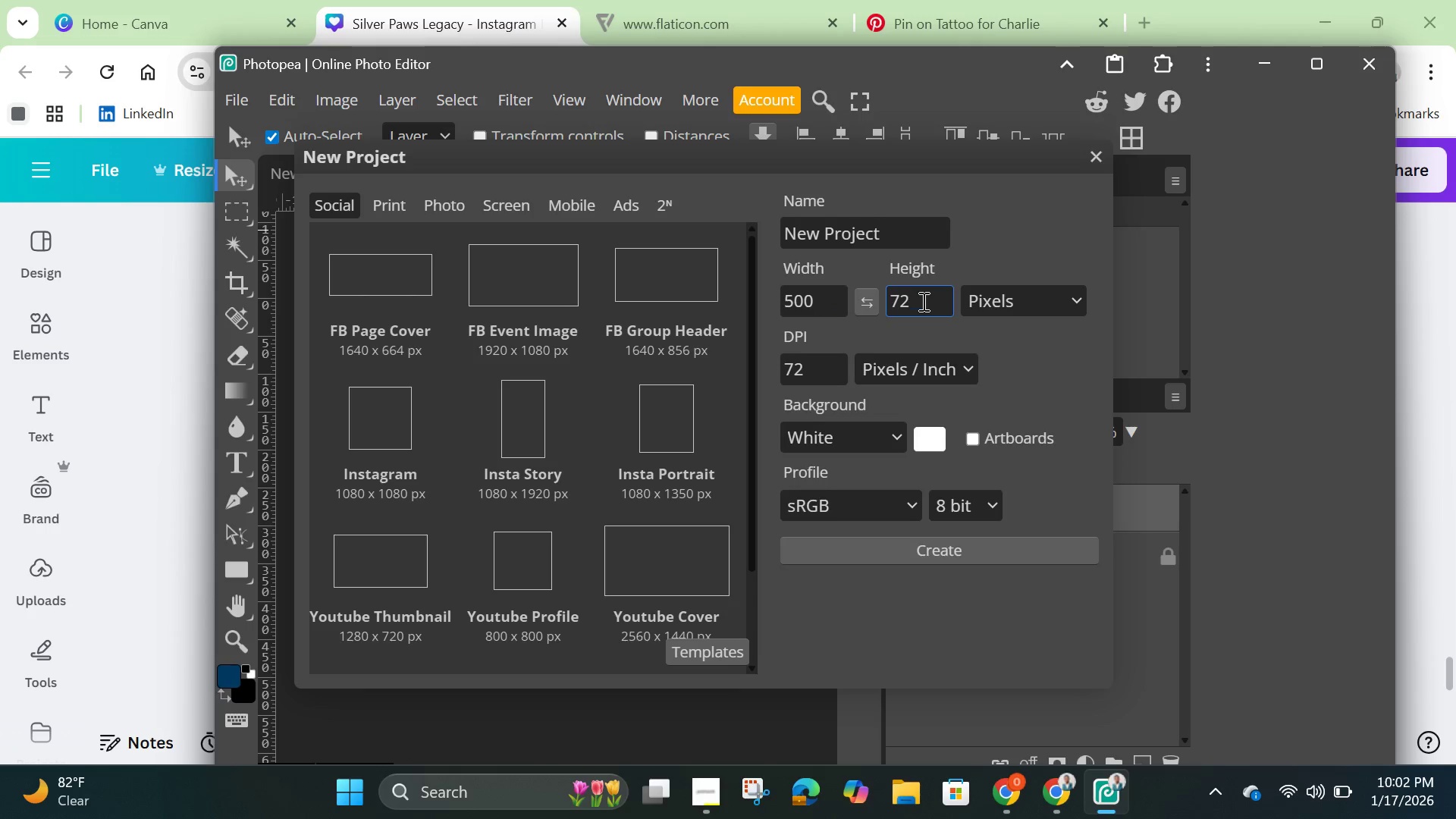 
hold_key(key=Backspace, duration=0.86)
 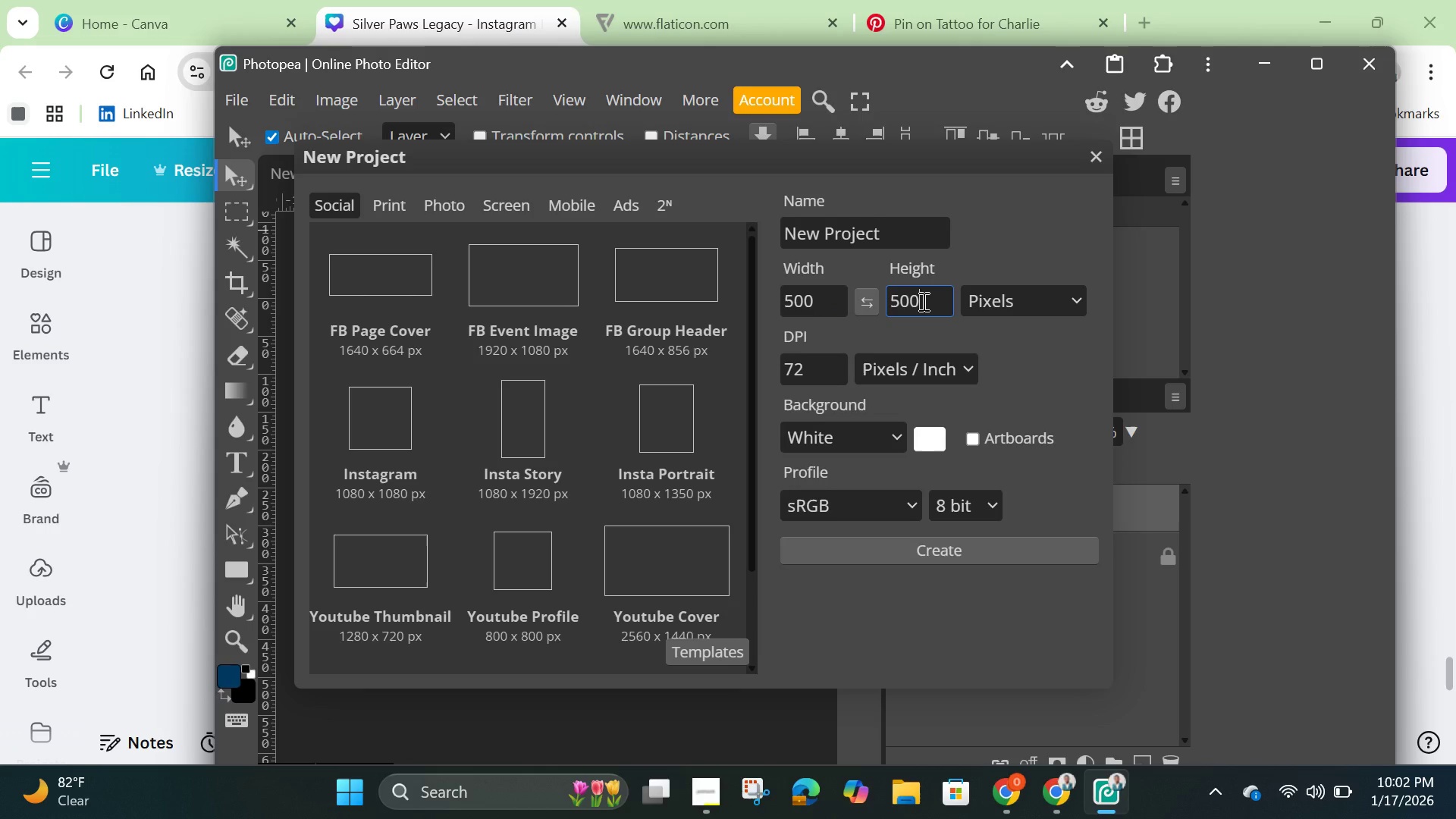 
type(500)
 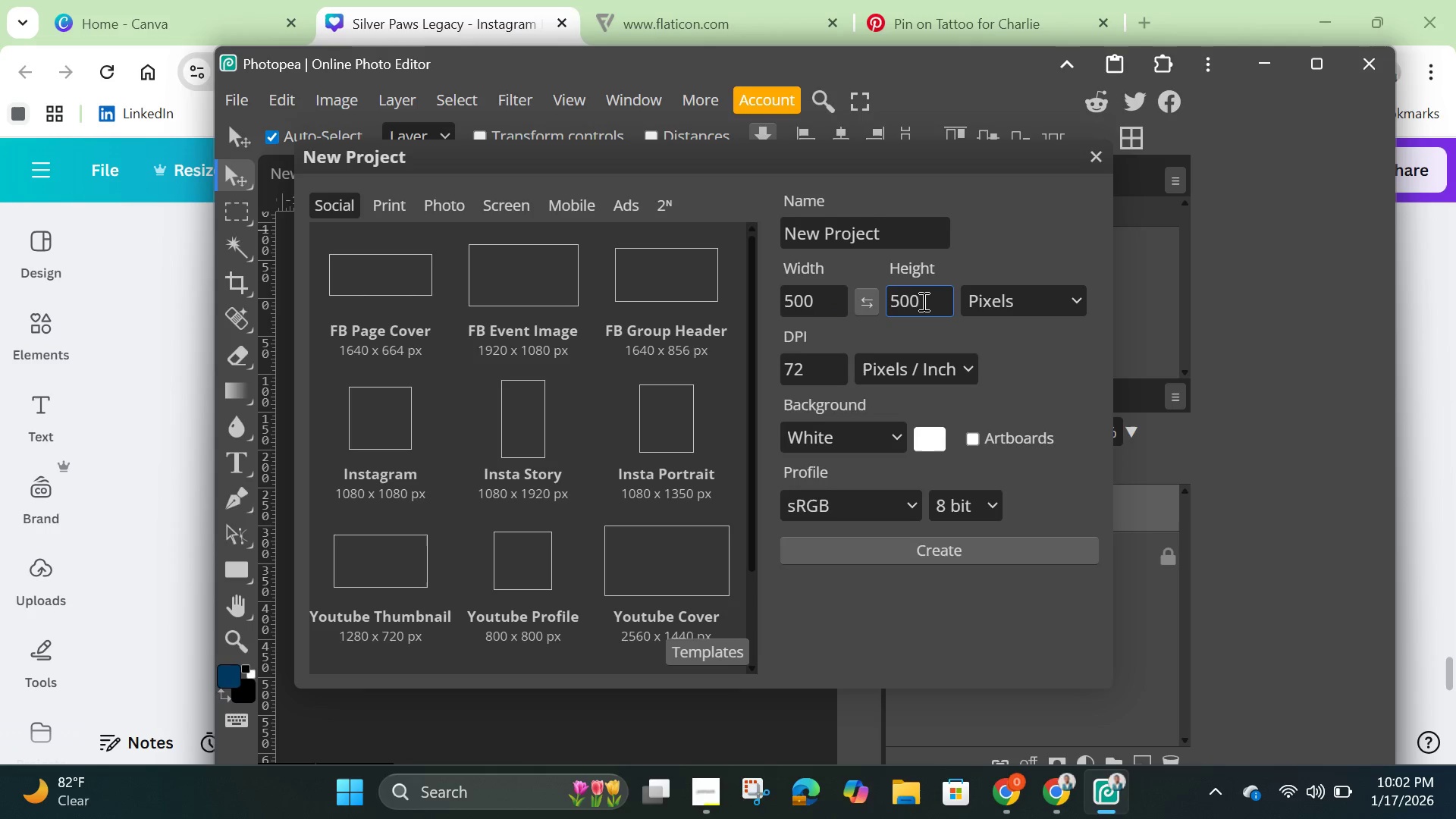 
key(Enter)
 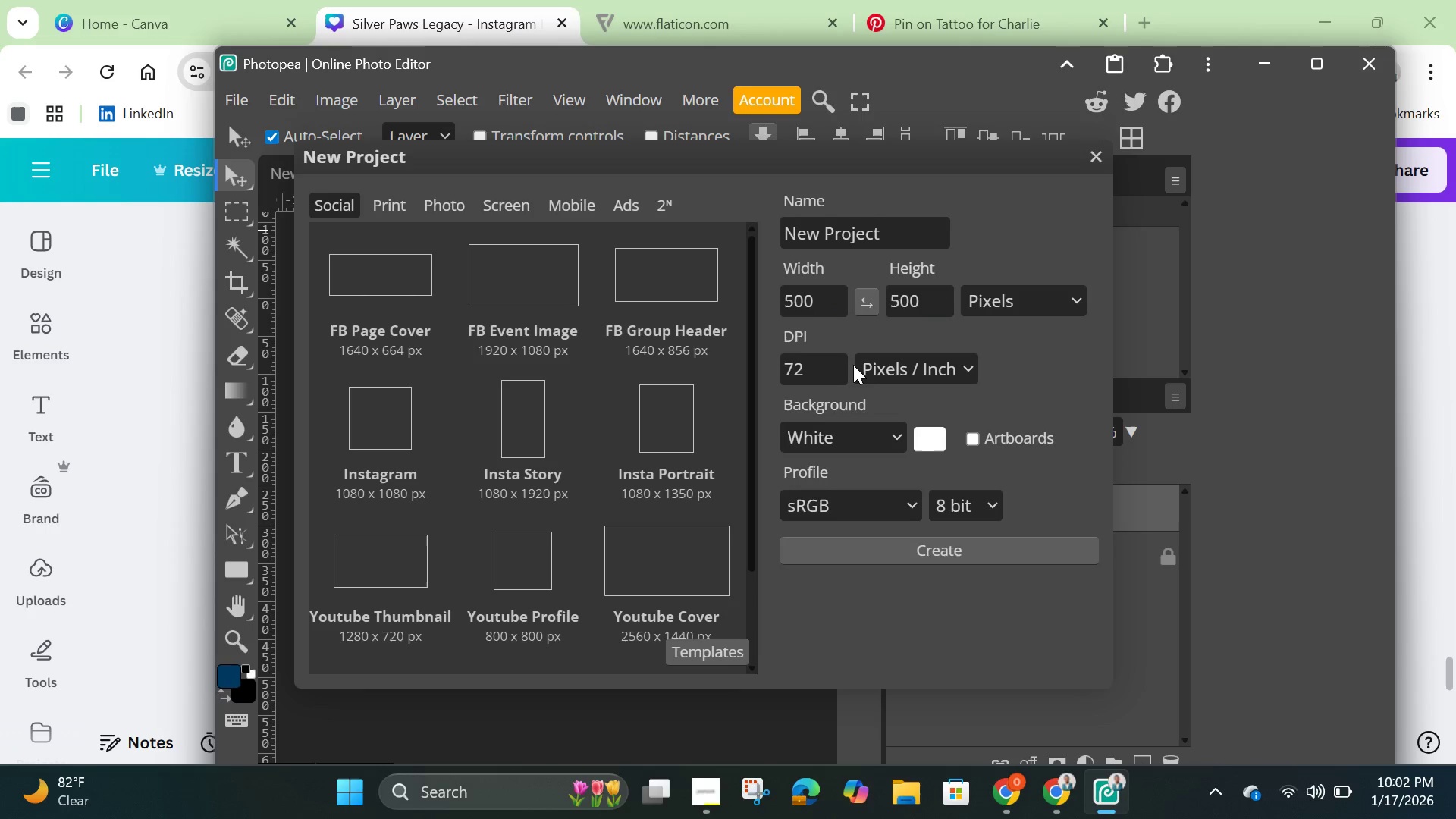 
left_click([806, 362])
 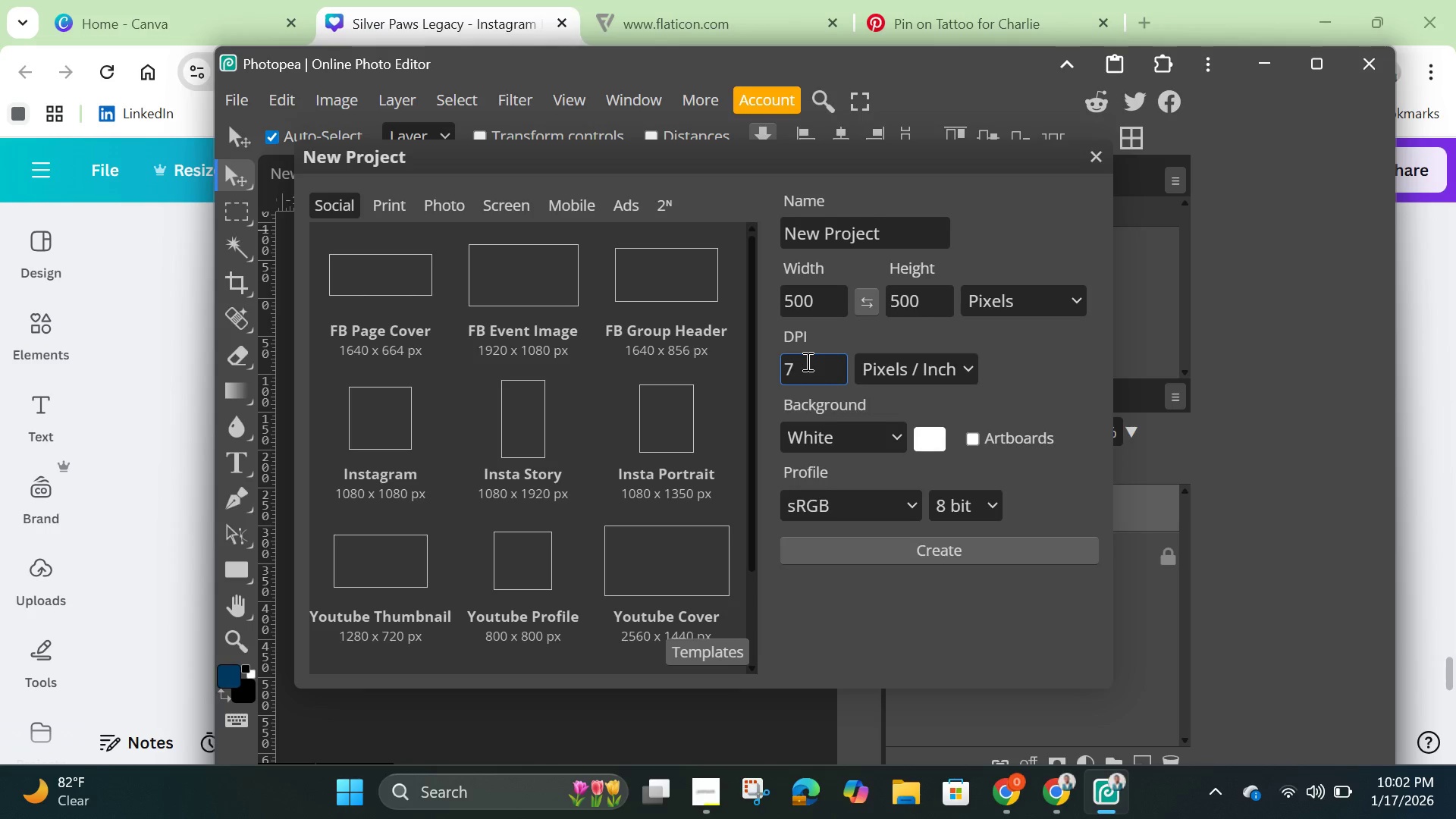 
hold_key(key=Backspace, duration=1.05)
 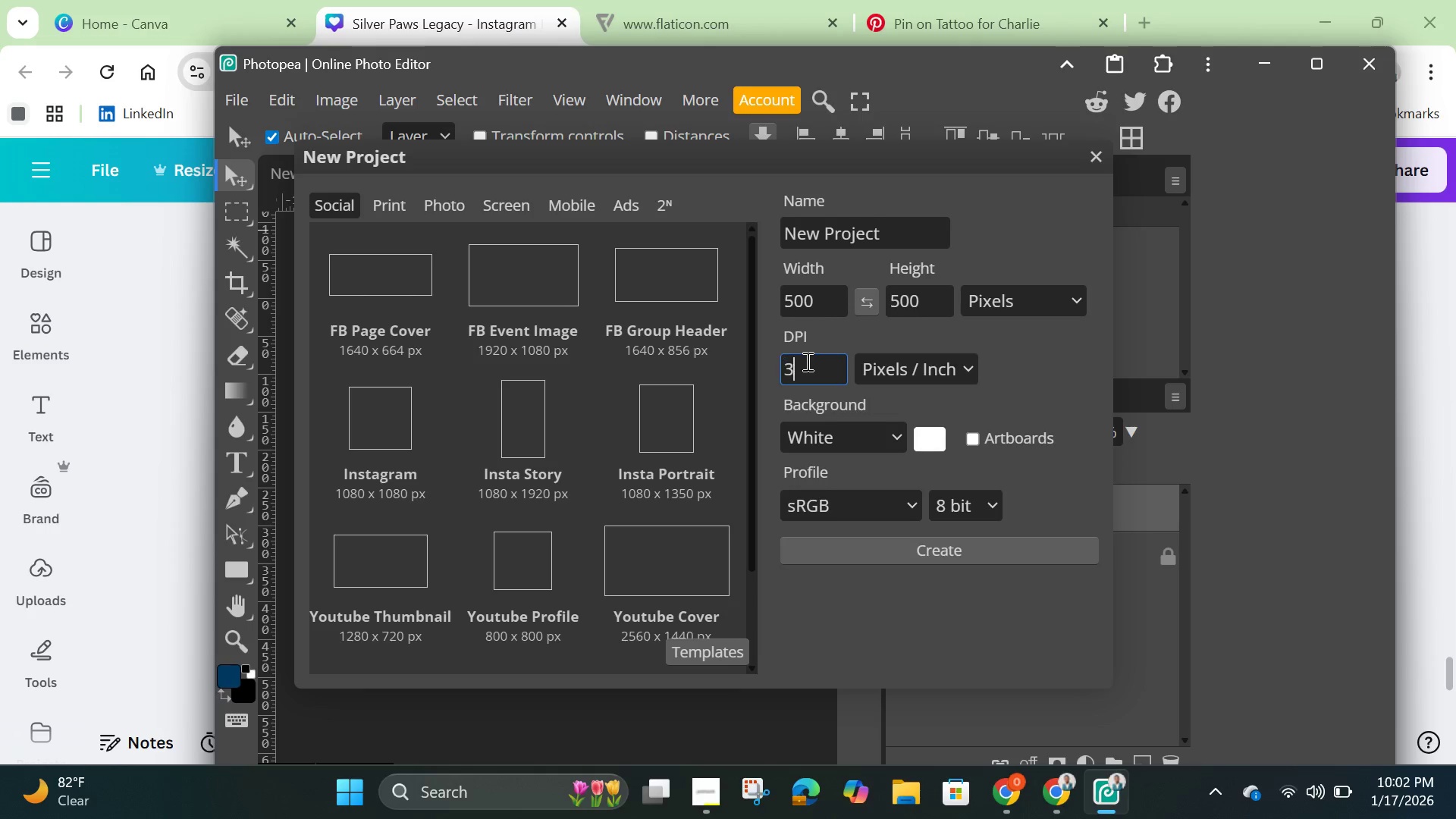 
type(300)
 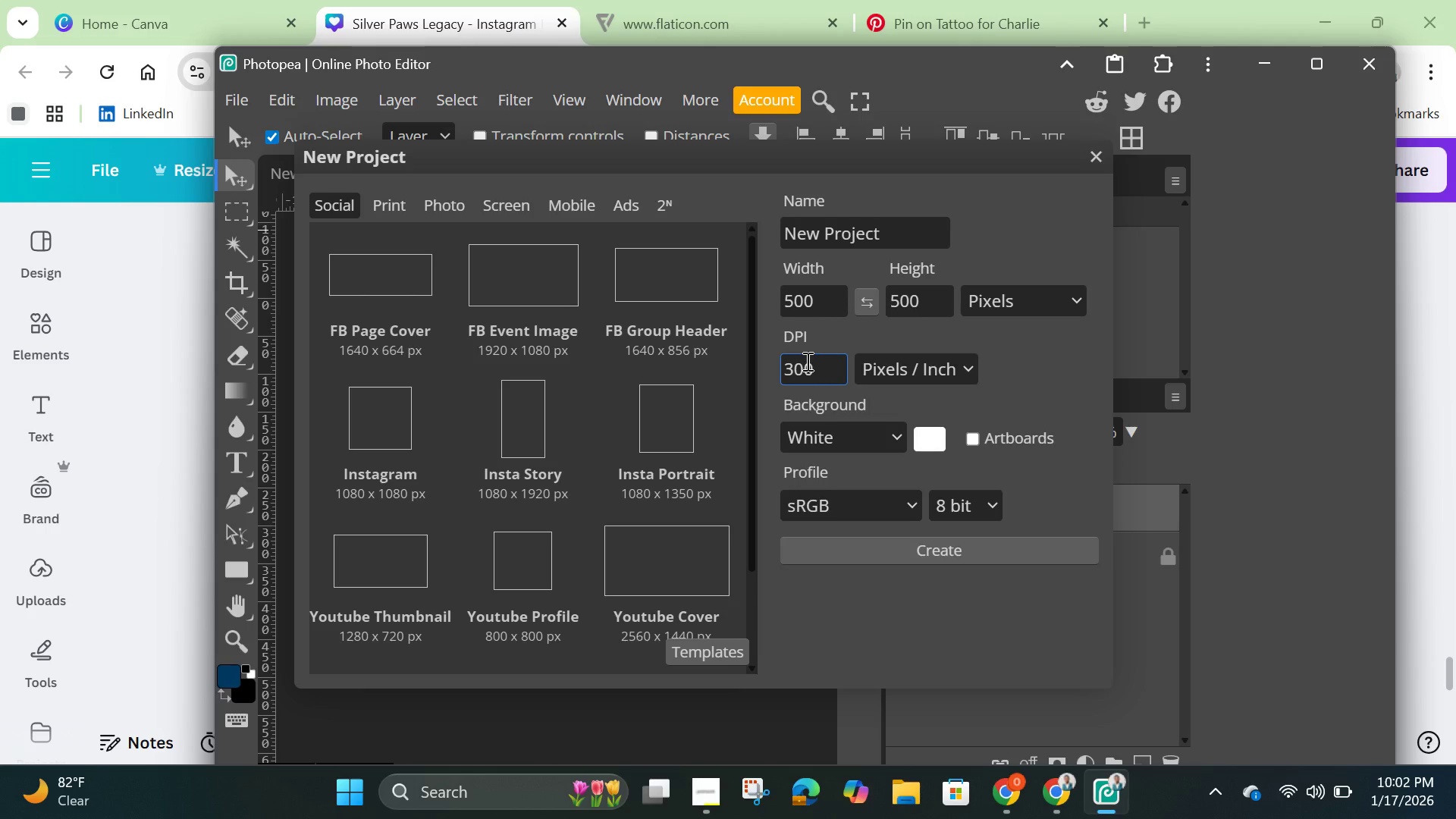 
key(Enter)
 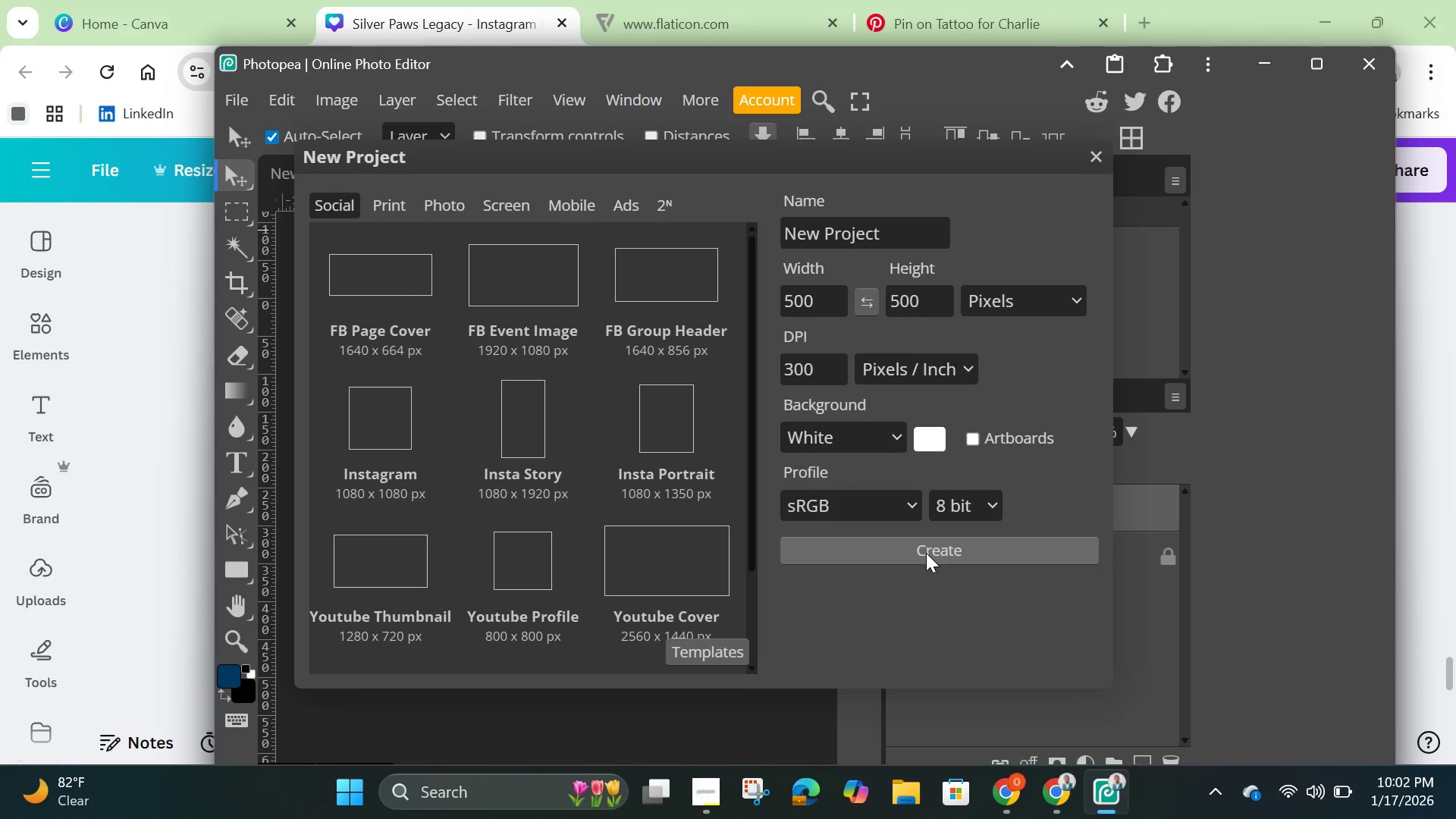 
left_click([926, 553])
 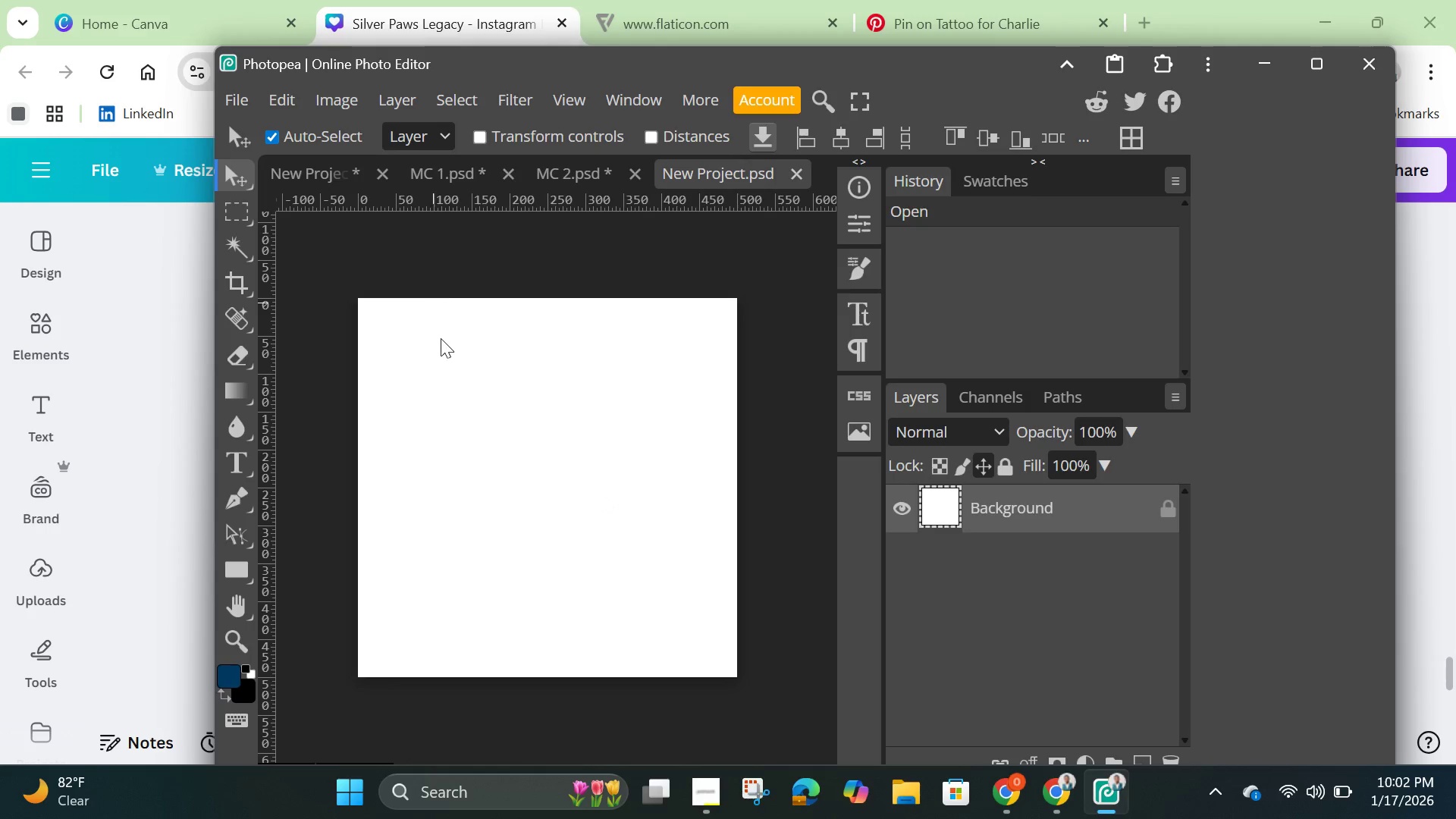 
wait(5.28)
 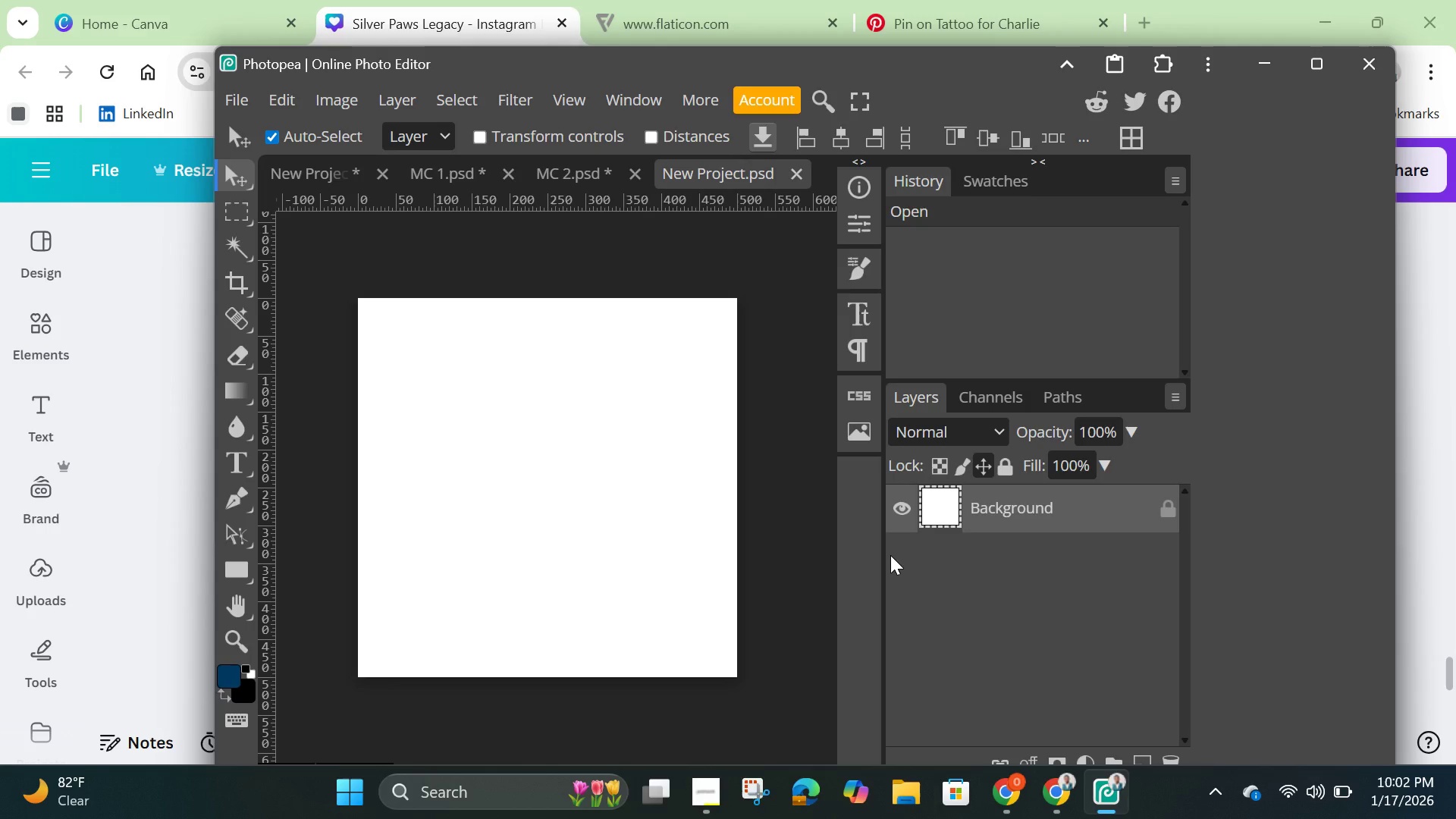 
left_click([231, 462])
 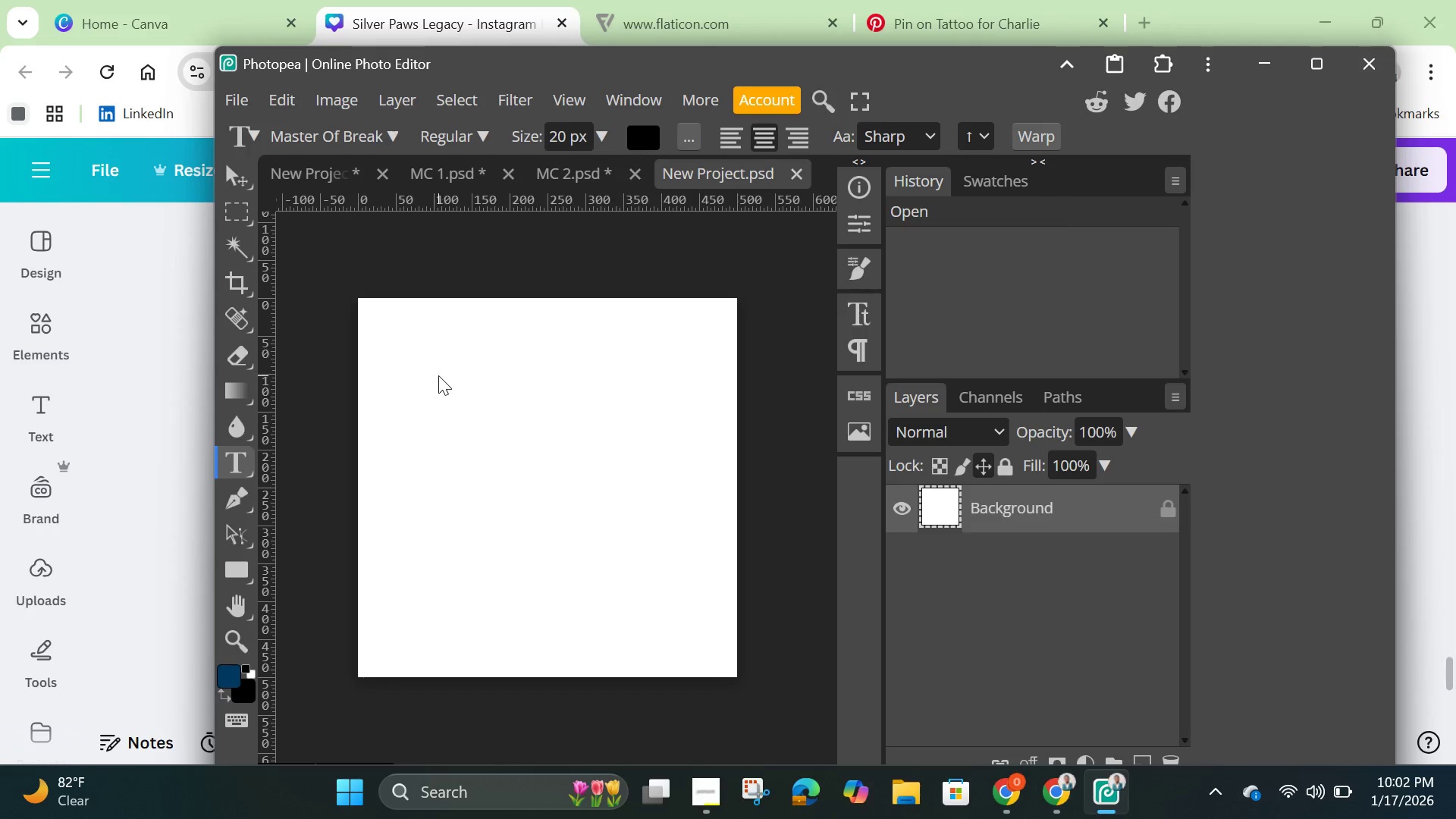 
left_click_drag(start_coordinate=[428, 375], to_coordinate=[661, 551])
 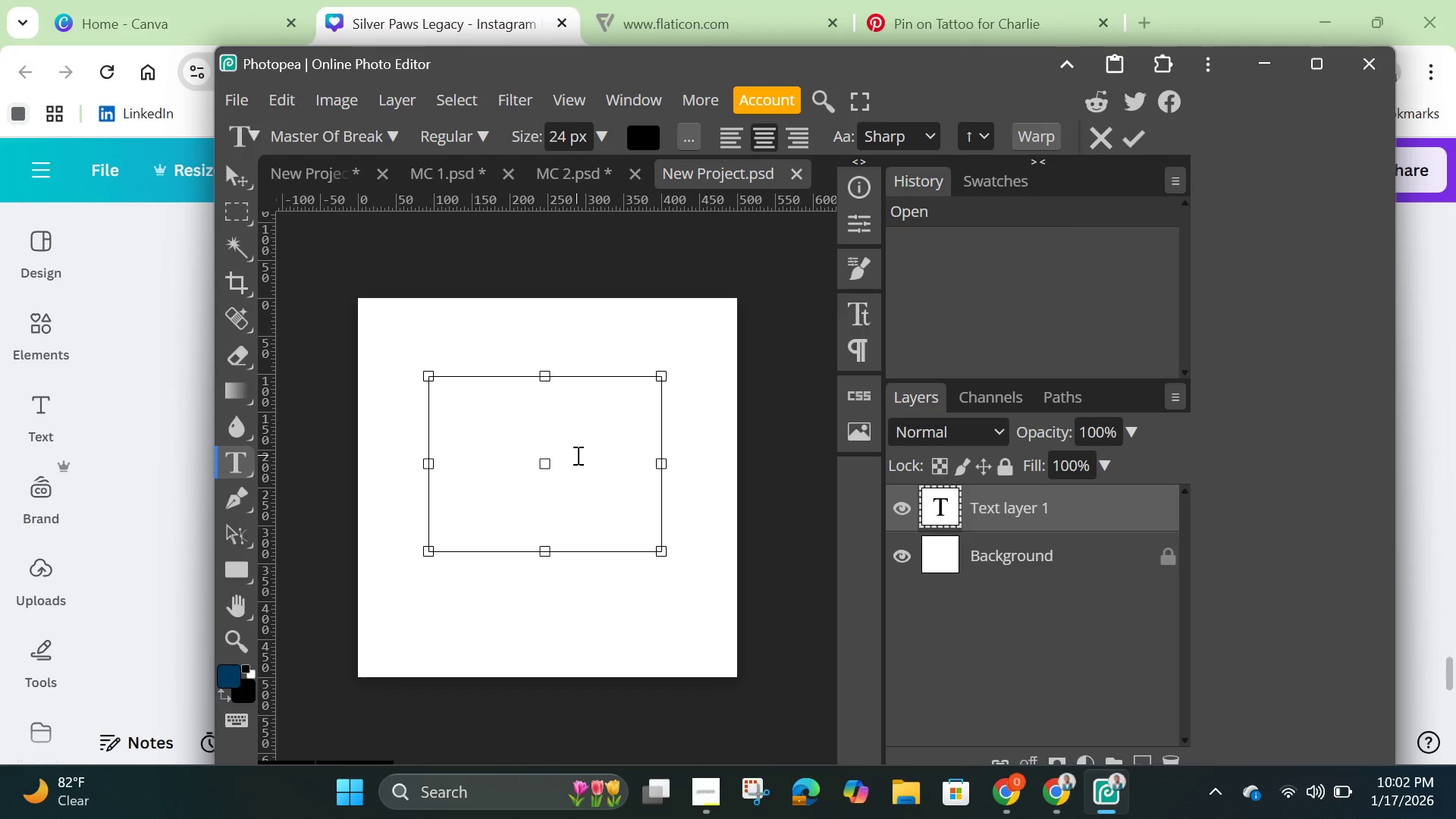 
type(Spl)
 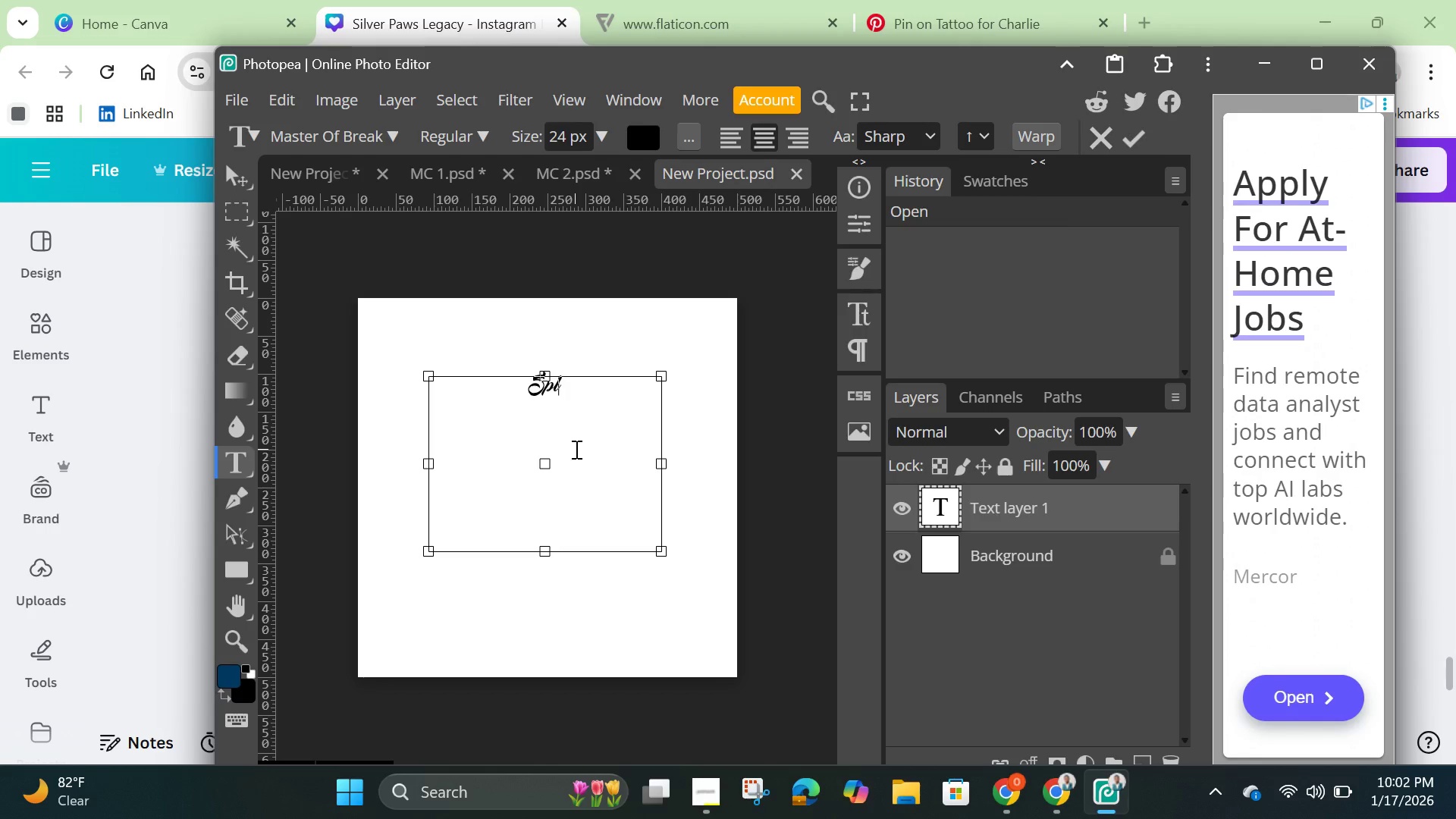 
wait(8.66)
 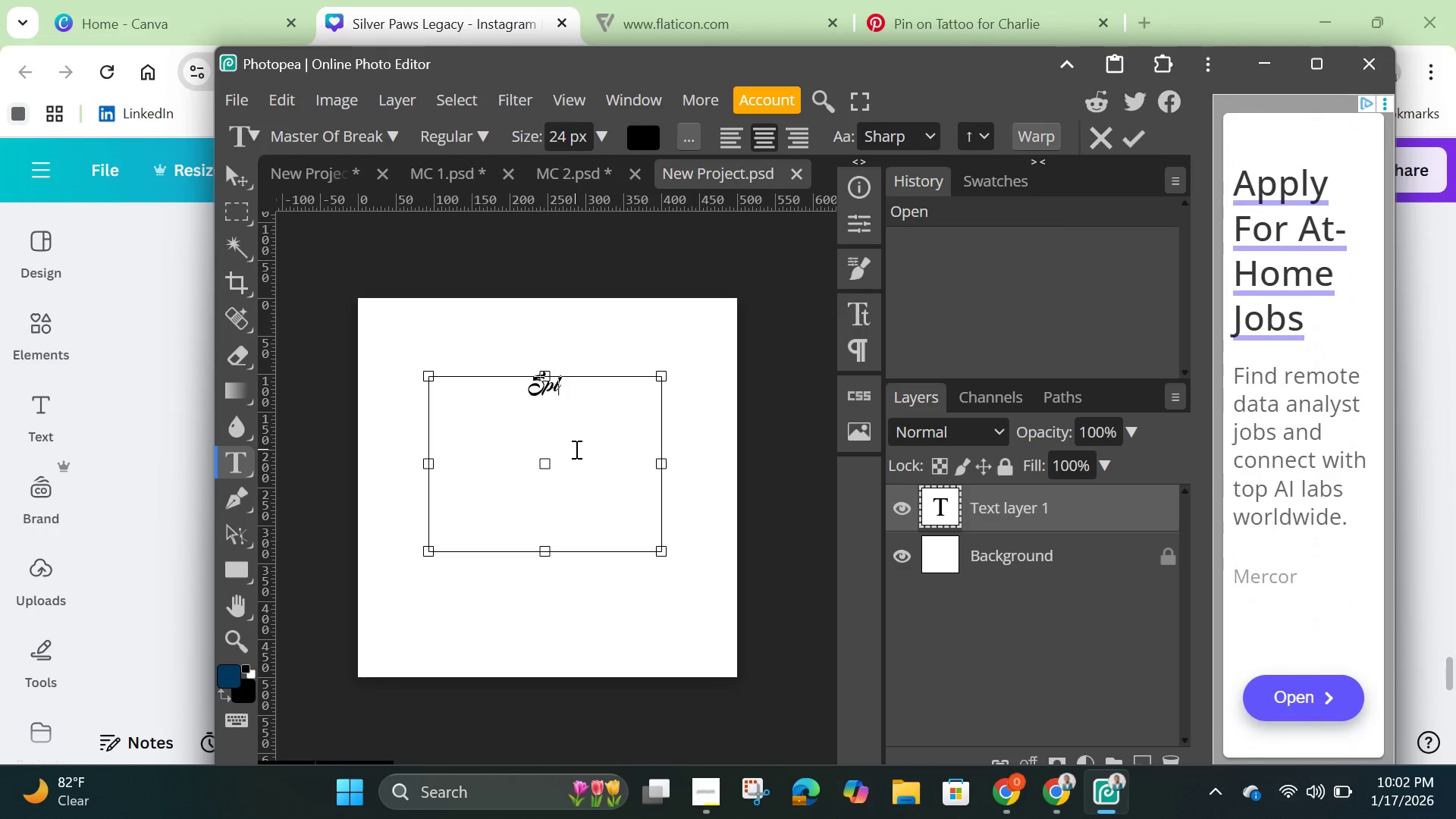 
left_click_drag(start_coordinate=[540, 385], to_coordinate=[526, 376])
 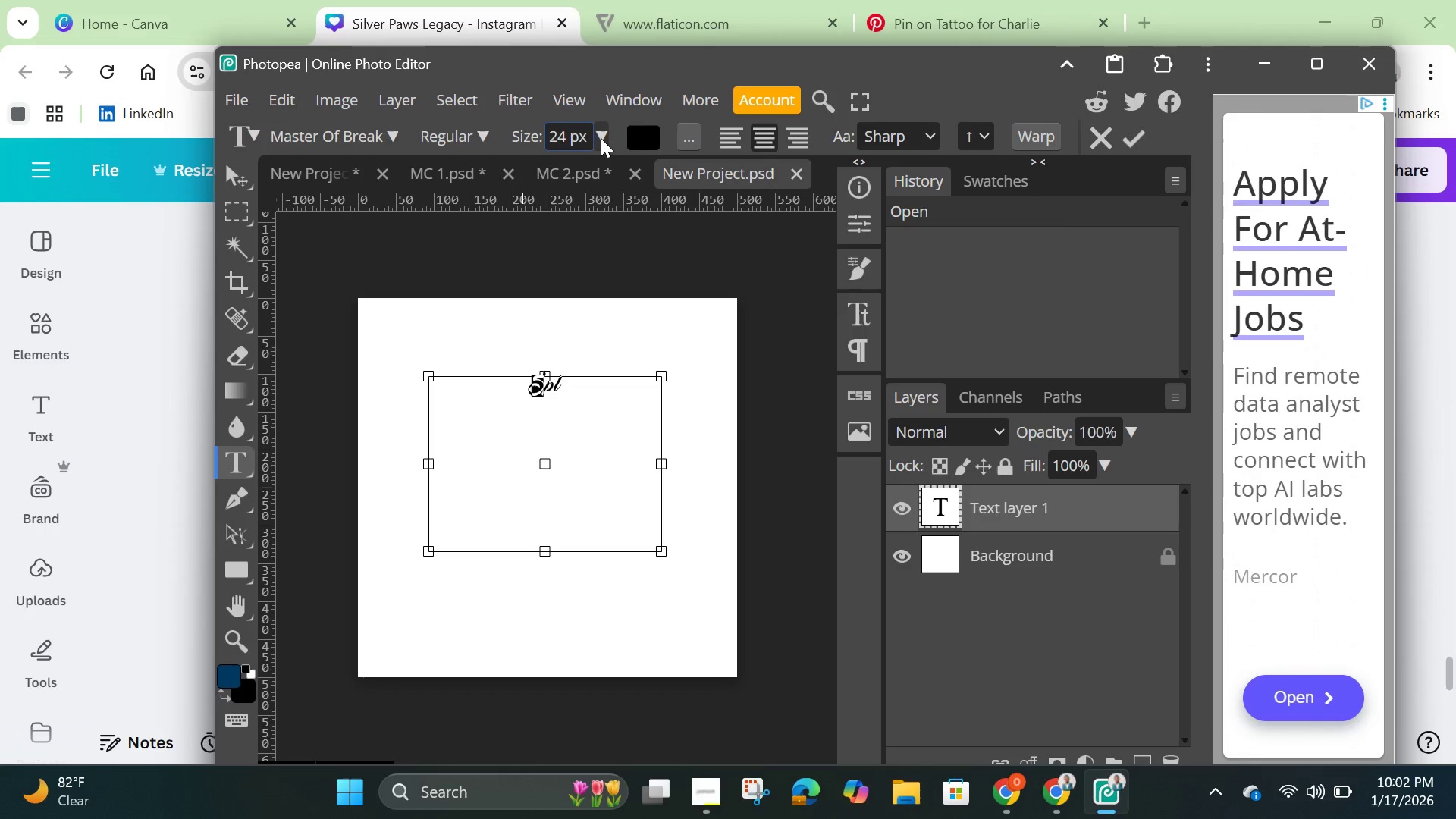 
left_click([604, 136])
 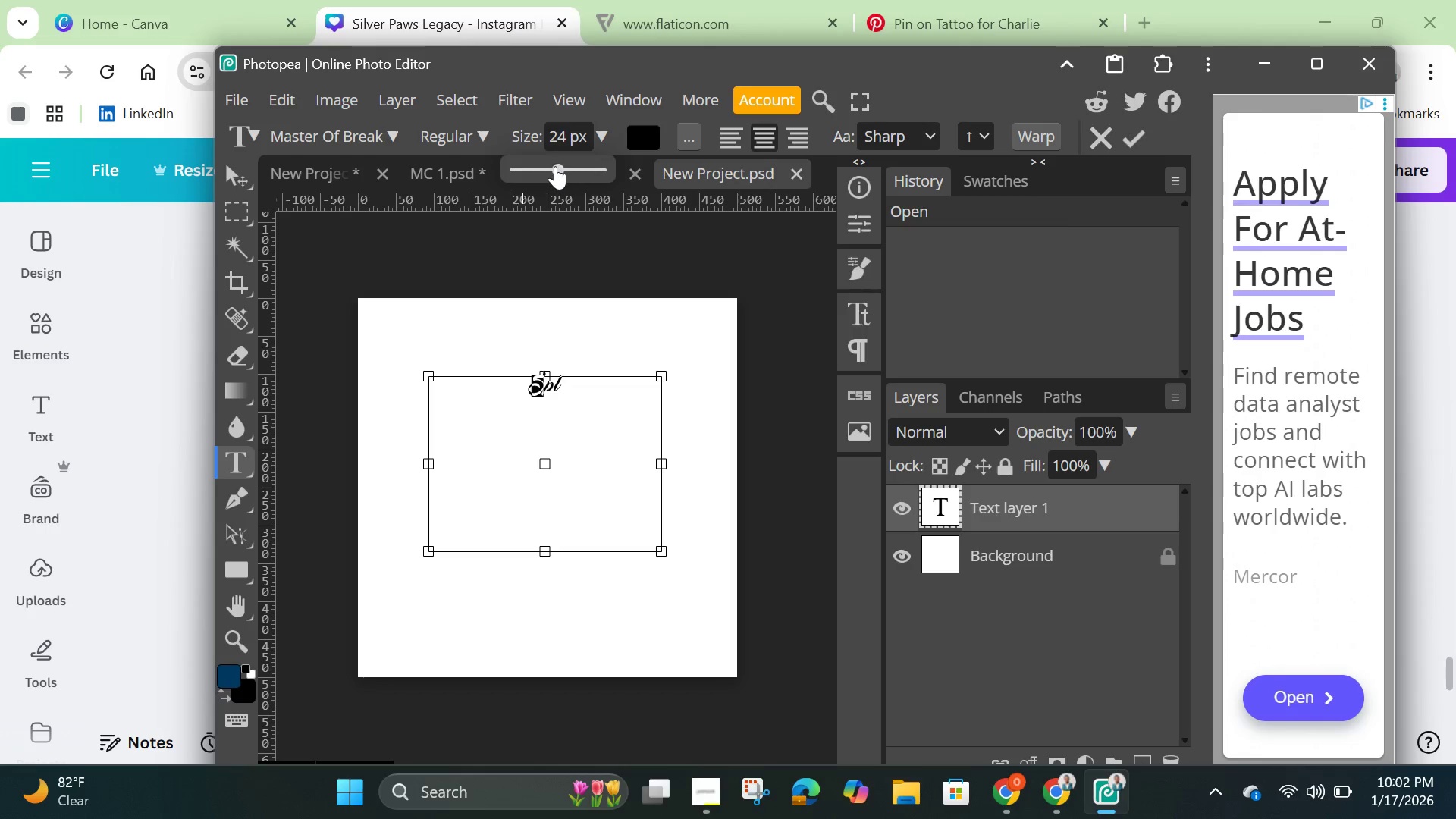 
left_click_drag(start_coordinate=[555, 166], to_coordinate=[590, 194])
 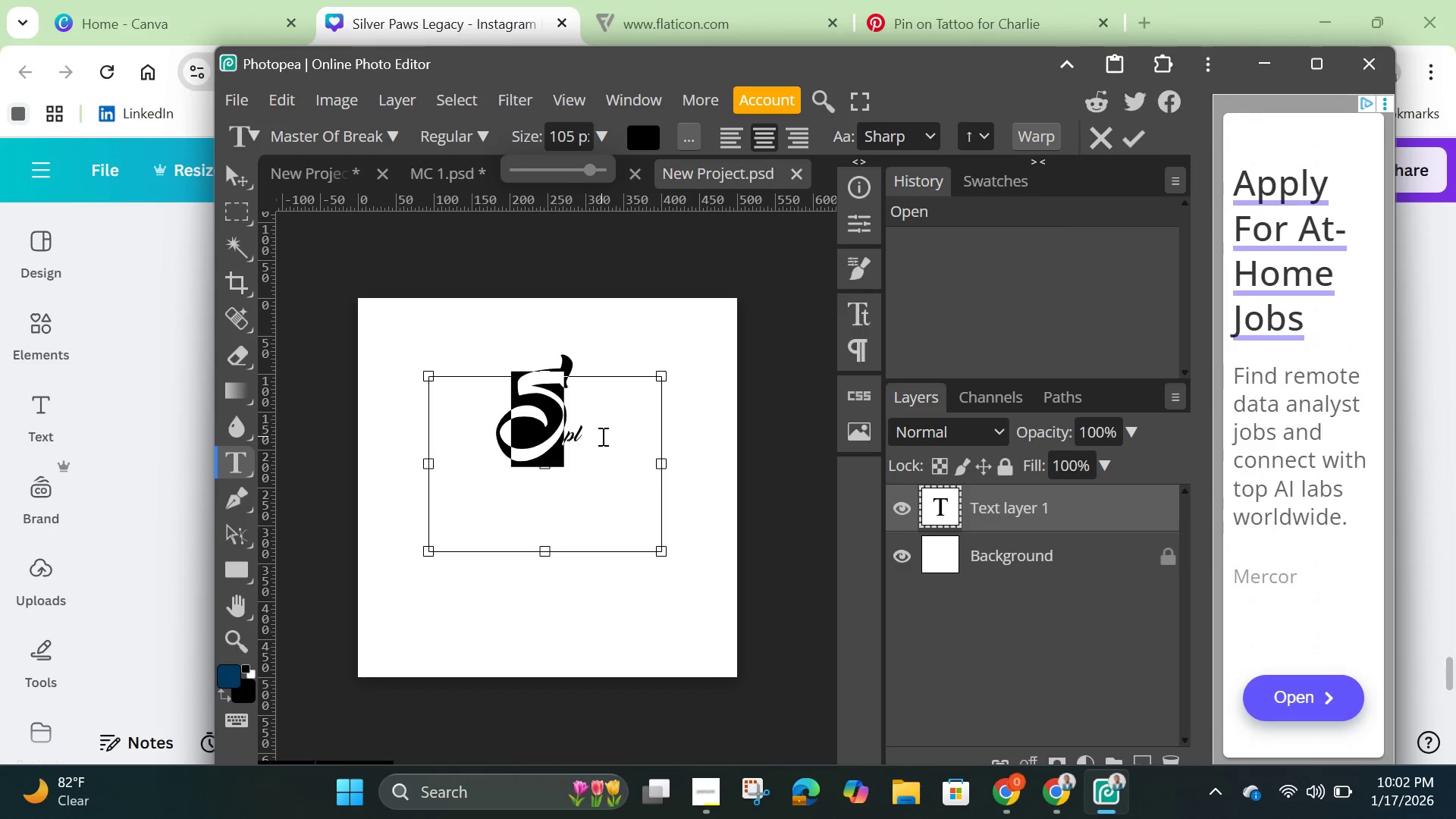 
left_click([601, 436])
 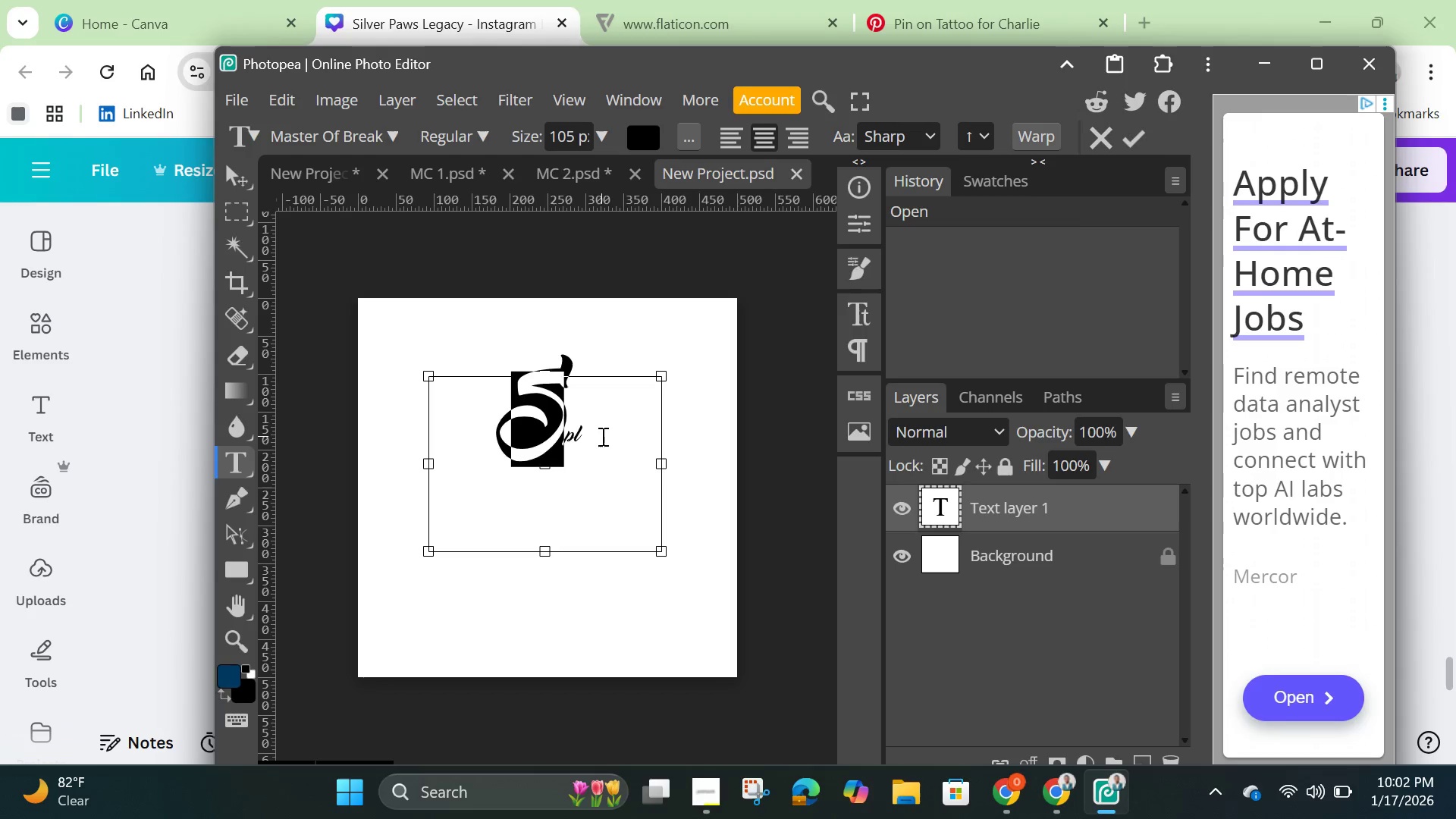 
left_click([601, 436])
 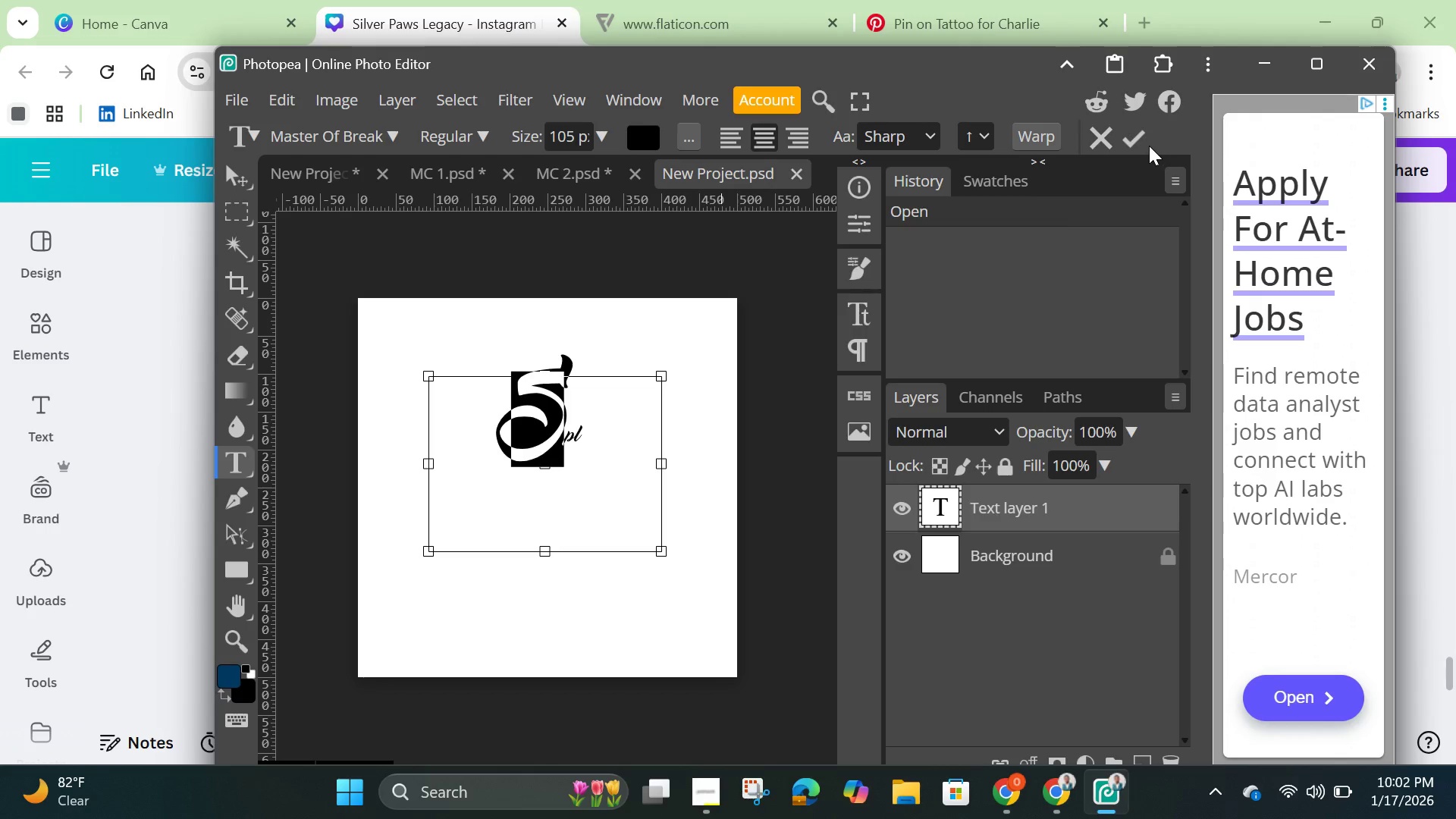 
left_click([1138, 138])
 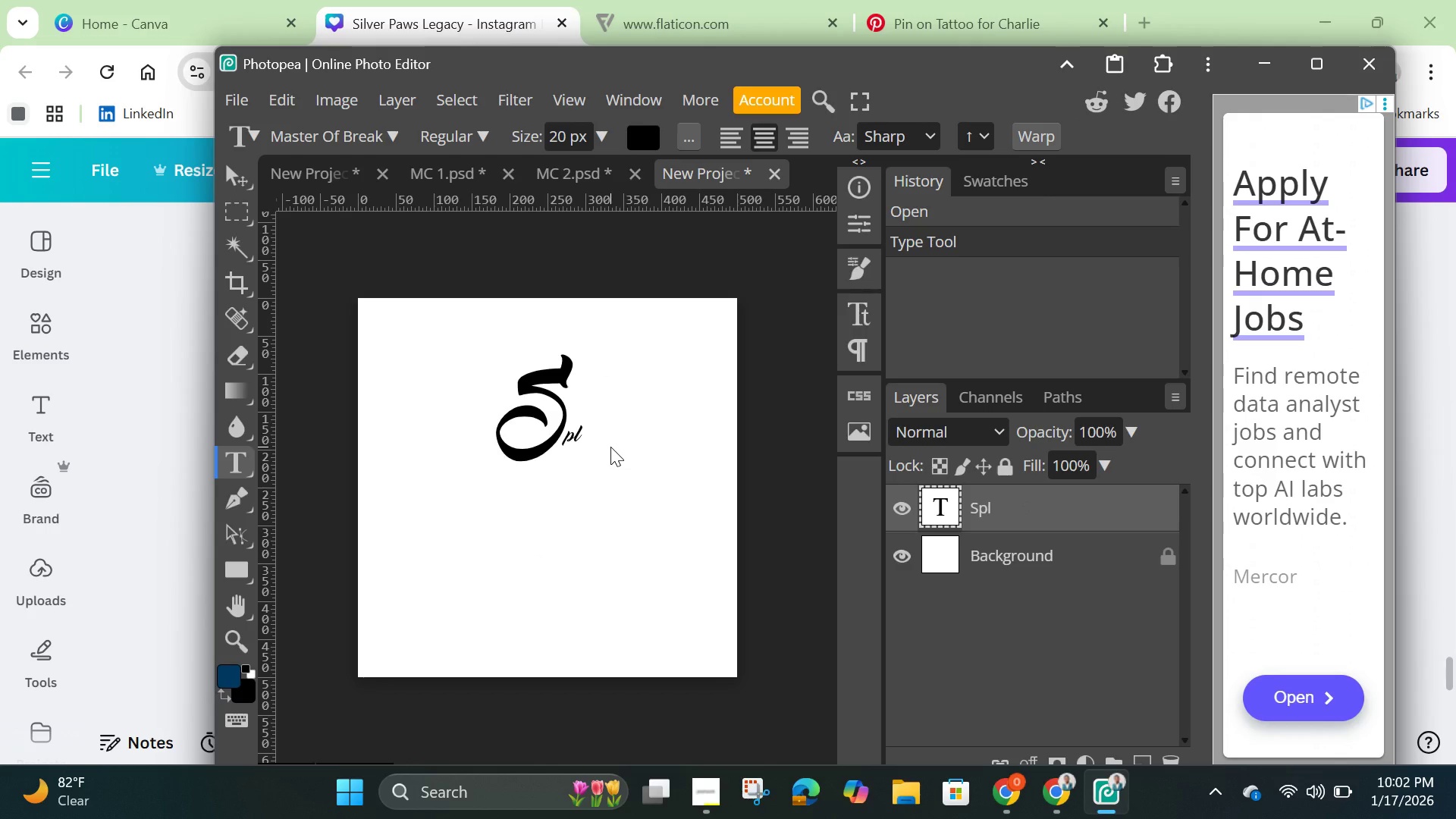 
left_click([554, 412])
 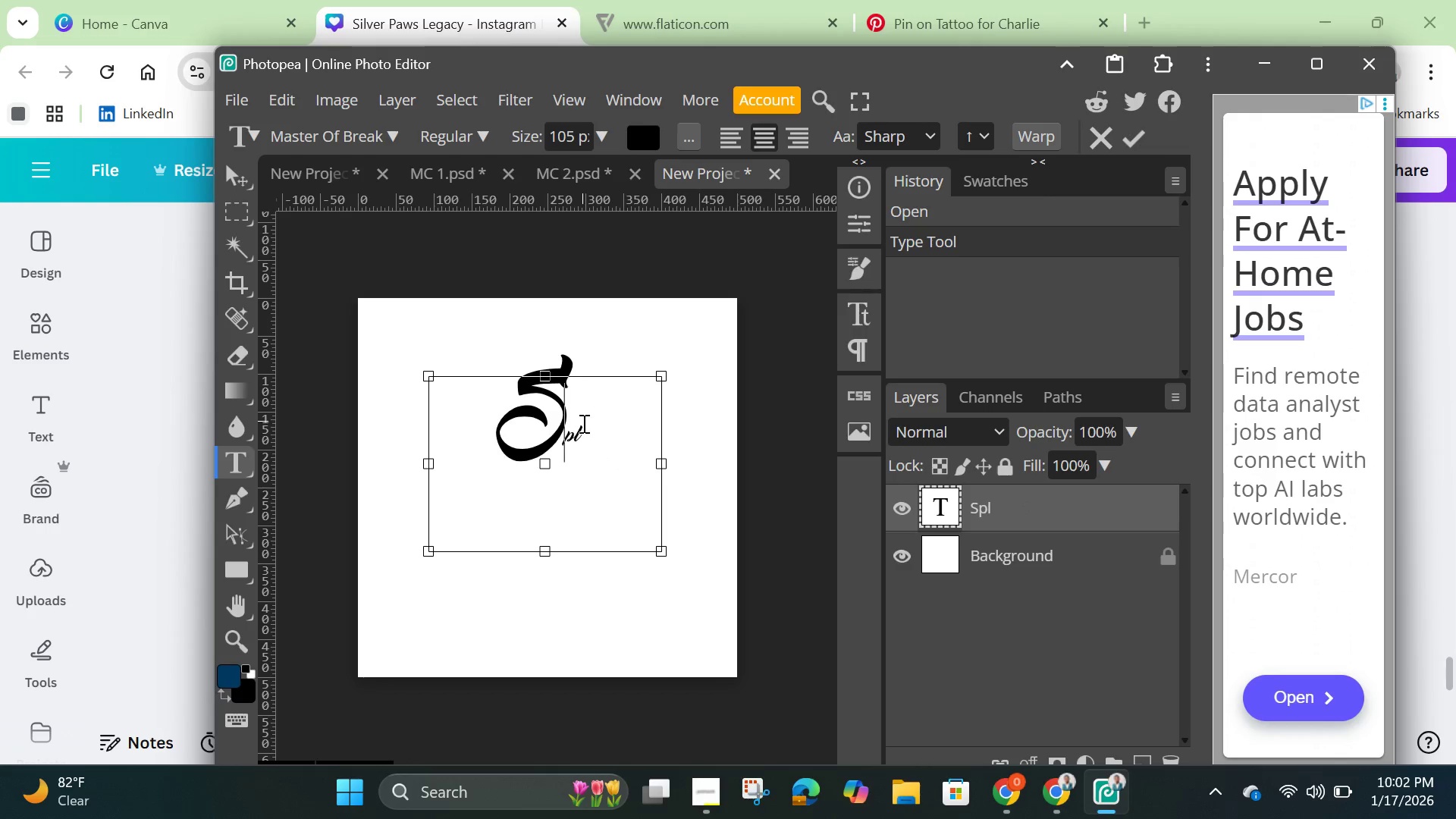 
left_click([588, 430])
 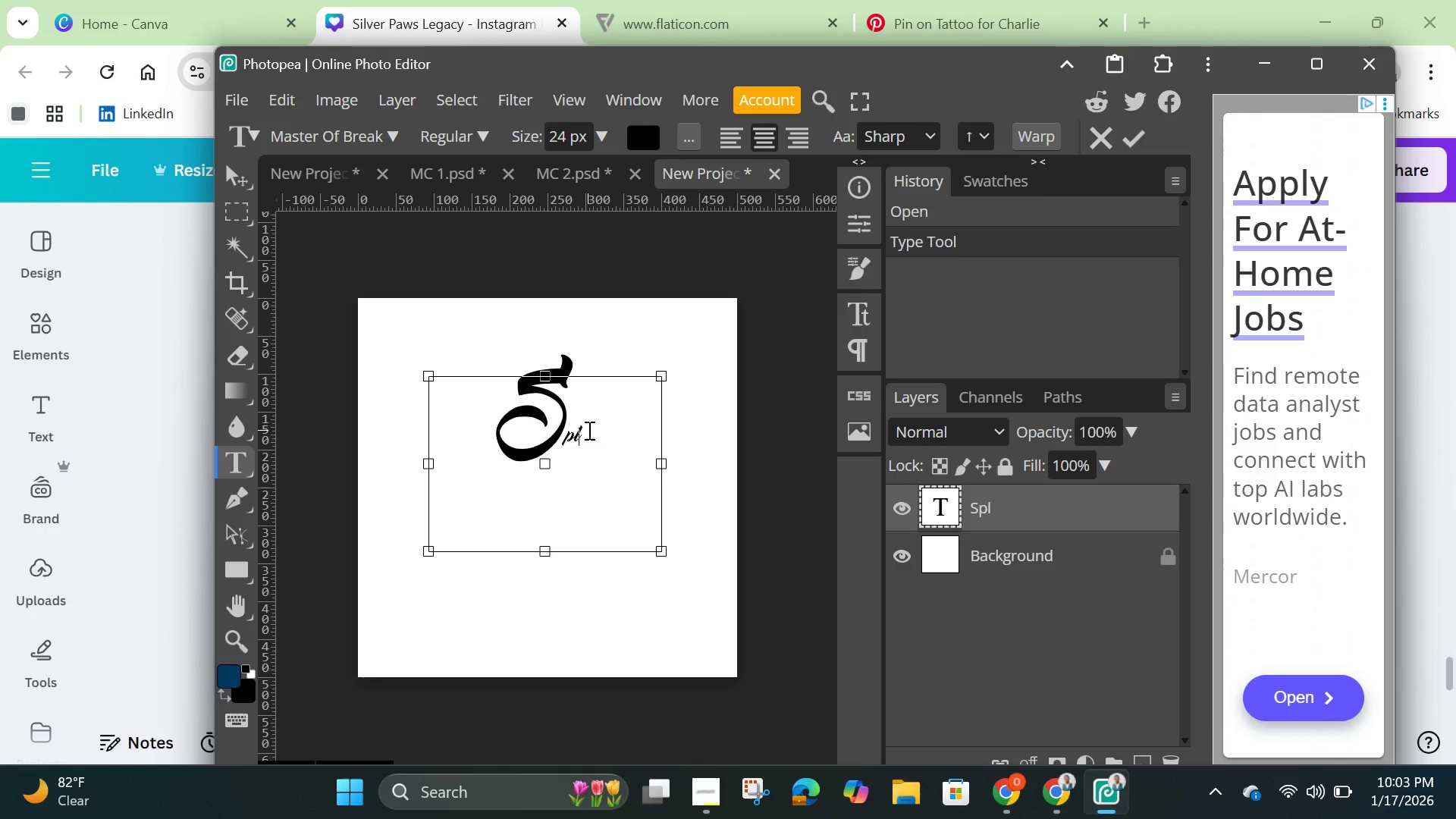 
left_click_drag(start_coordinate=[588, 430], to_coordinate=[470, 407])
 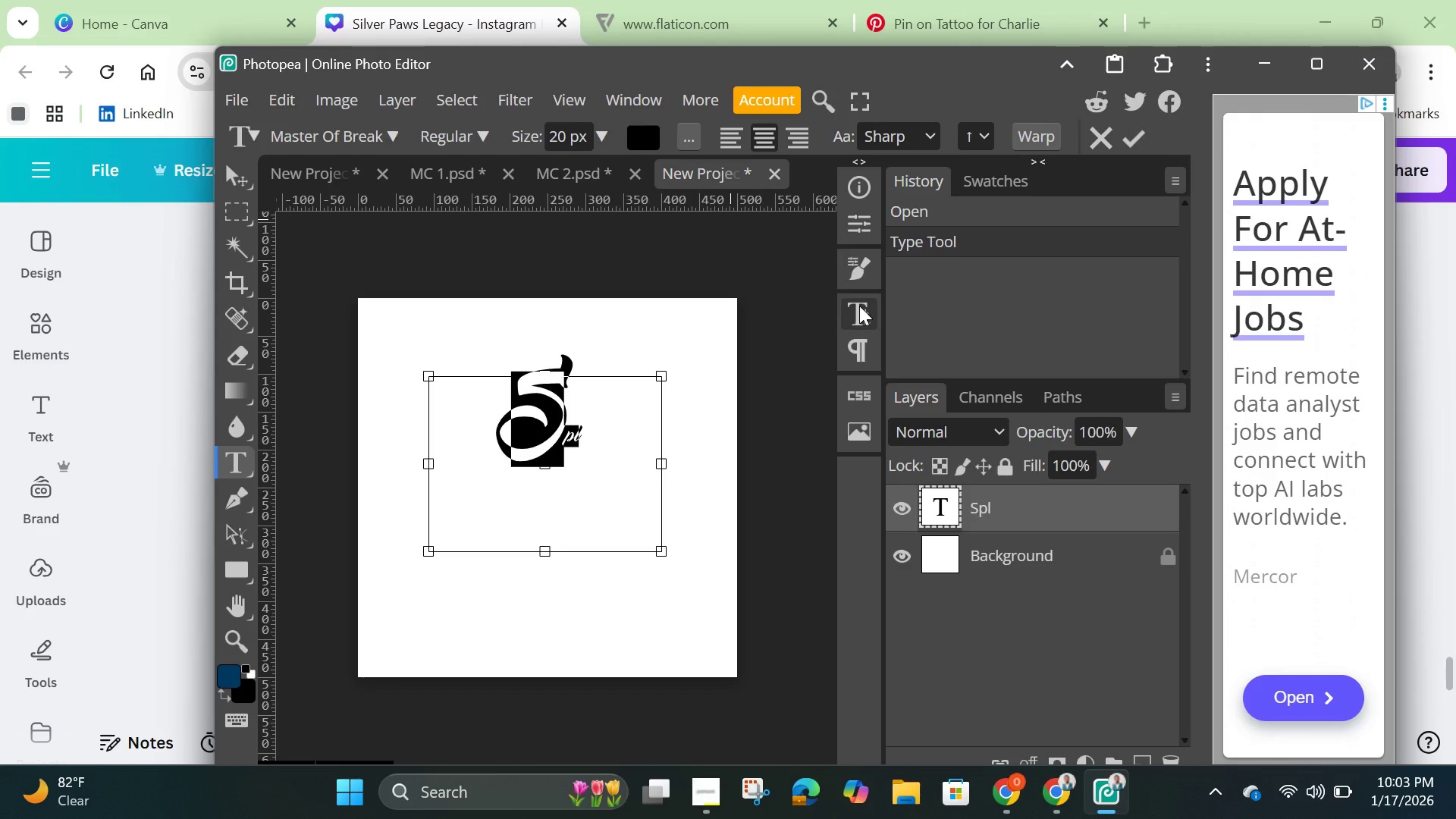 
left_click([859, 306])
 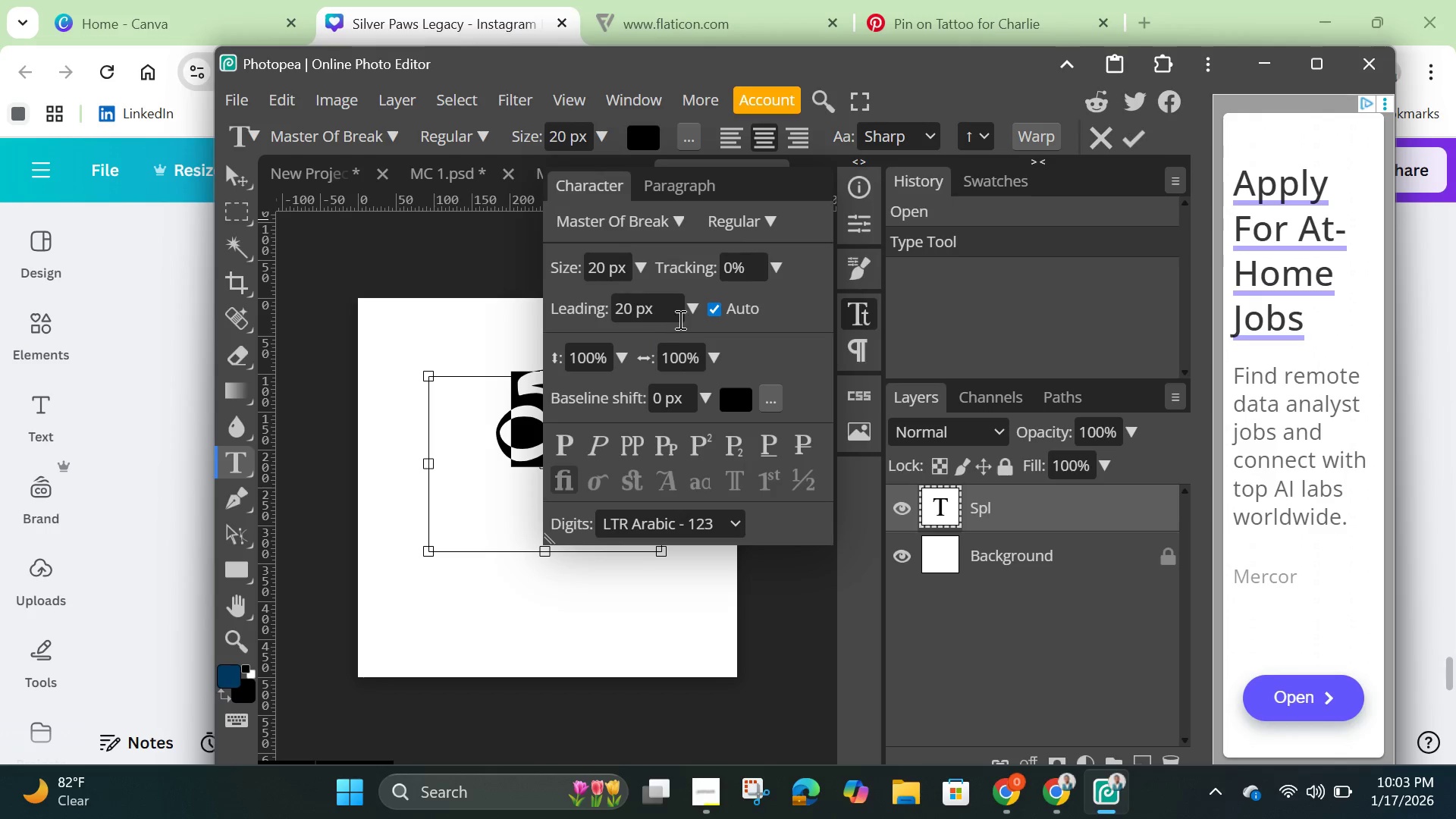 
left_click([692, 308])
 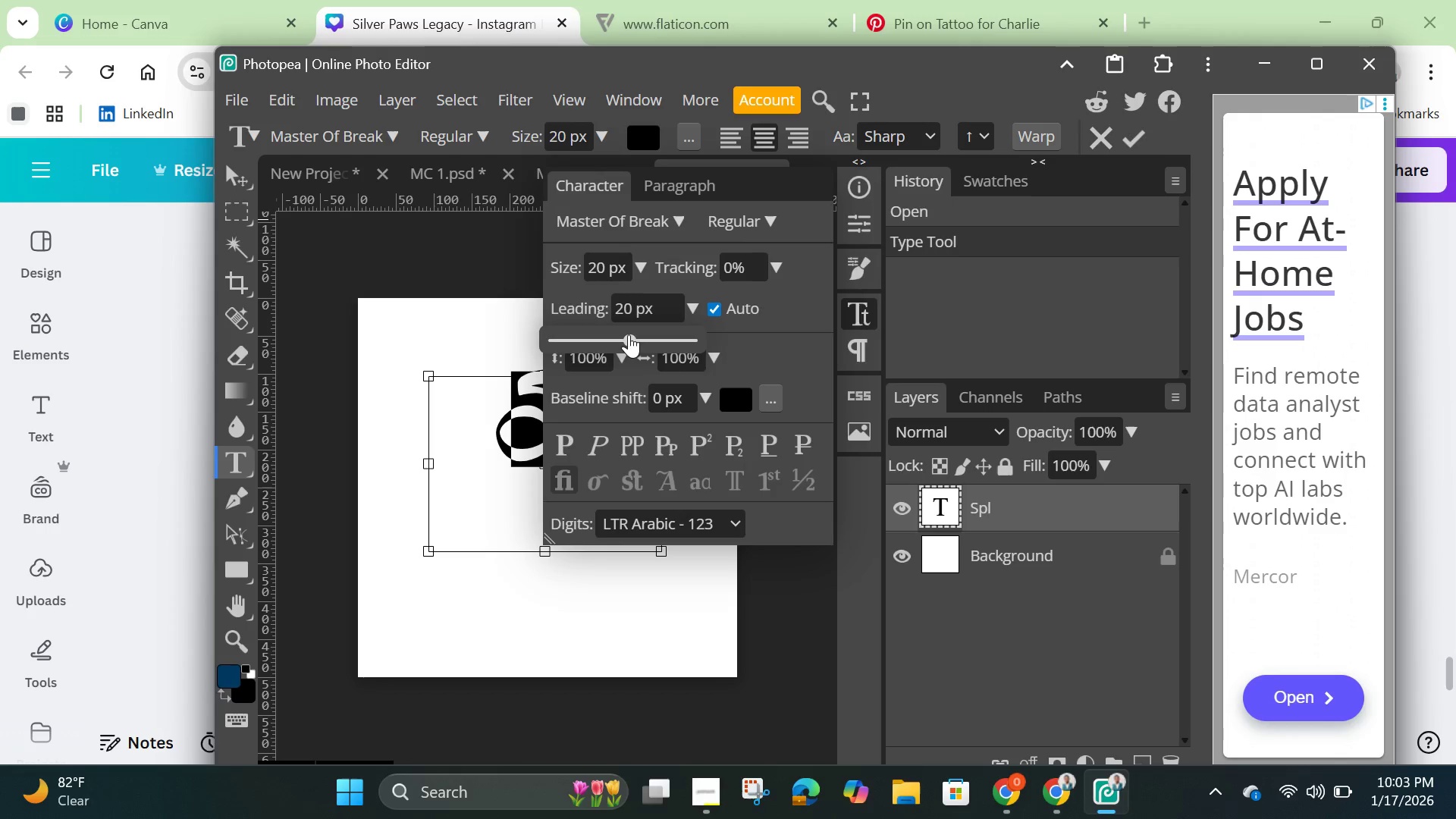 
left_click_drag(start_coordinate=[629, 333], to_coordinate=[653, 335])
 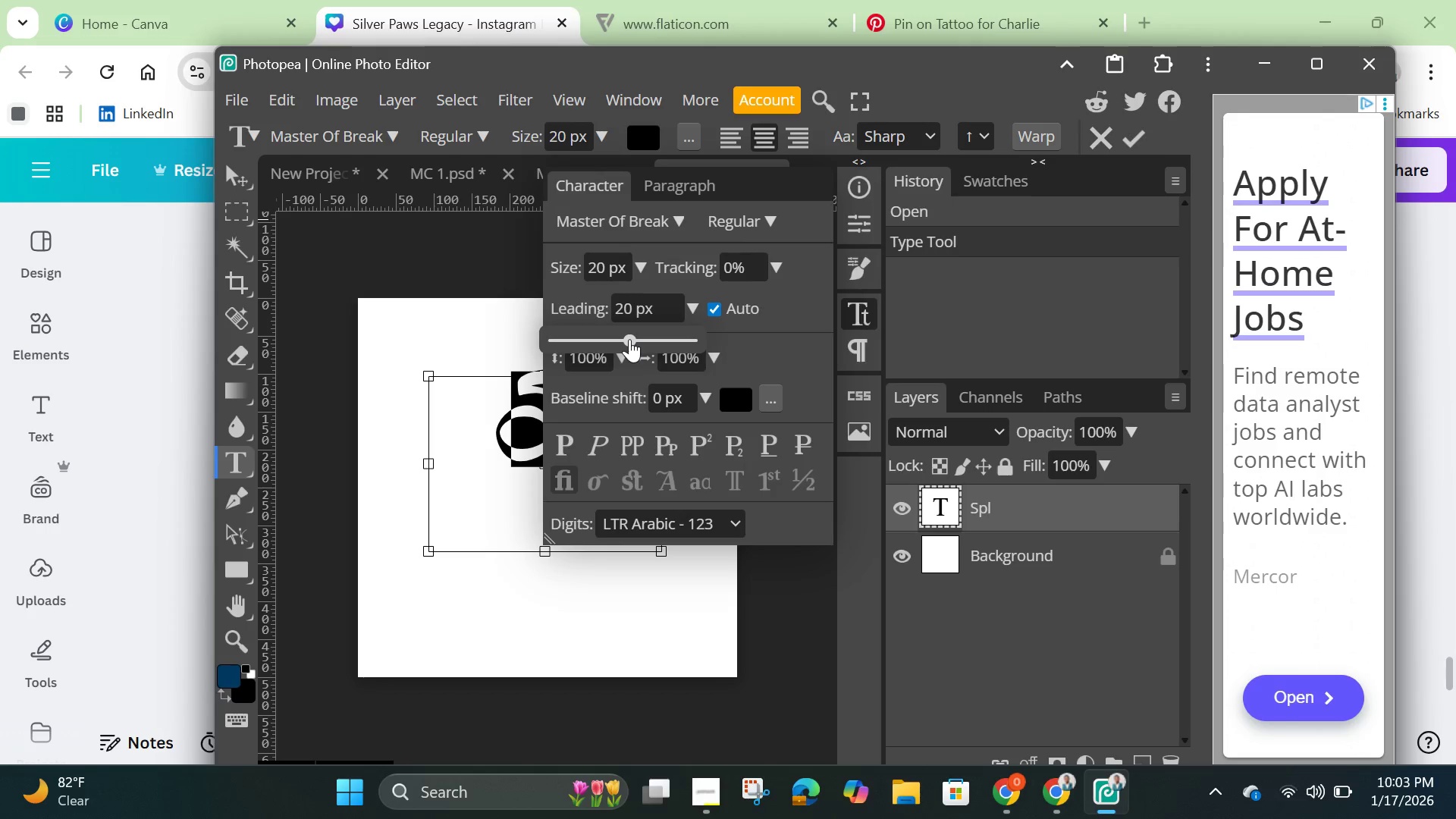 
left_click_drag(start_coordinate=[629, 339], to_coordinate=[657, 337])
 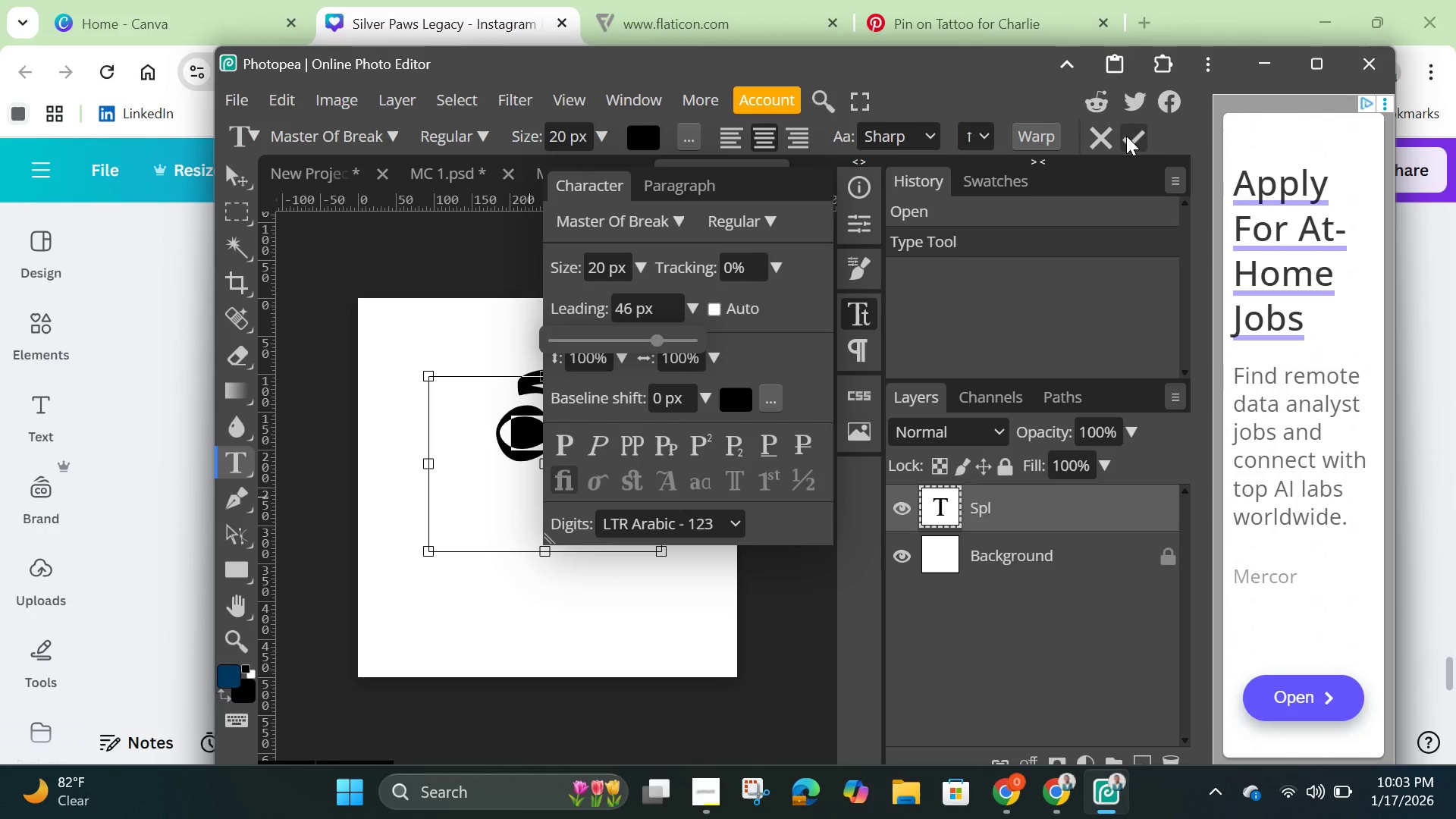 
left_click([1128, 136])
 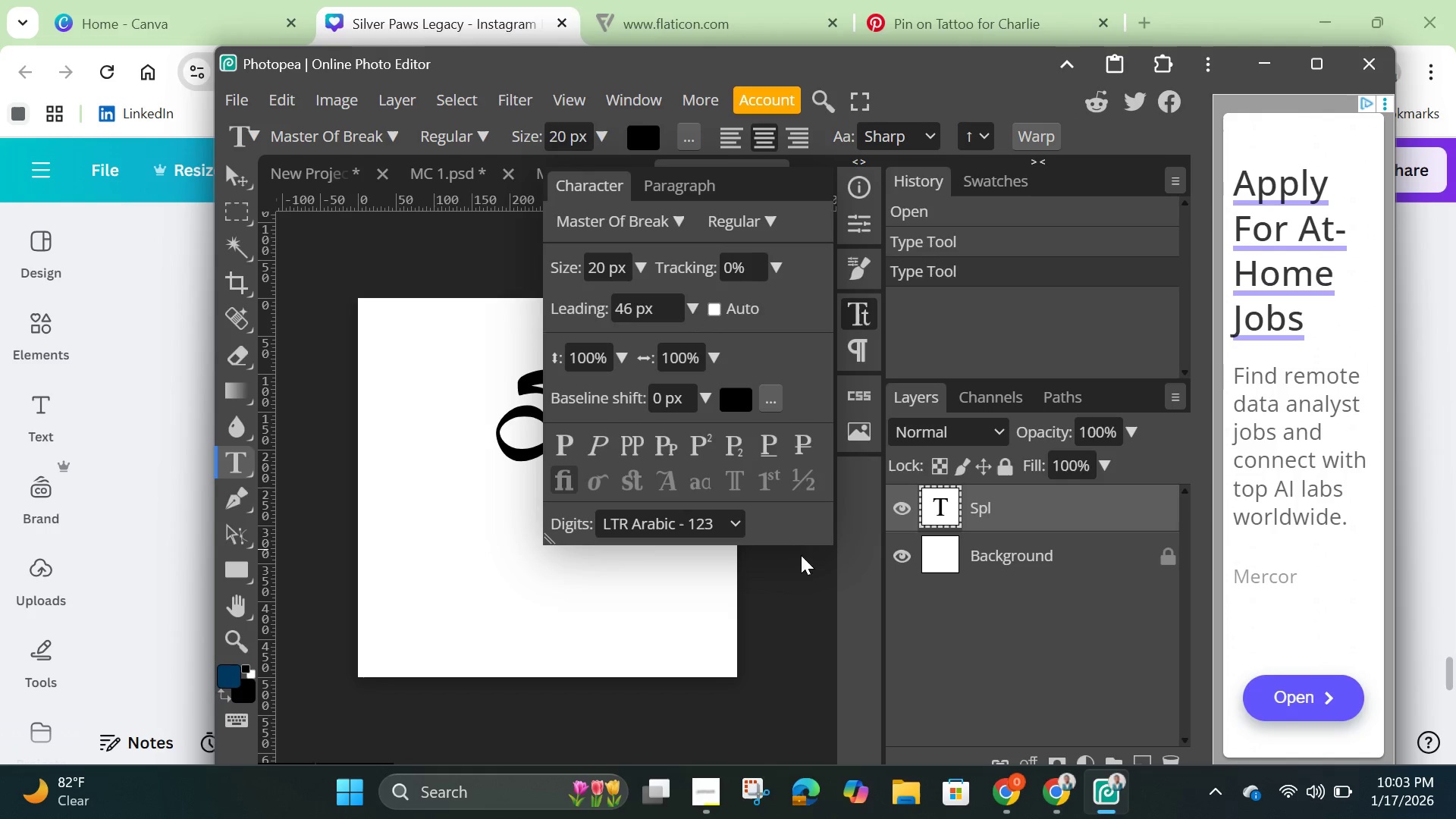 
left_click([792, 581])
 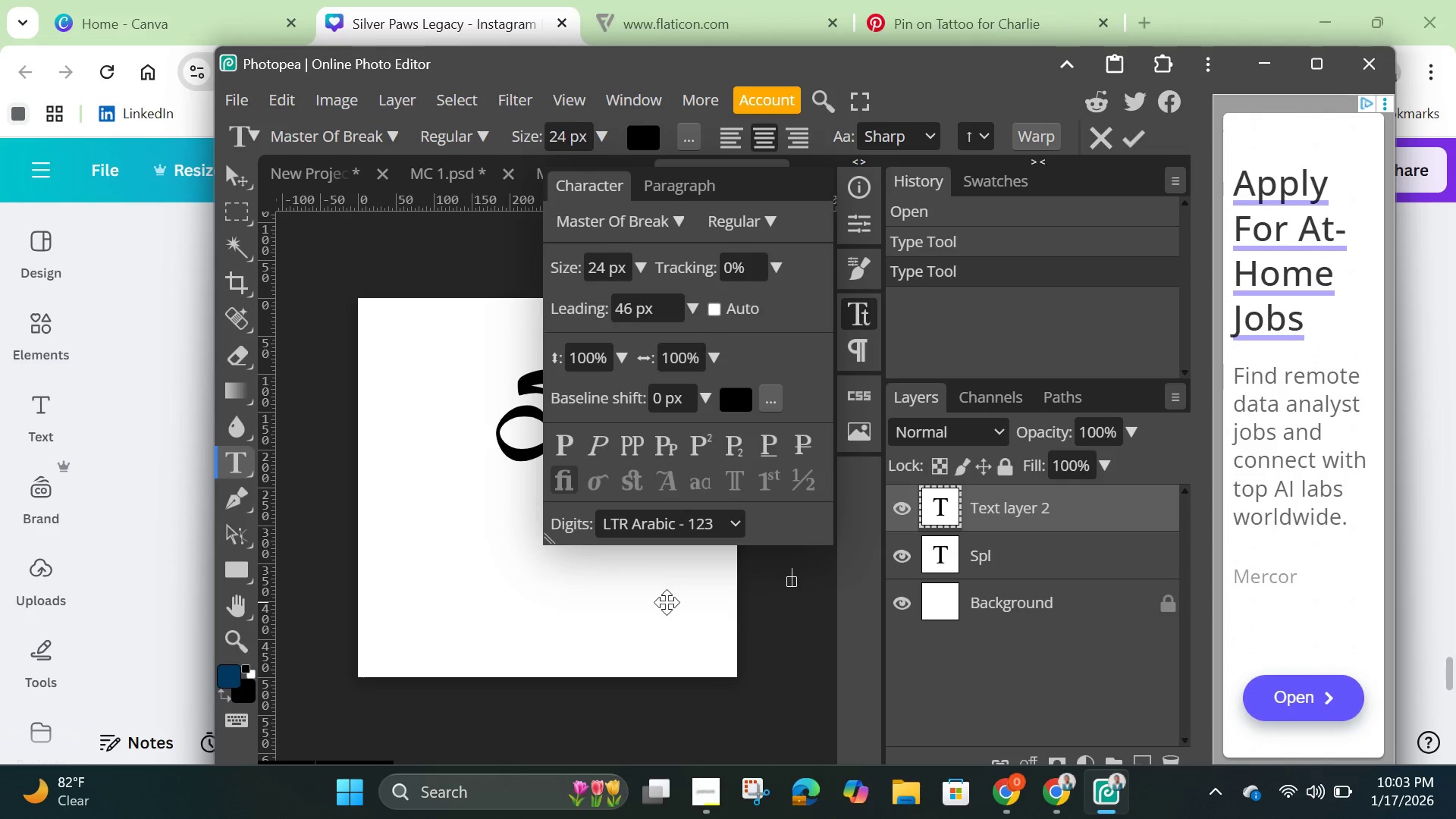 
left_click([667, 602])
 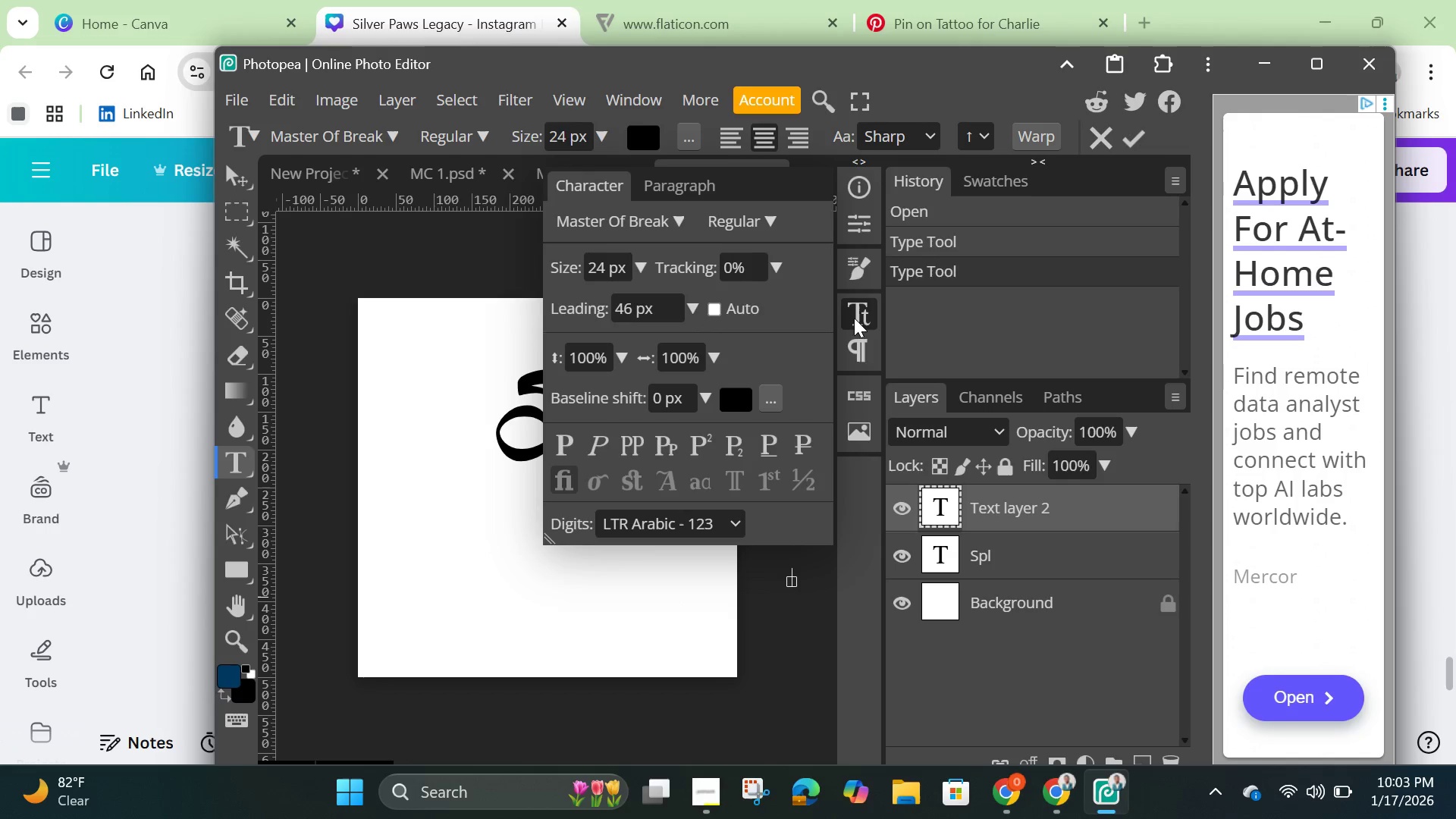 
left_click([855, 315])
 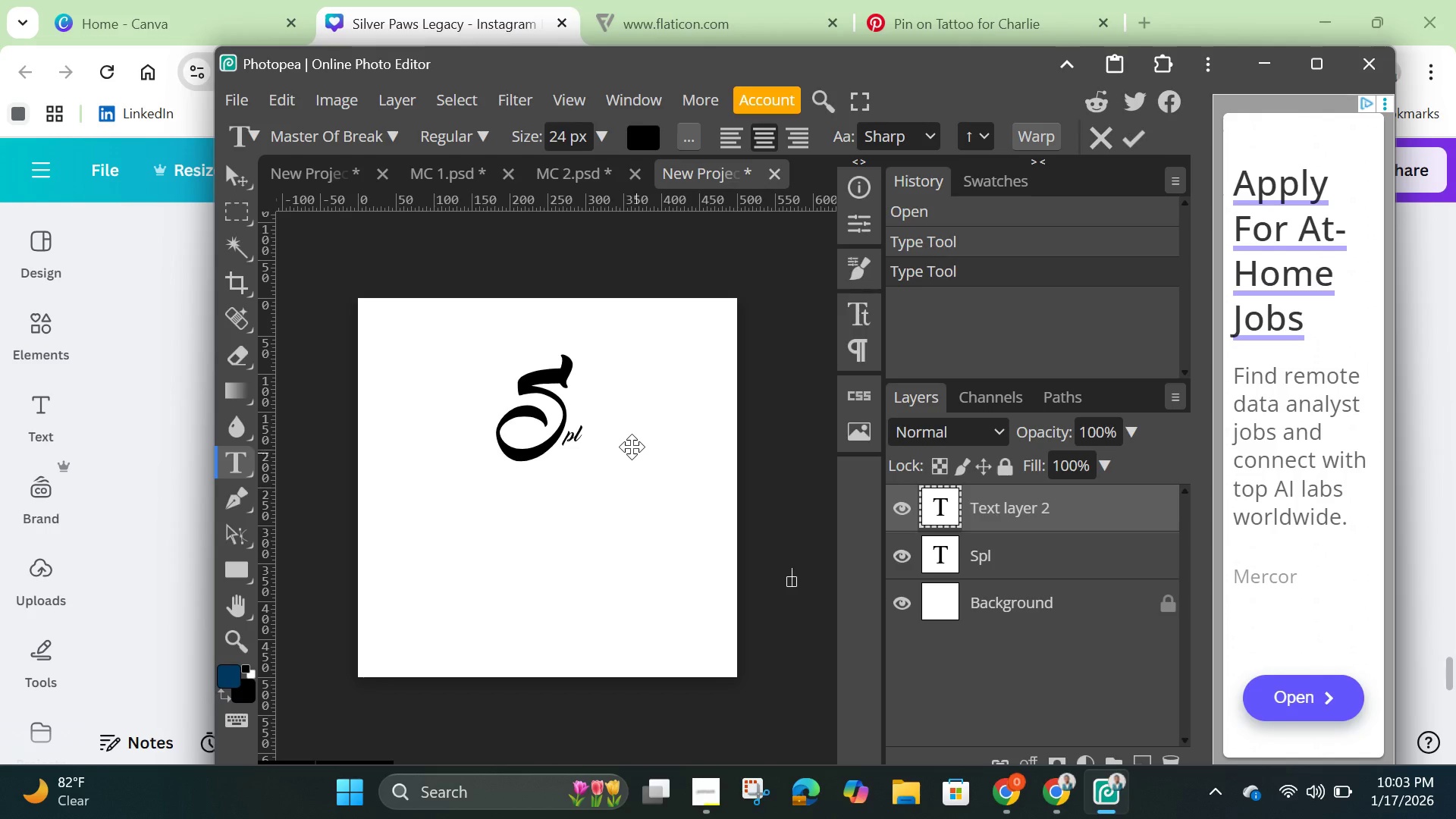 
wait(6.25)
 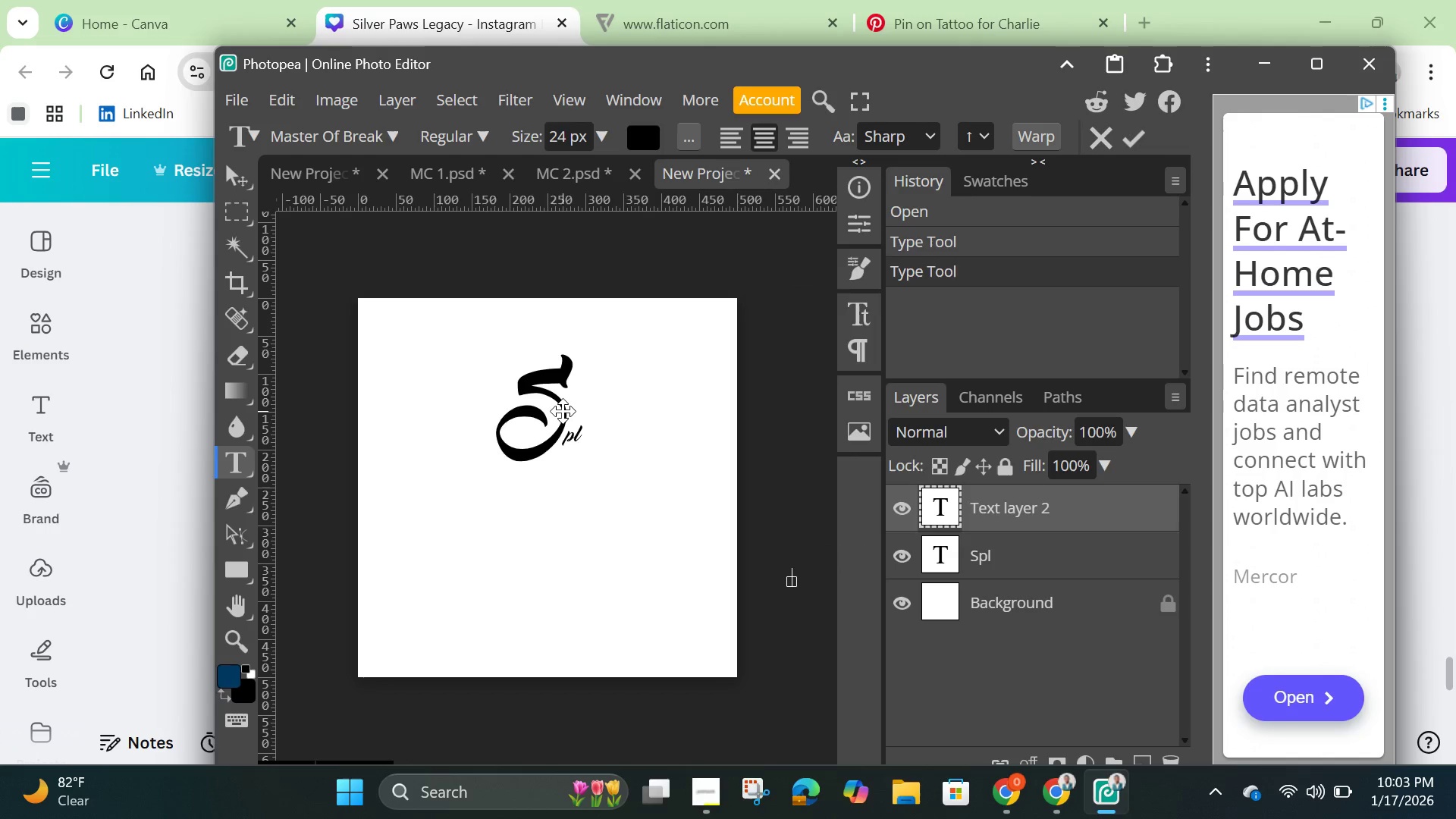 
left_click([1134, 140])
 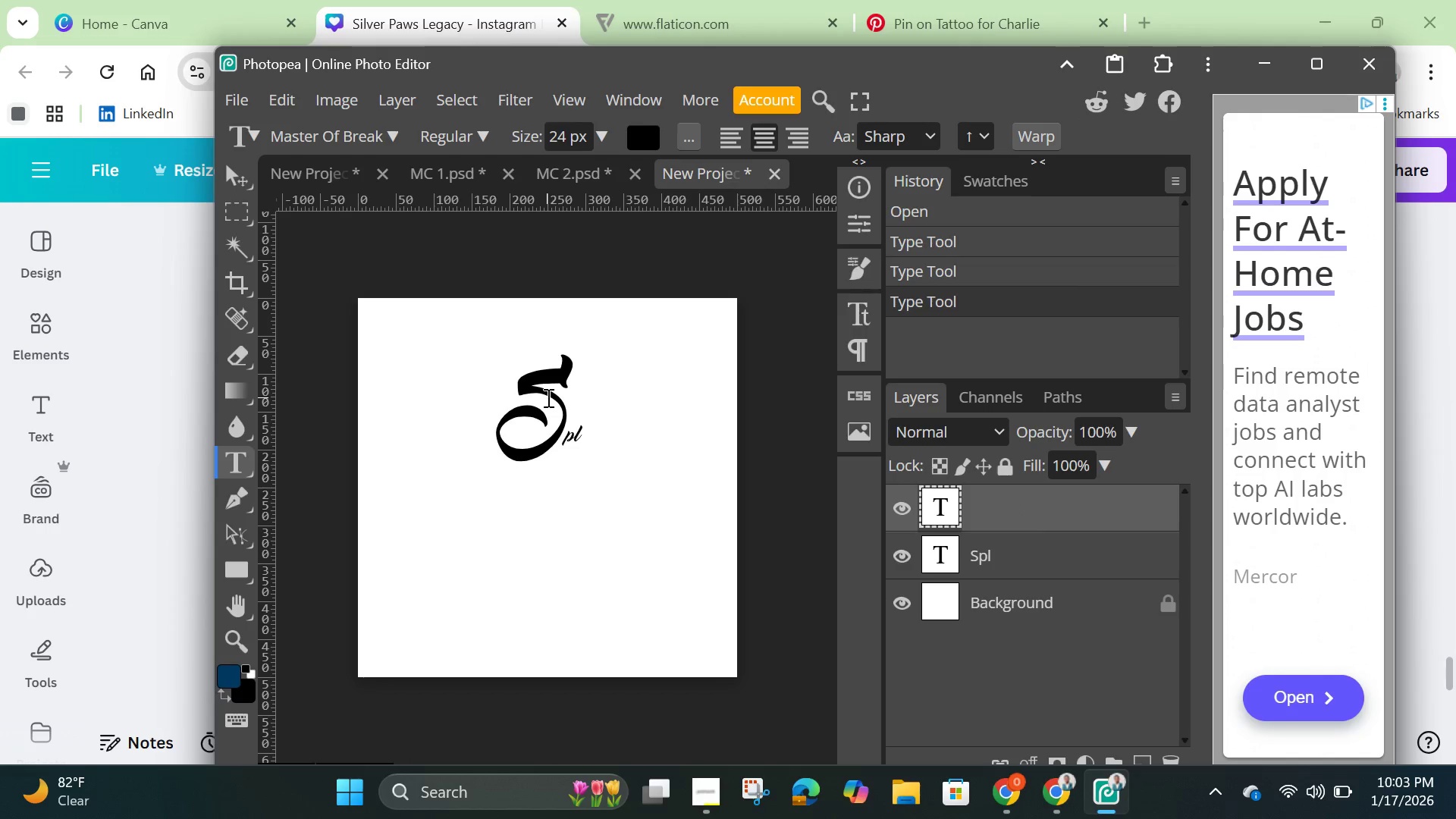 
left_click([547, 397])
 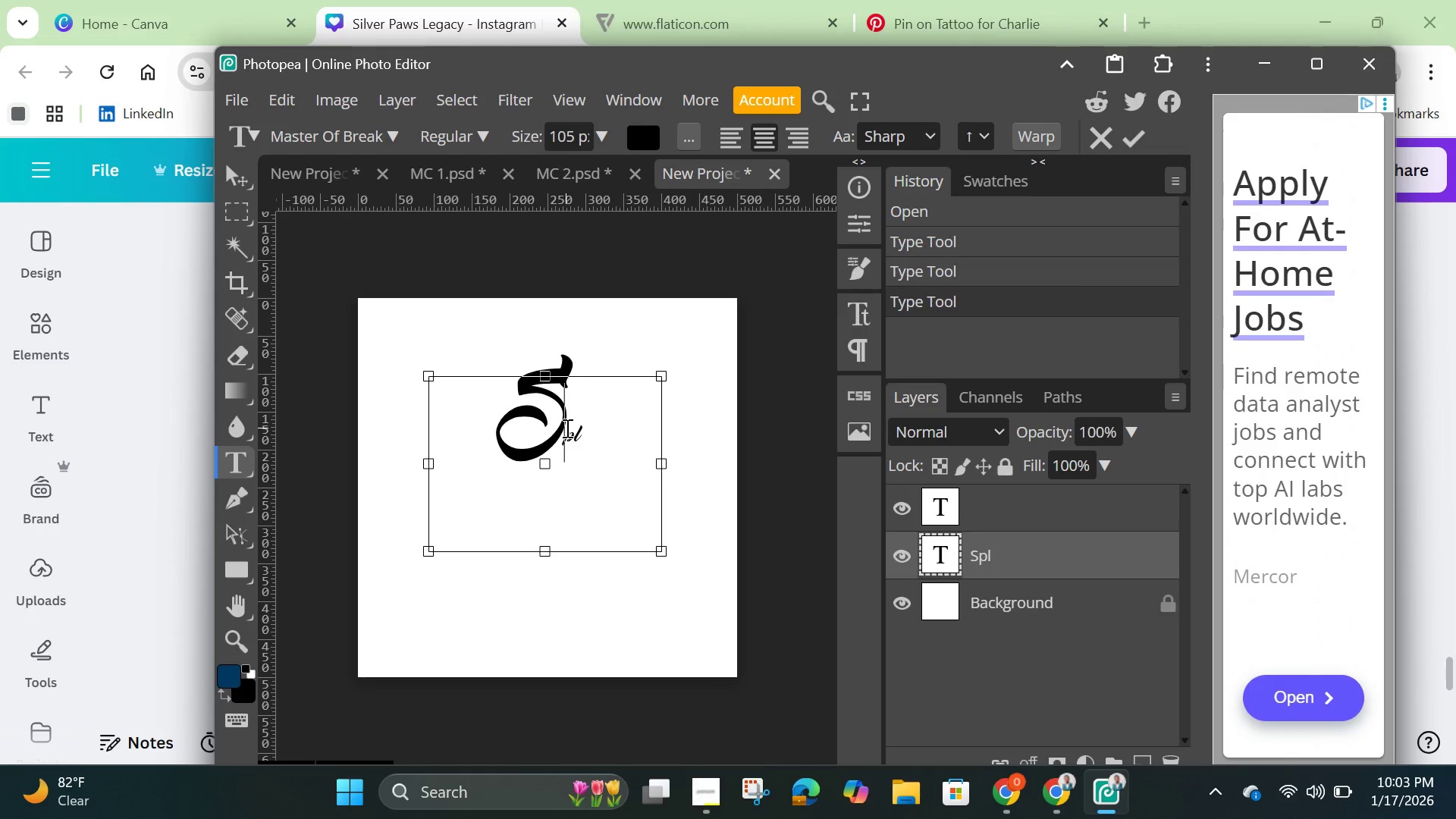 
left_click_drag(start_coordinate=[566, 428], to_coordinate=[595, 429])
 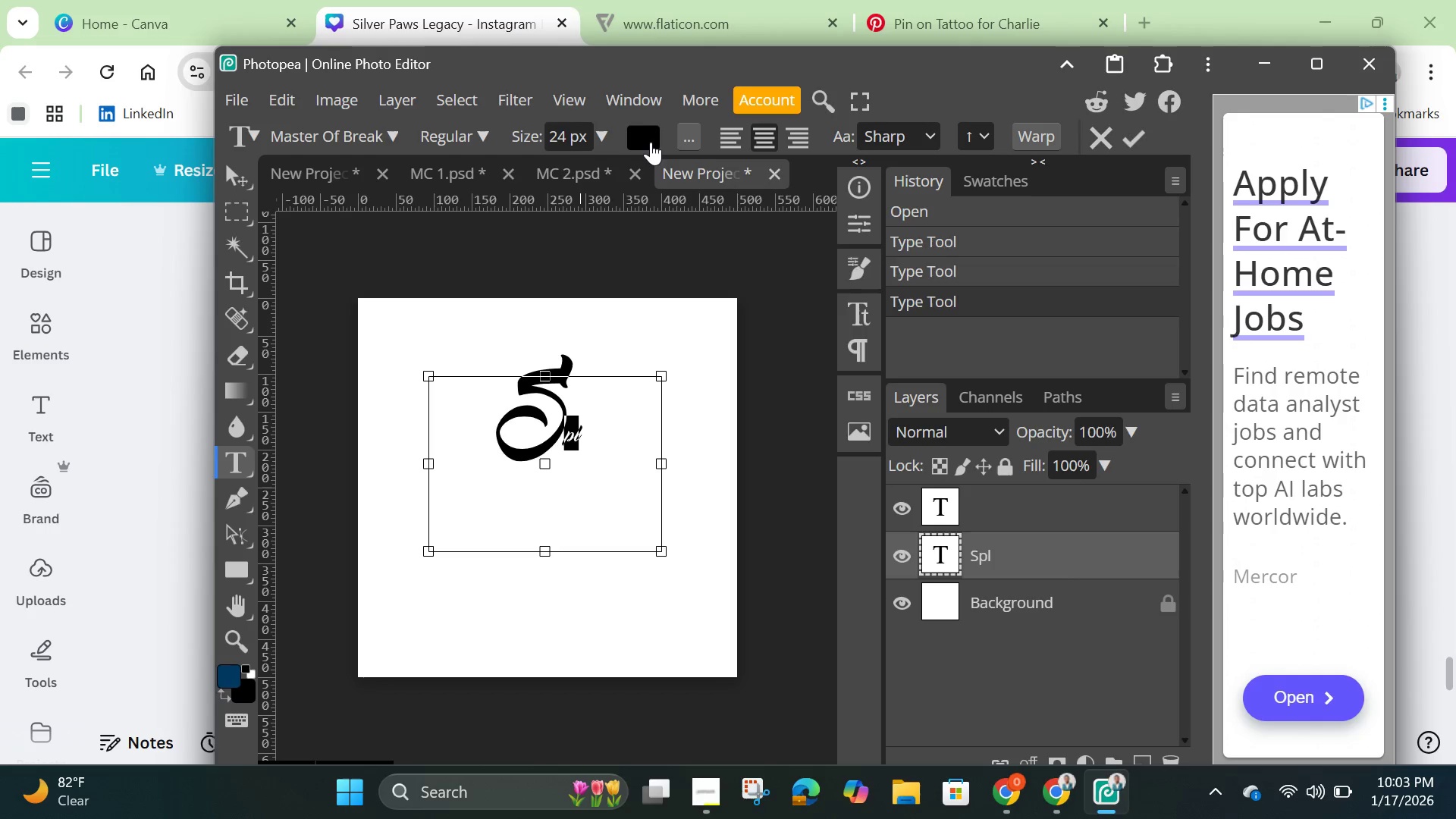 
left_click([651, 142])
 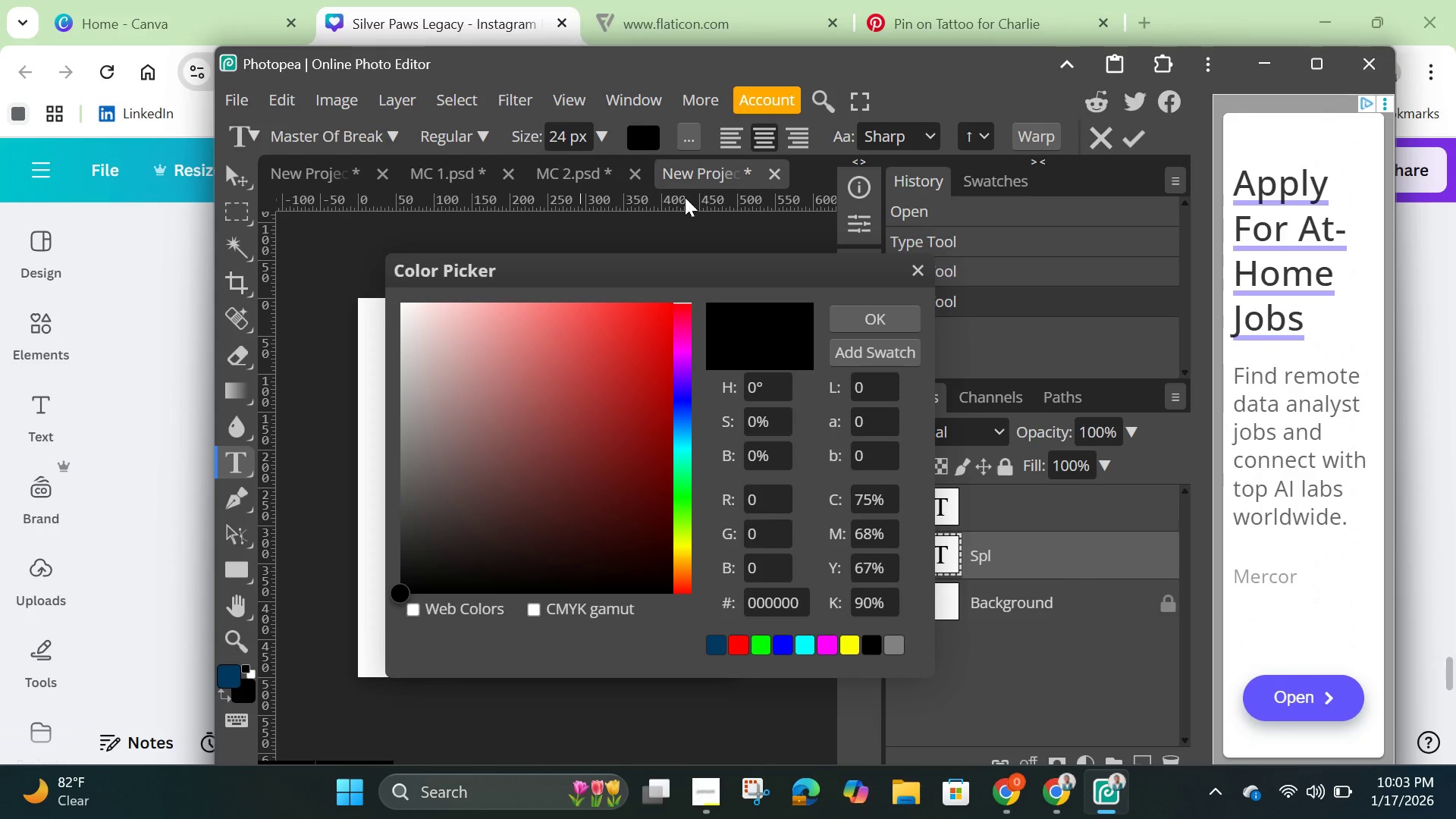 
left_click([874, 311])
 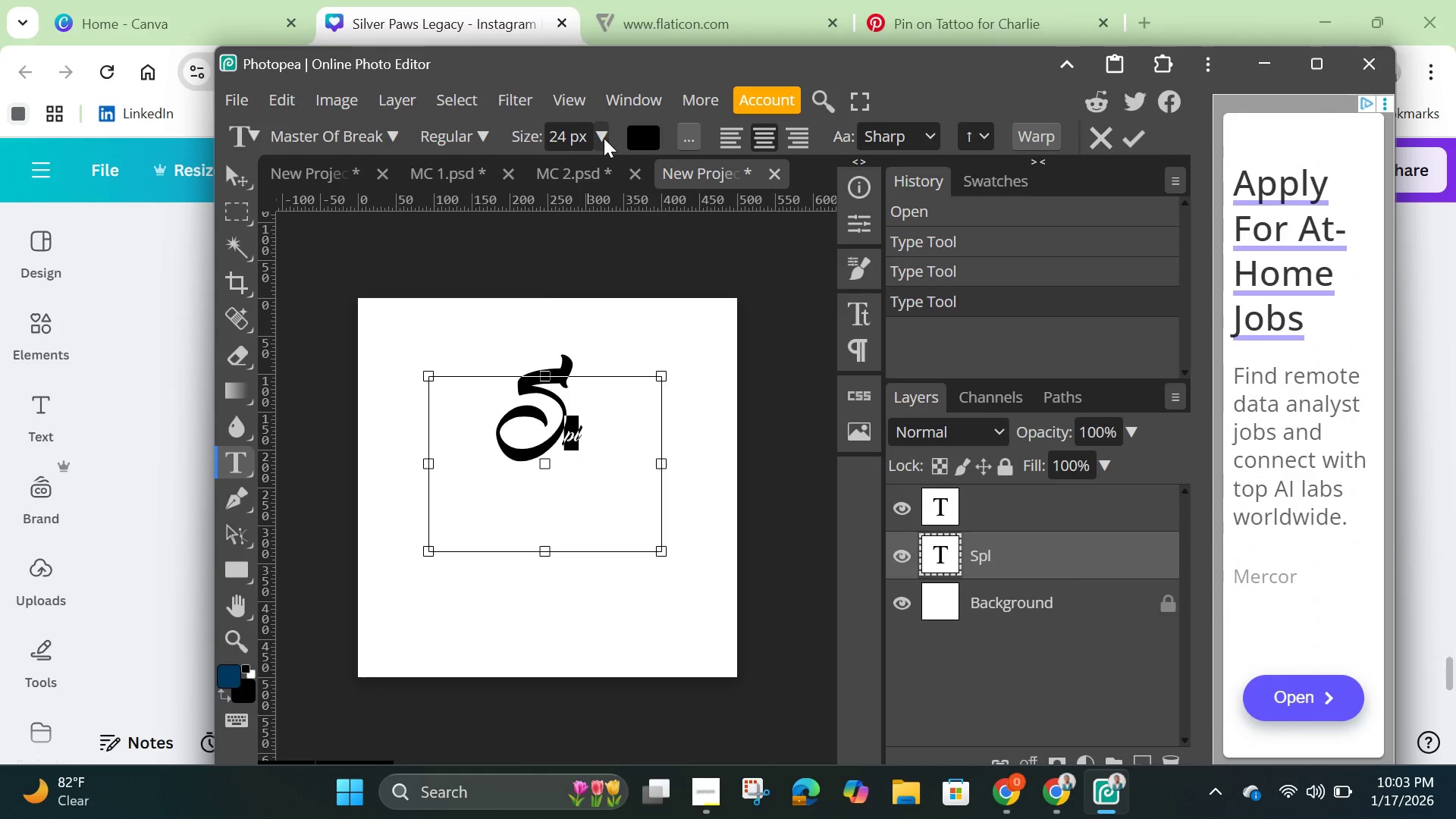 
left_click([551, 422])
 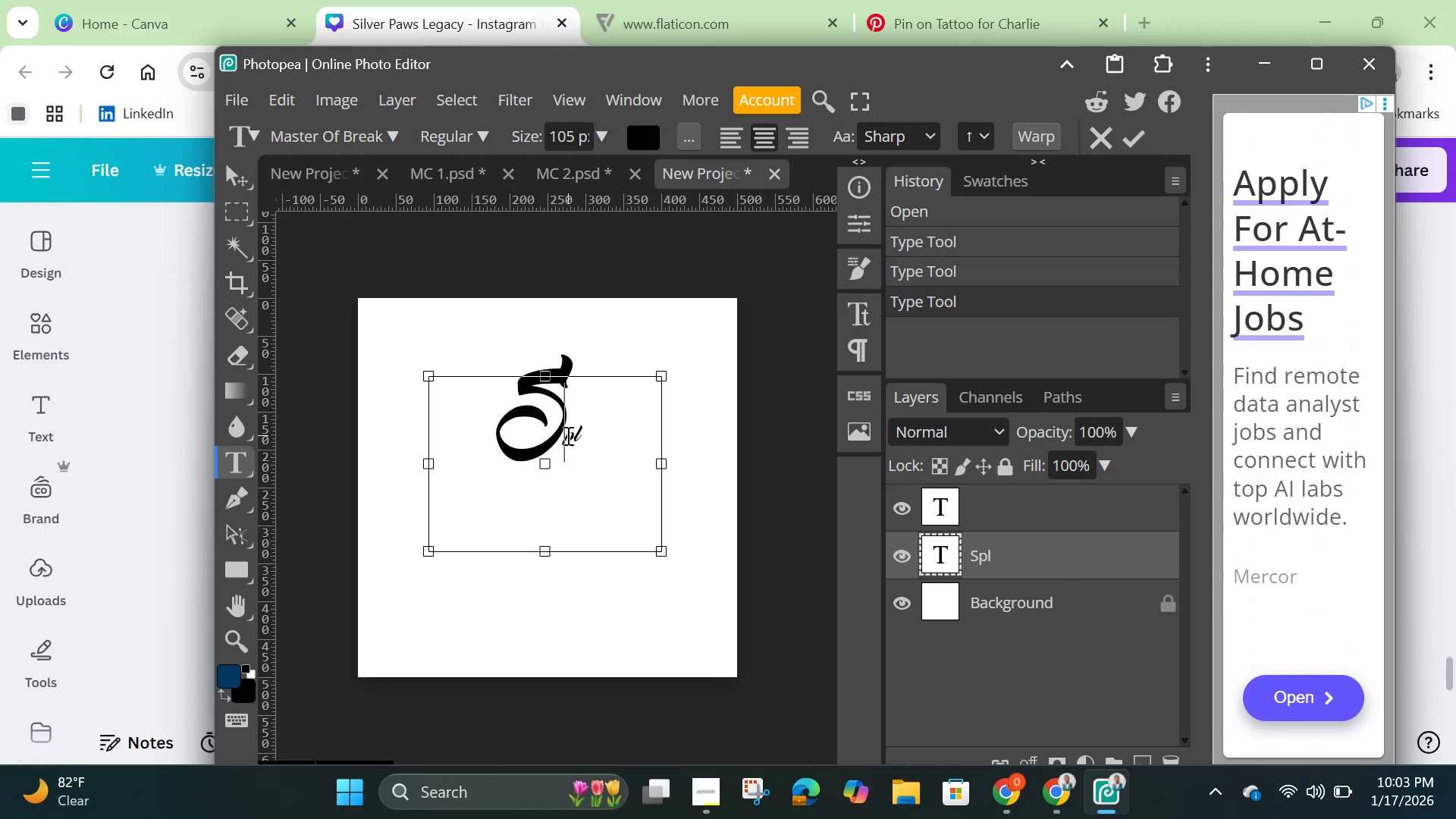 
left_click_drag(start_coordinate=[565, 435], to_coordinate=[585, 434])
 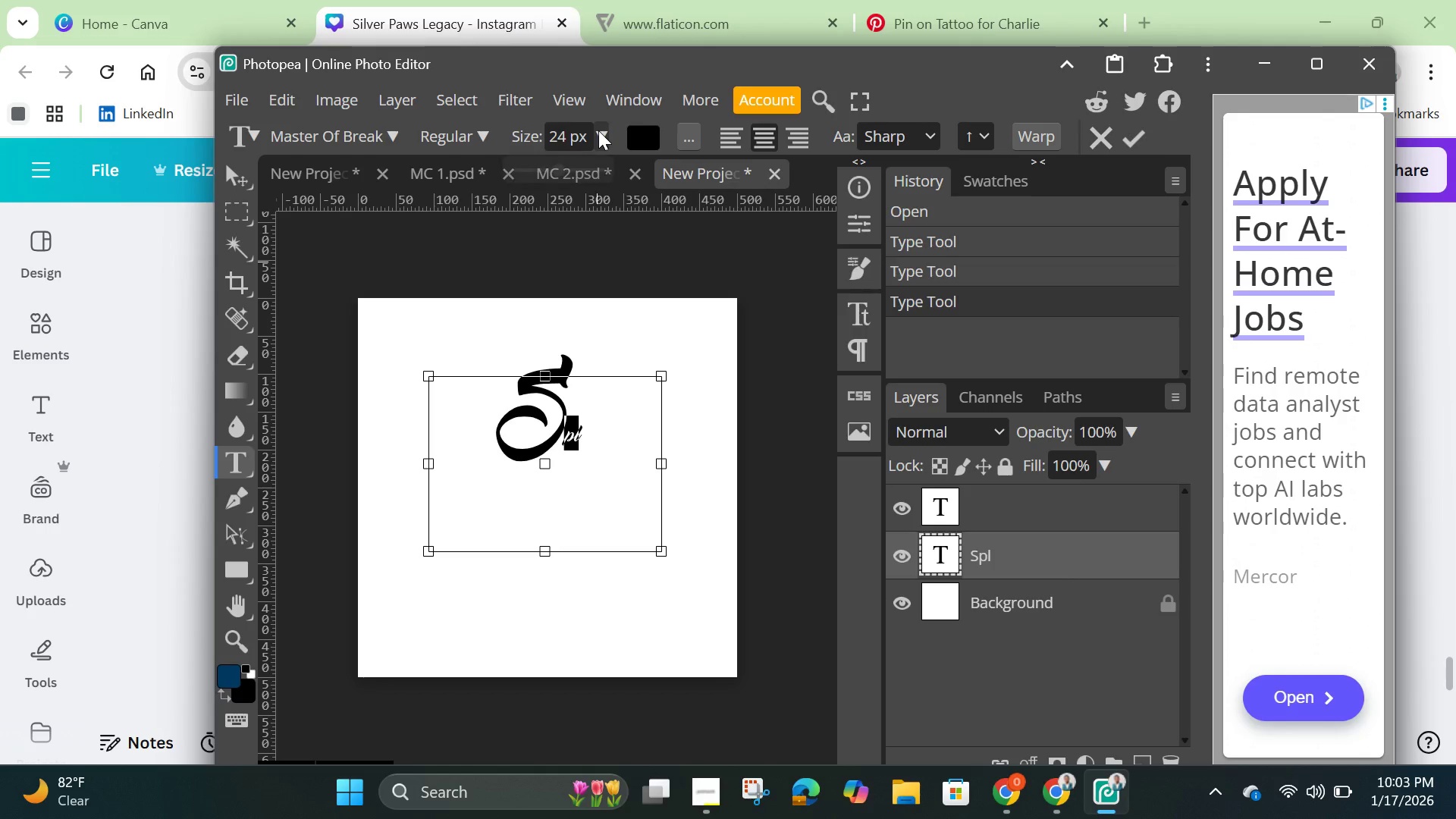 
left_click([598, 130])
 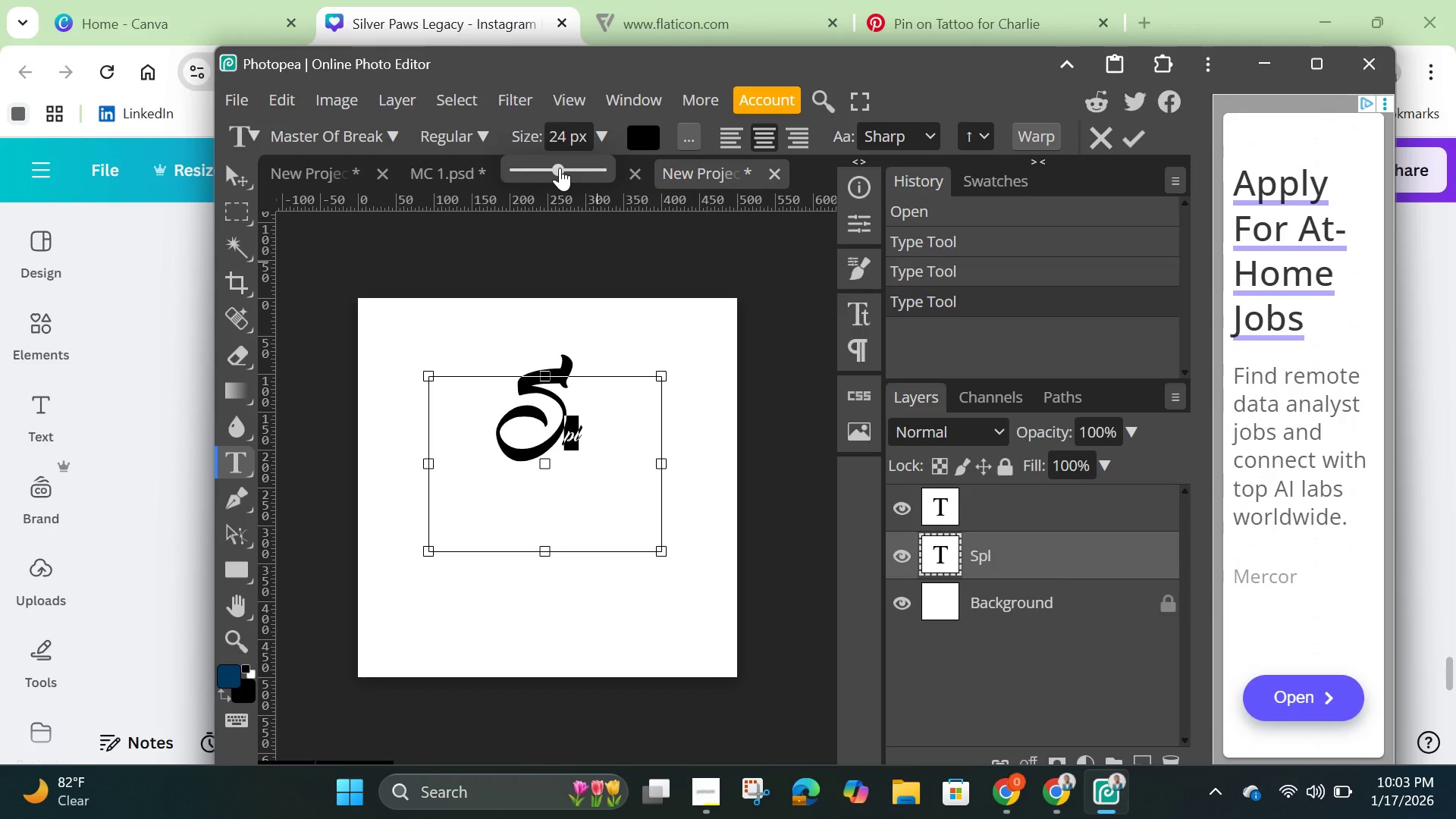 
left_click_drag(start_coordinate=[560, 168], to_coordinate=[582, 177])
 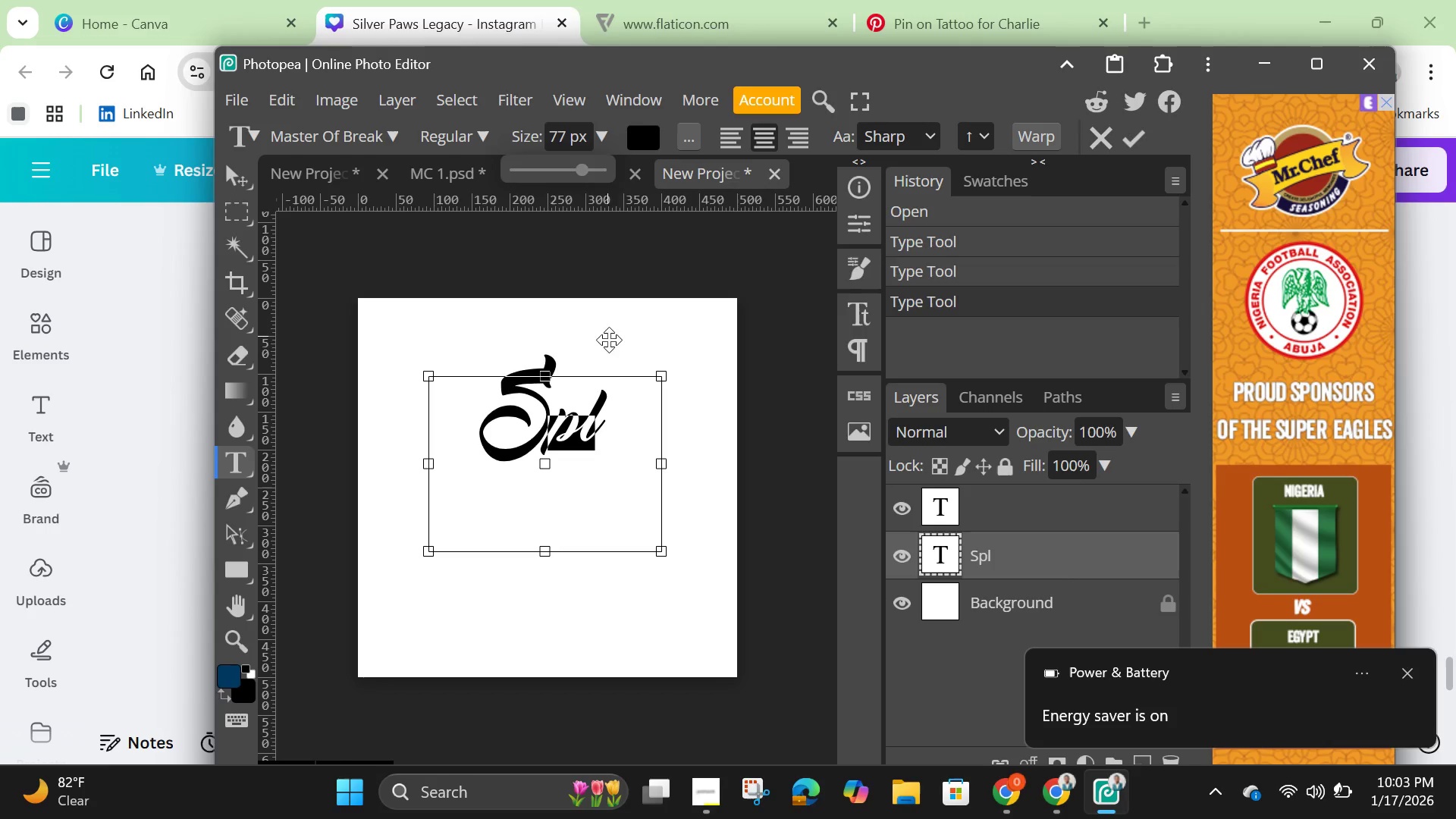 
left_click([632, 449])
 